 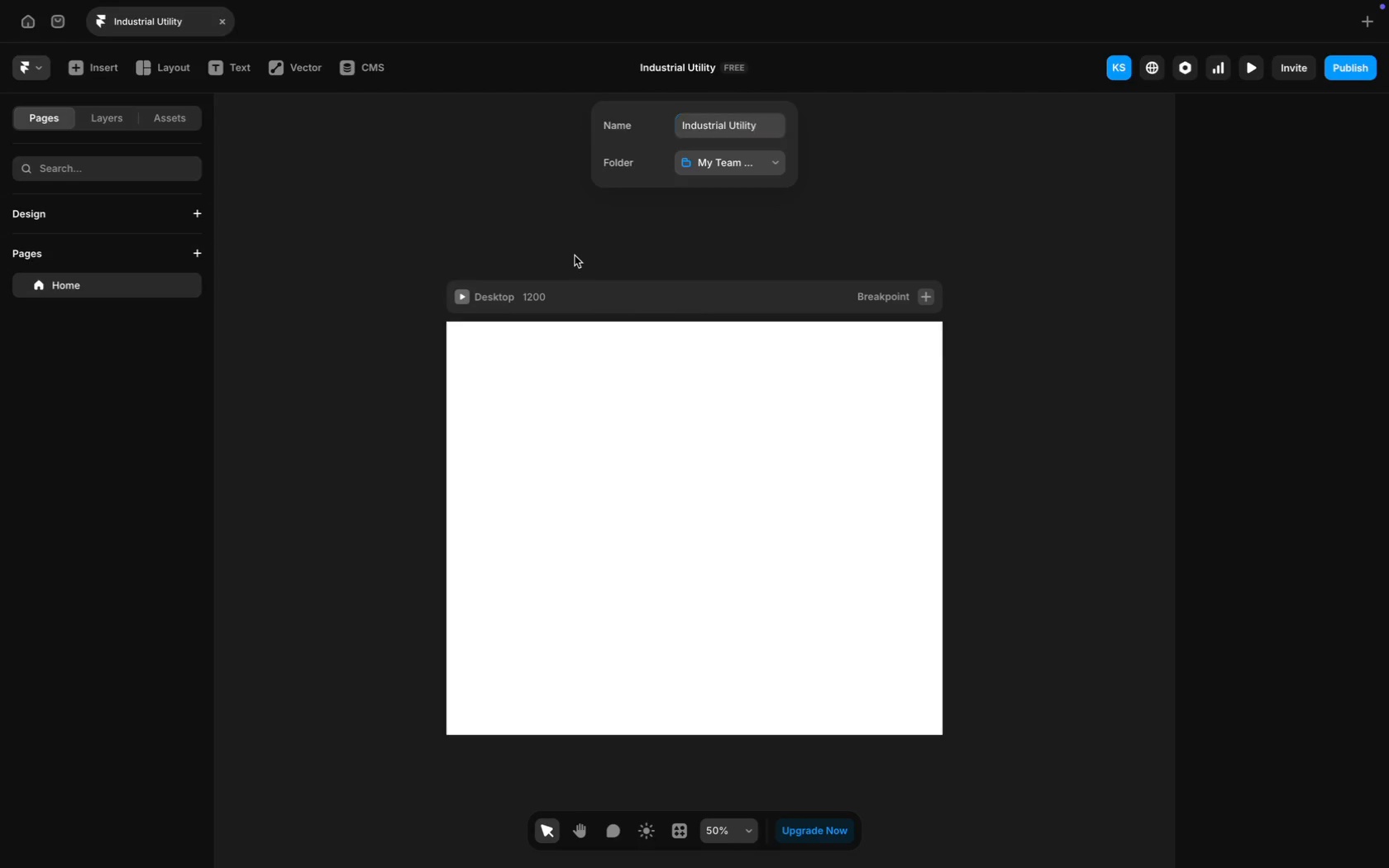 
scroll: coordinate [274, 266], scroll_direction: up, amount: 47.0
 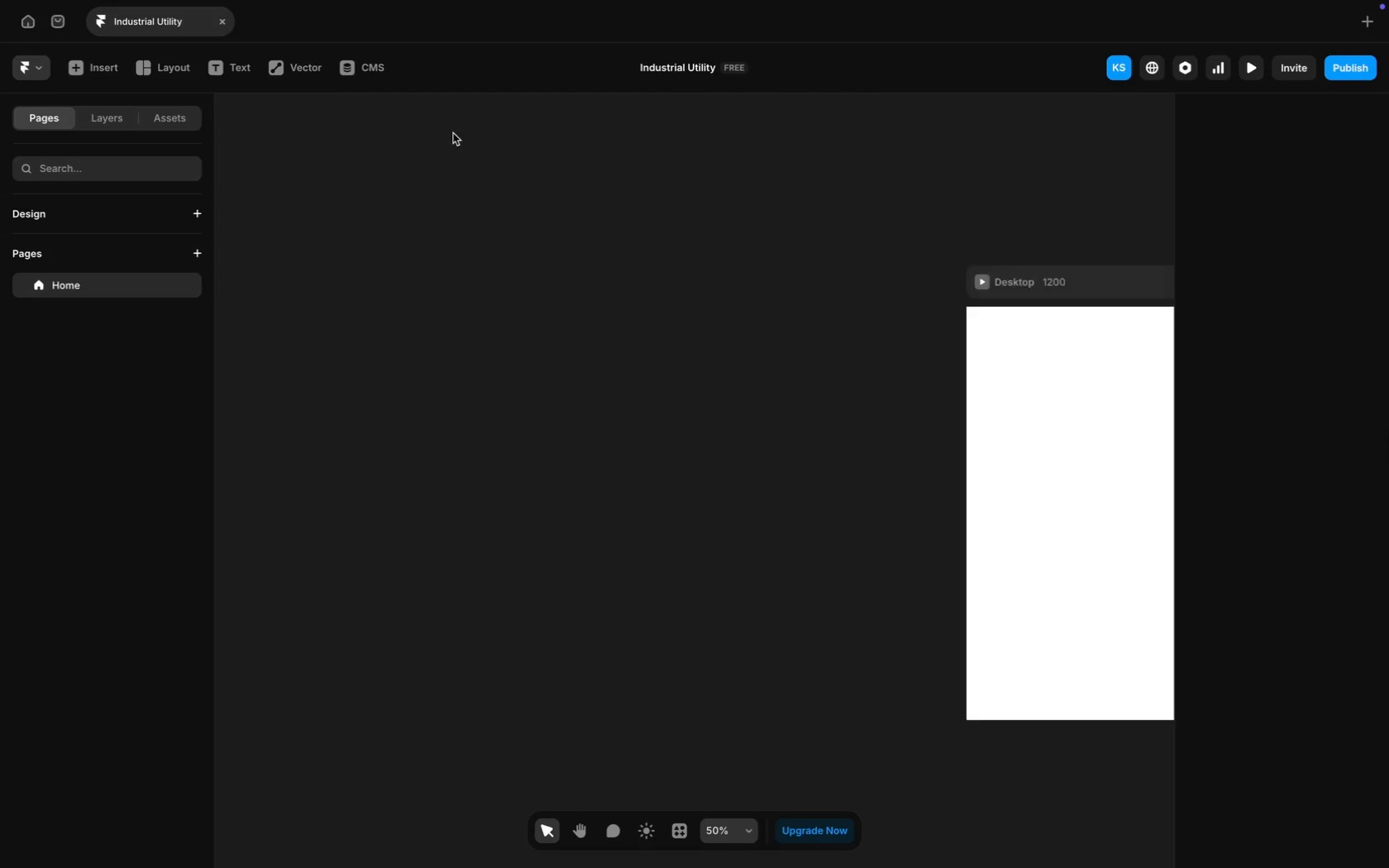 
scroll: coordinate [453, 133], scroll_direction: down, amount: 15.0
 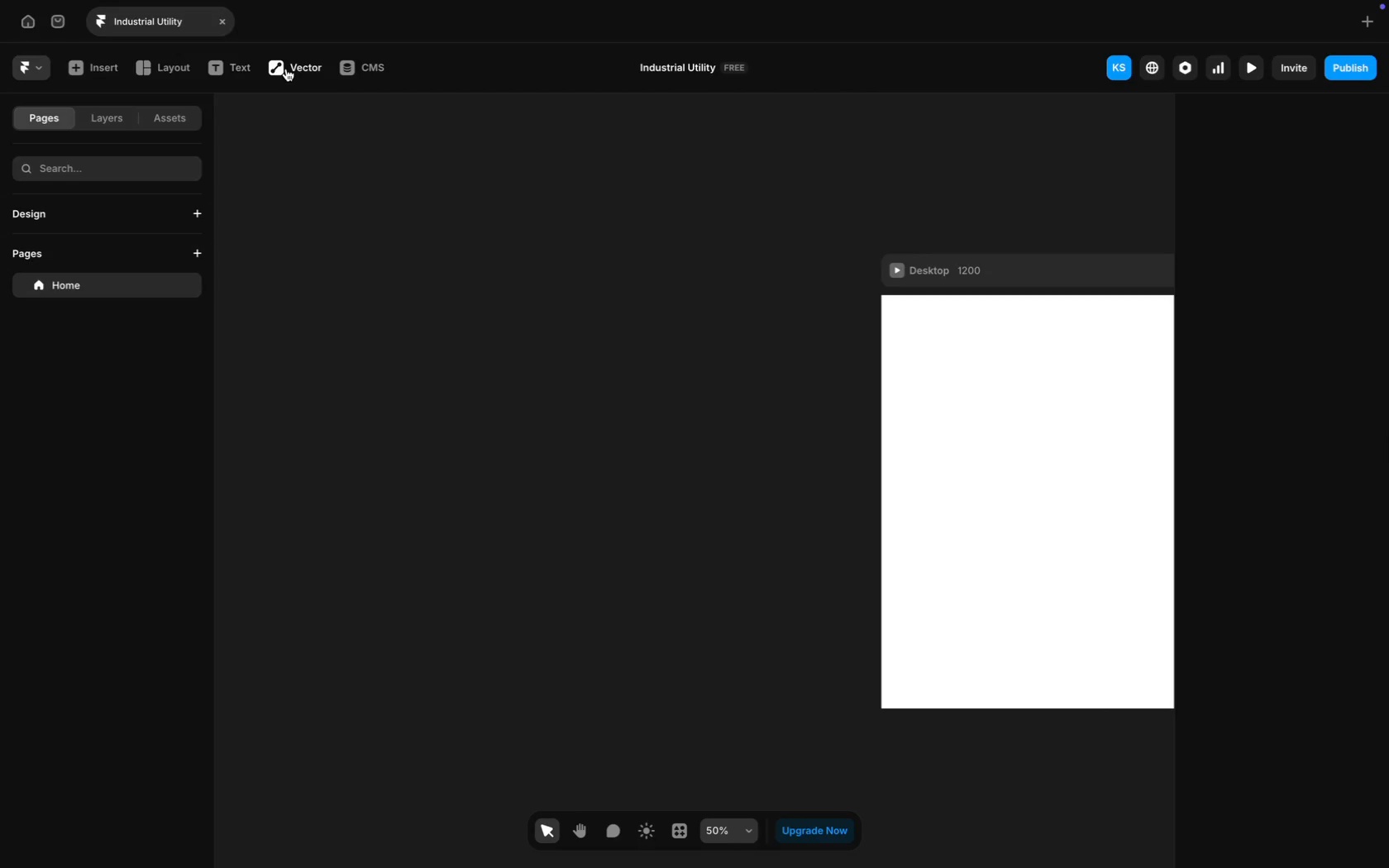 
left_click([287, 69])
 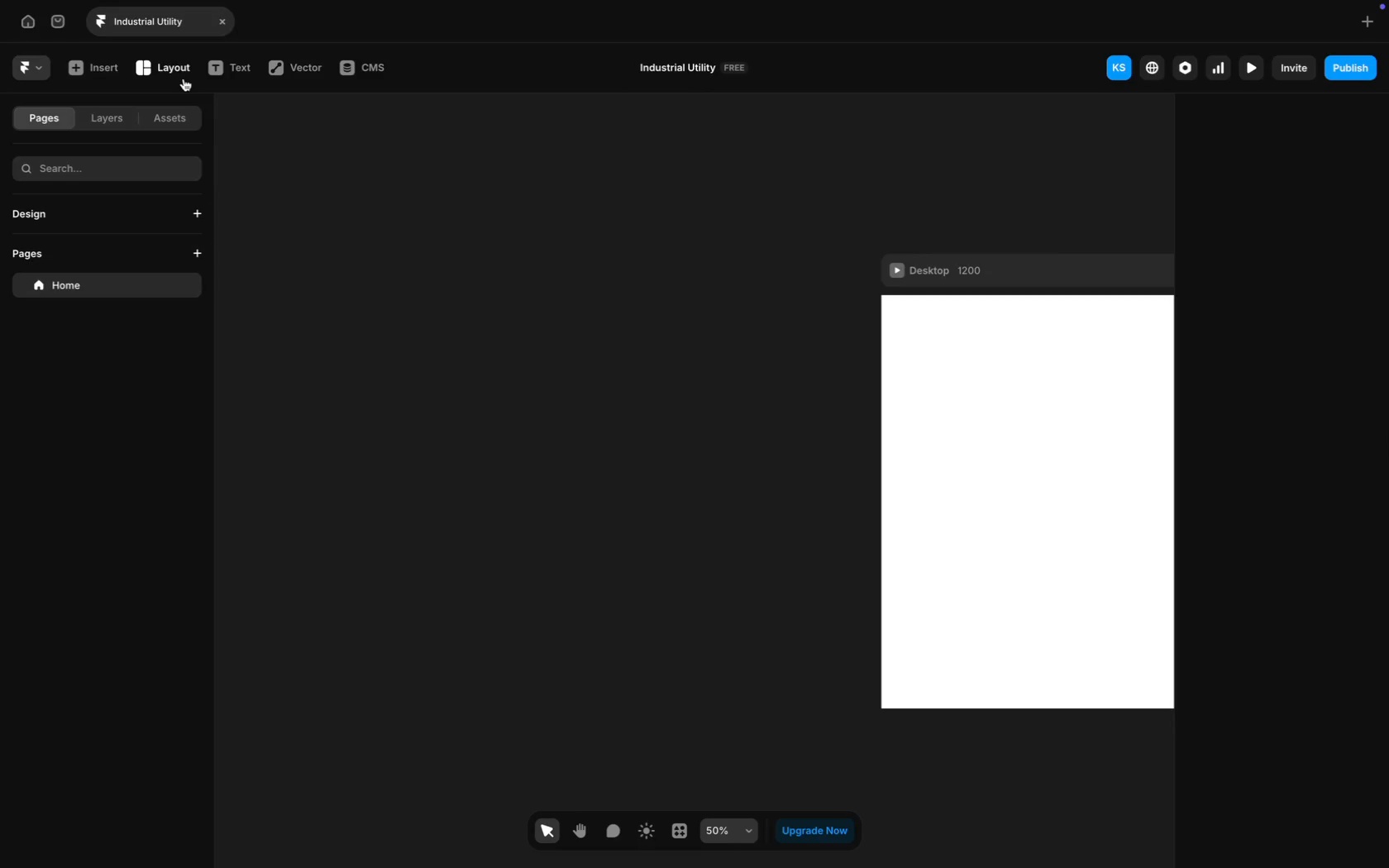 
left_click([195, 111])
 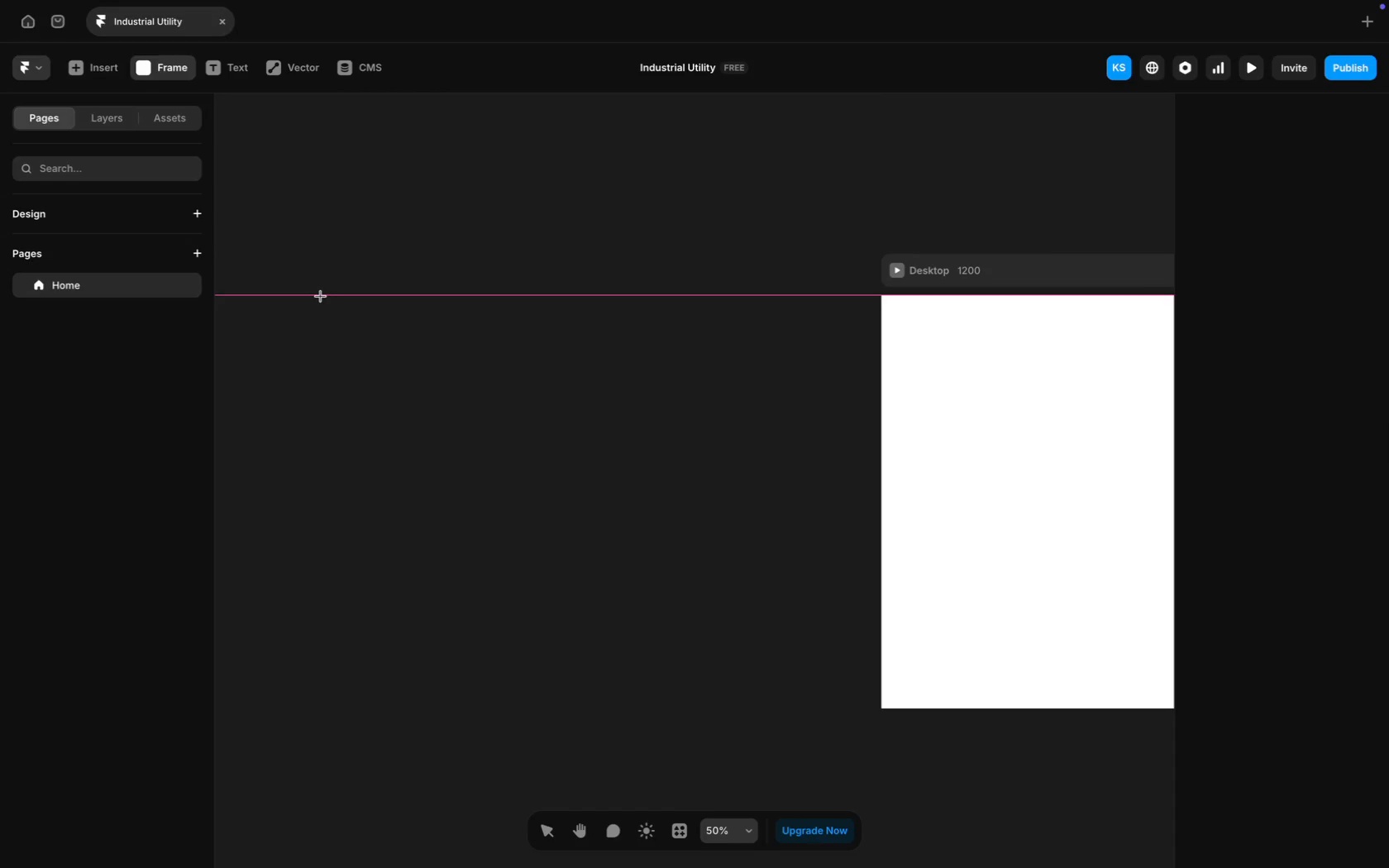 
left_click_drag(start_coordinate=[312, 296], to_coordinate=[849, 710])
 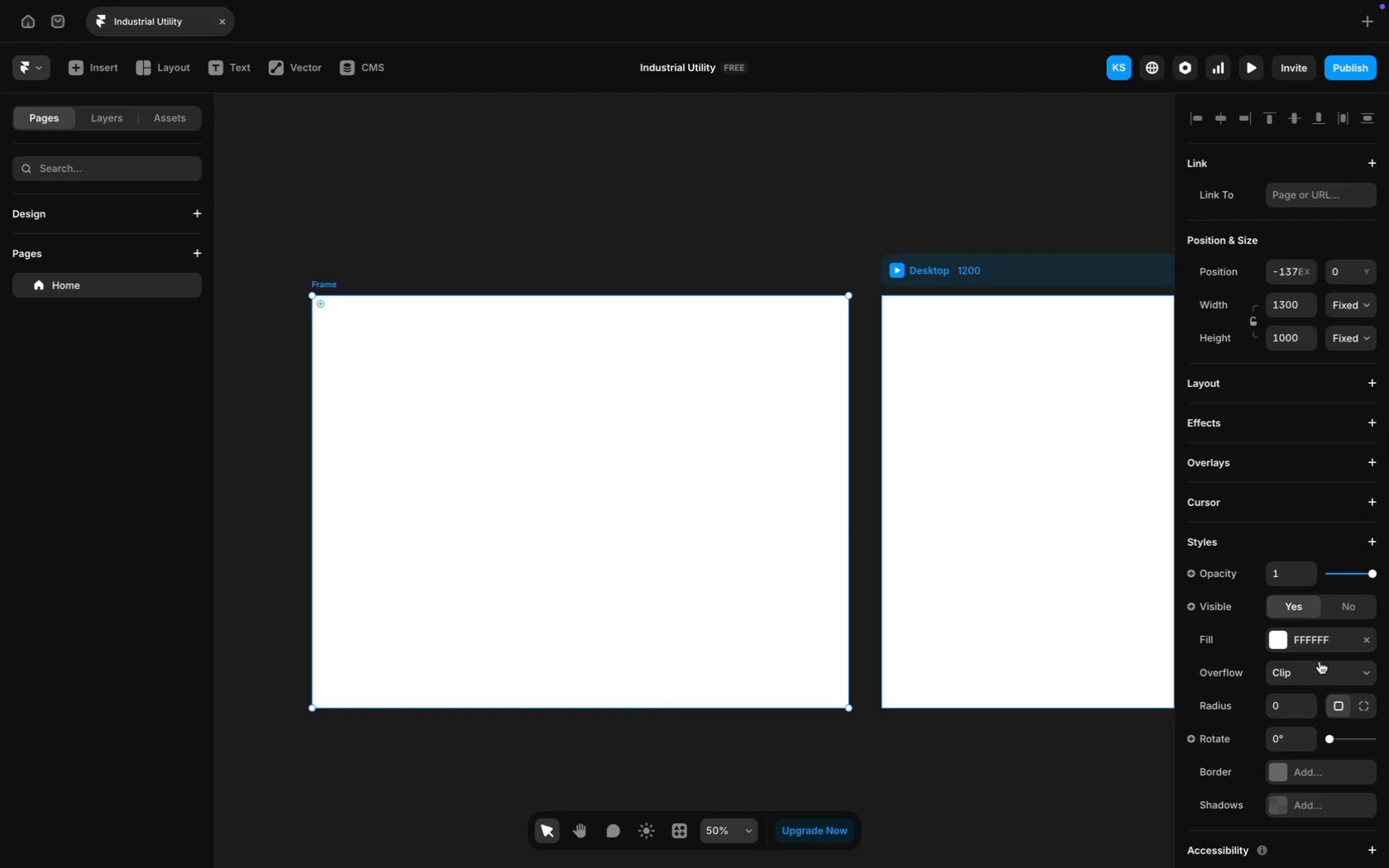 
scroll: coordinate [1325, 676], scroll_direction: down, amount: 6.0
 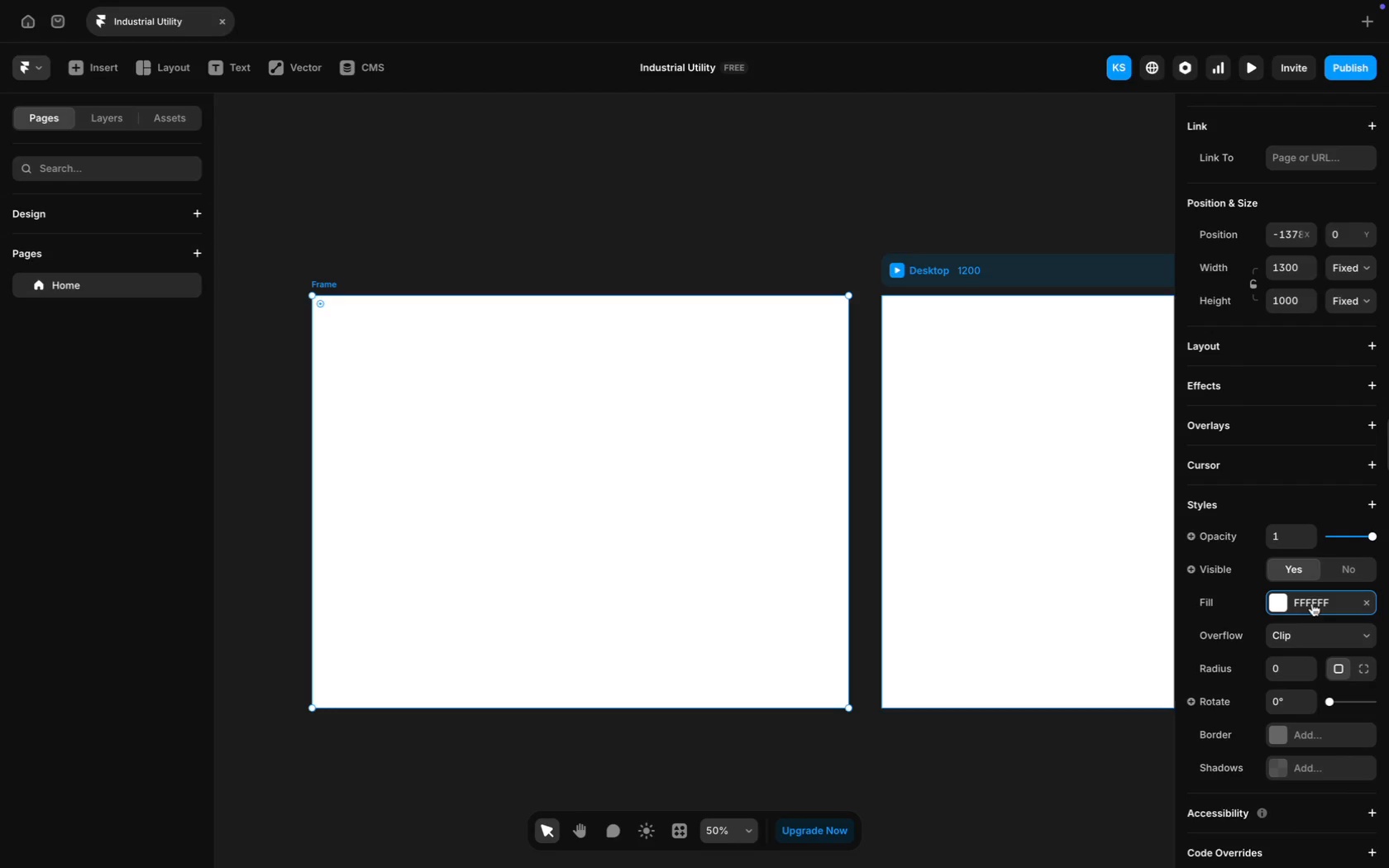 
mouse_move([1069, 519])
 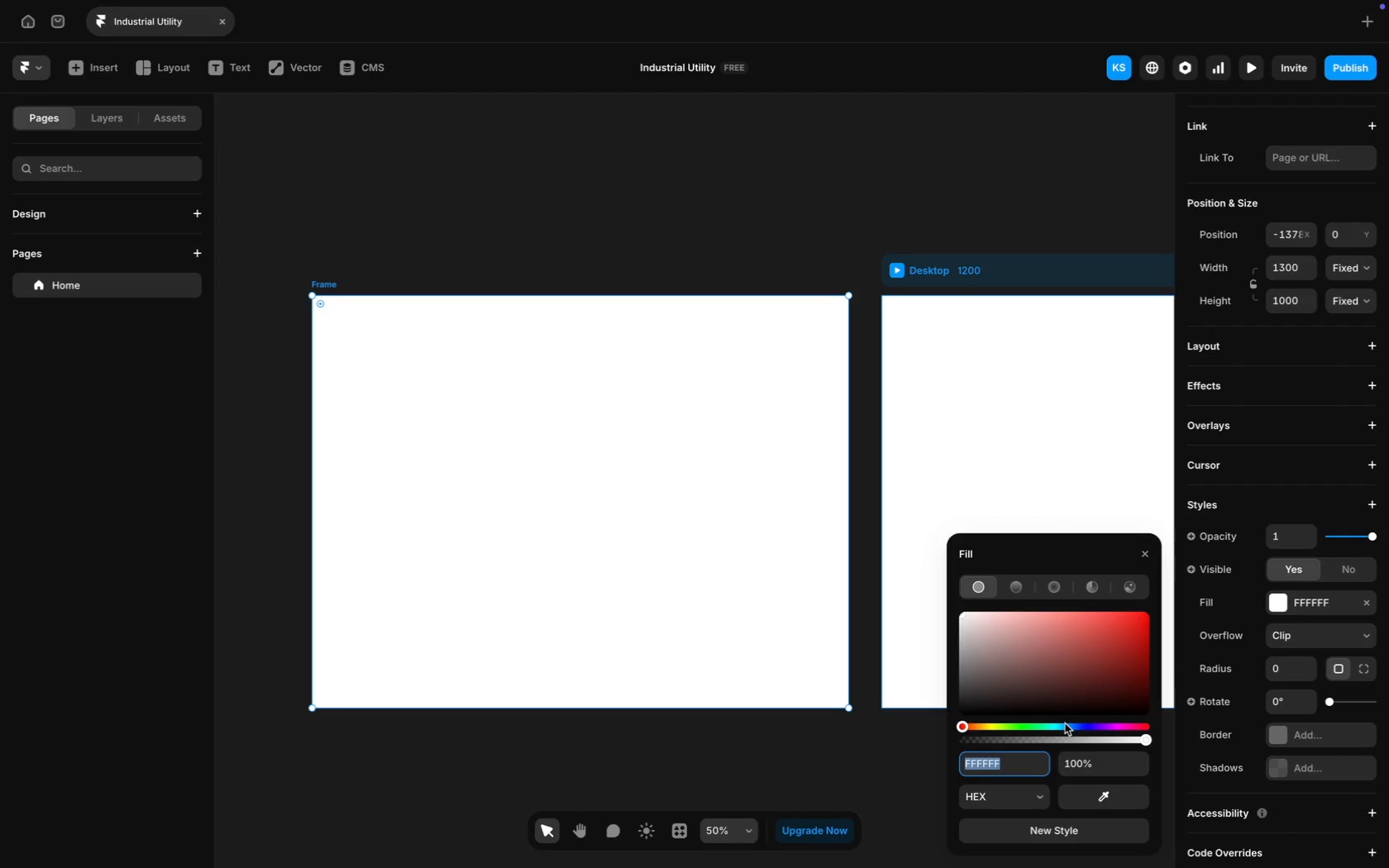 
type(000000)
 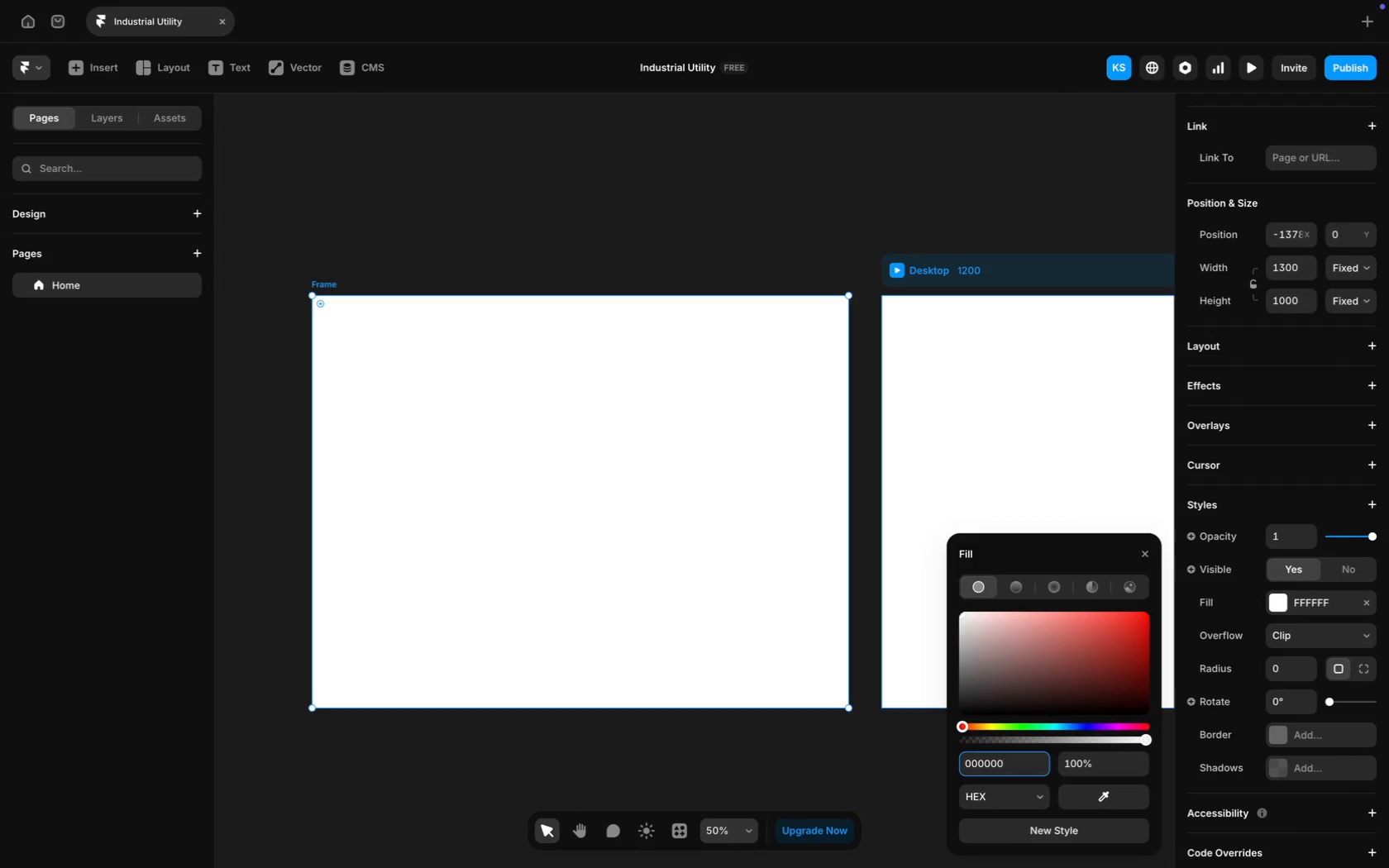 
key(Enter)
 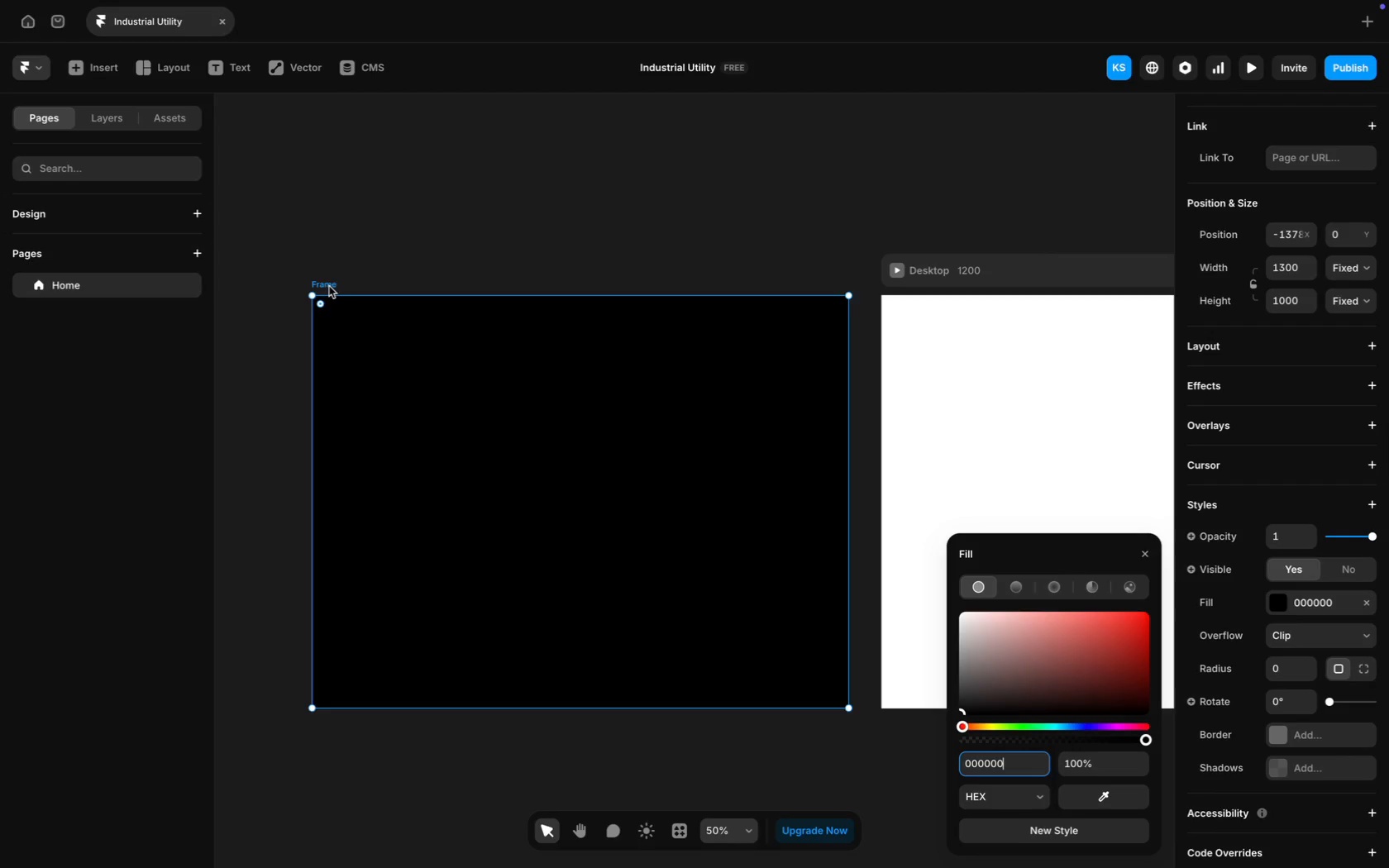 
left_click([384, 246])
 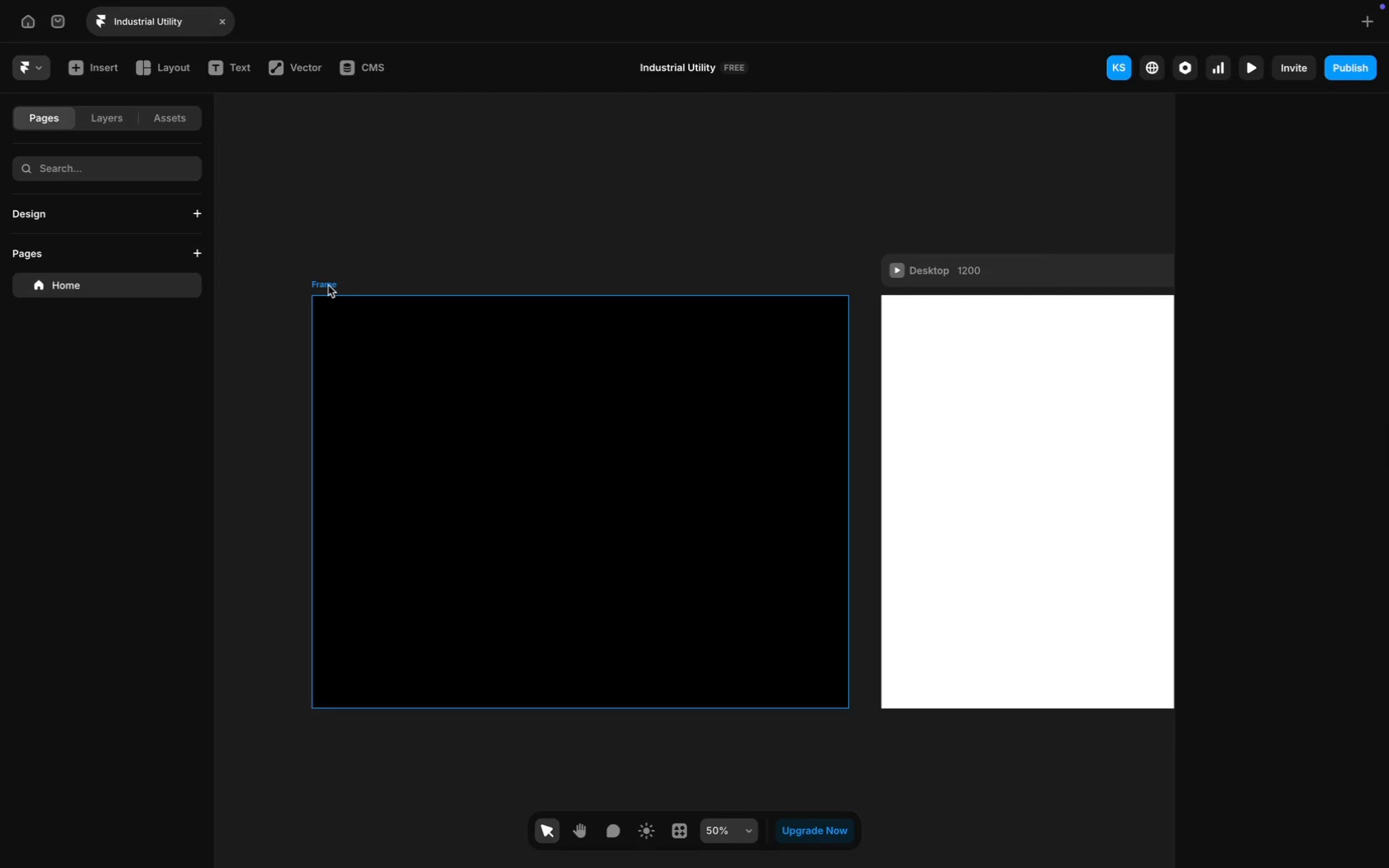 
double_click([327, 285])
 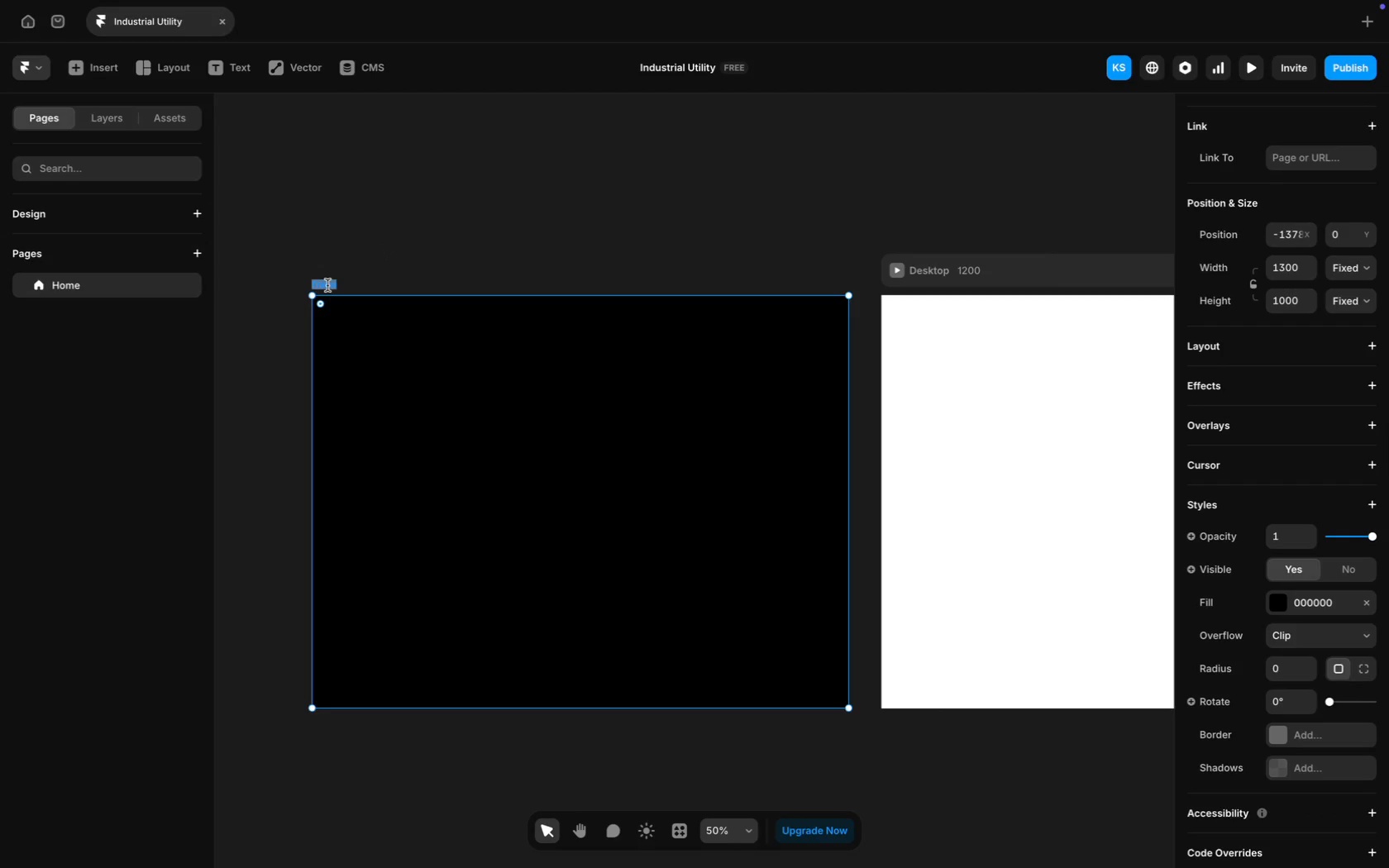 
triple_click([327, 285])
 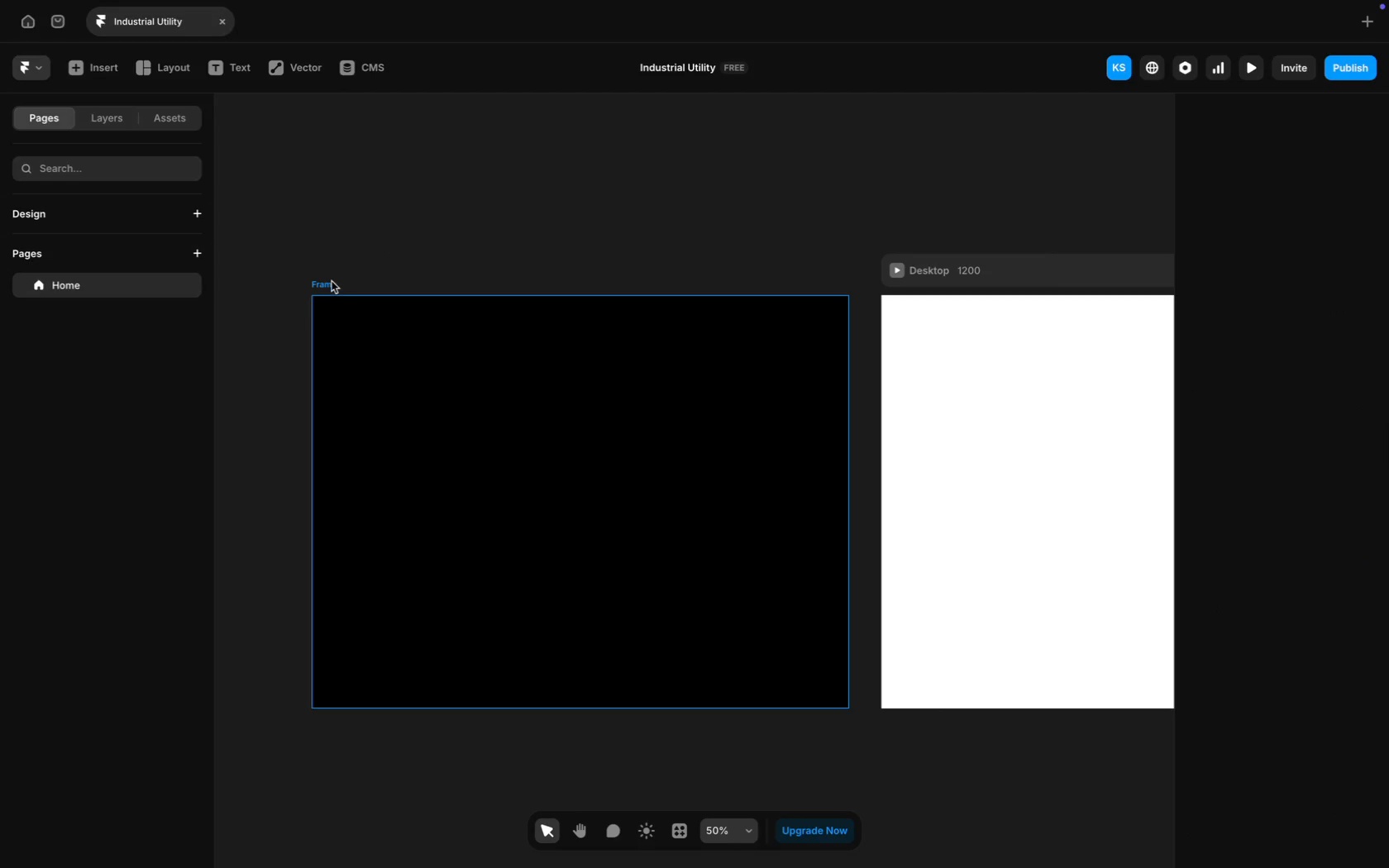 
double_click([330, 282])
 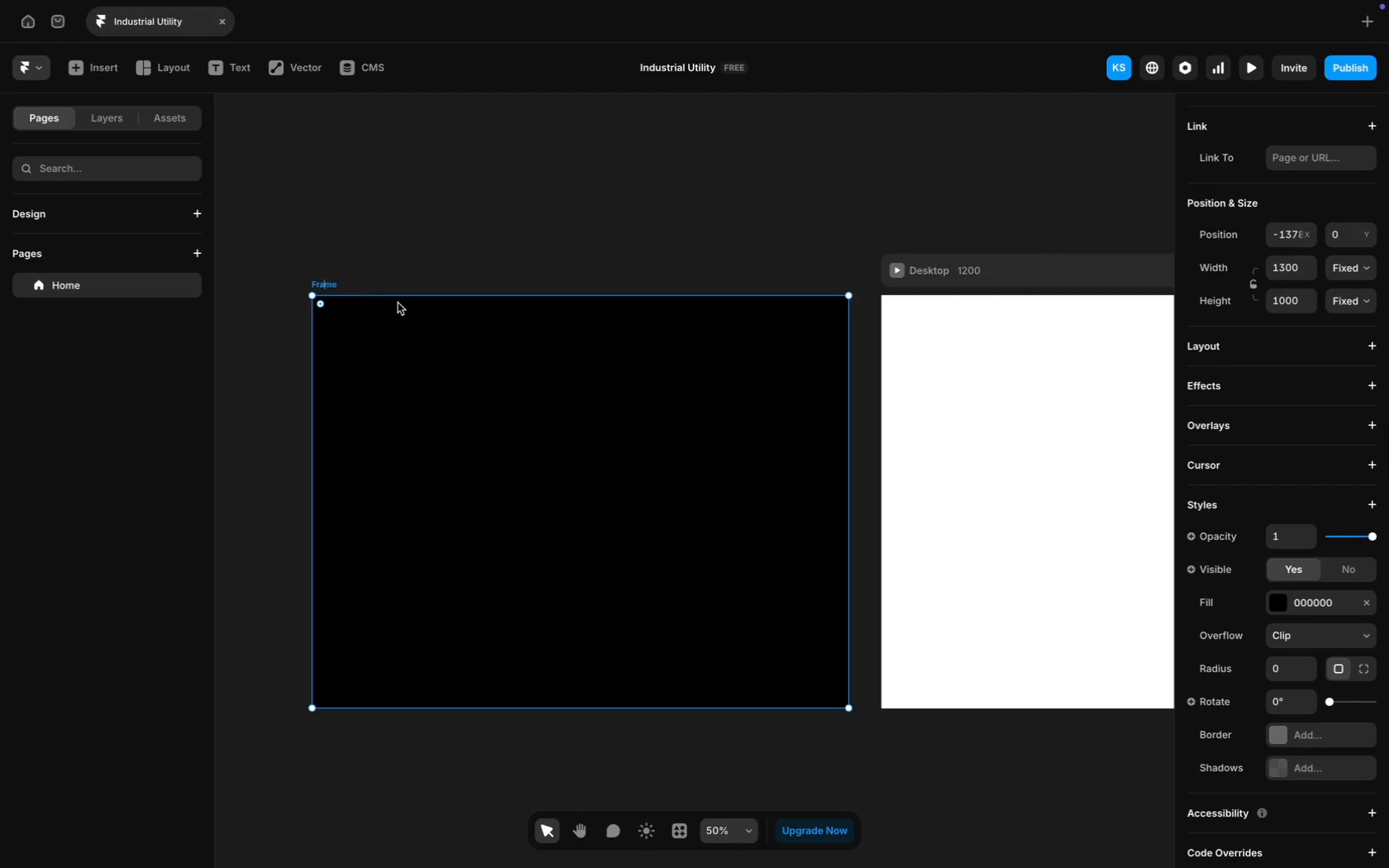 
key(Meta+A)
 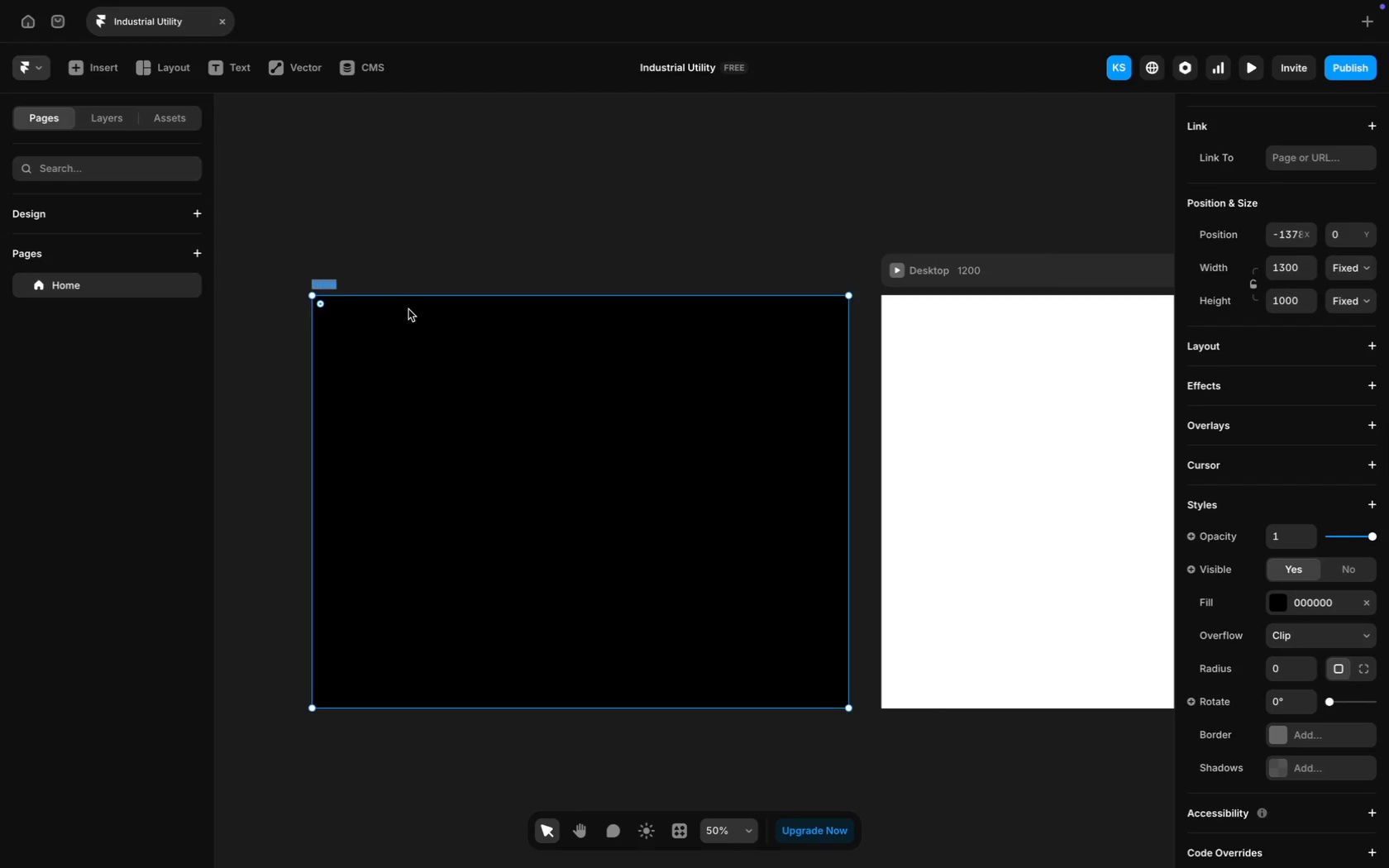 
type(Indus)
 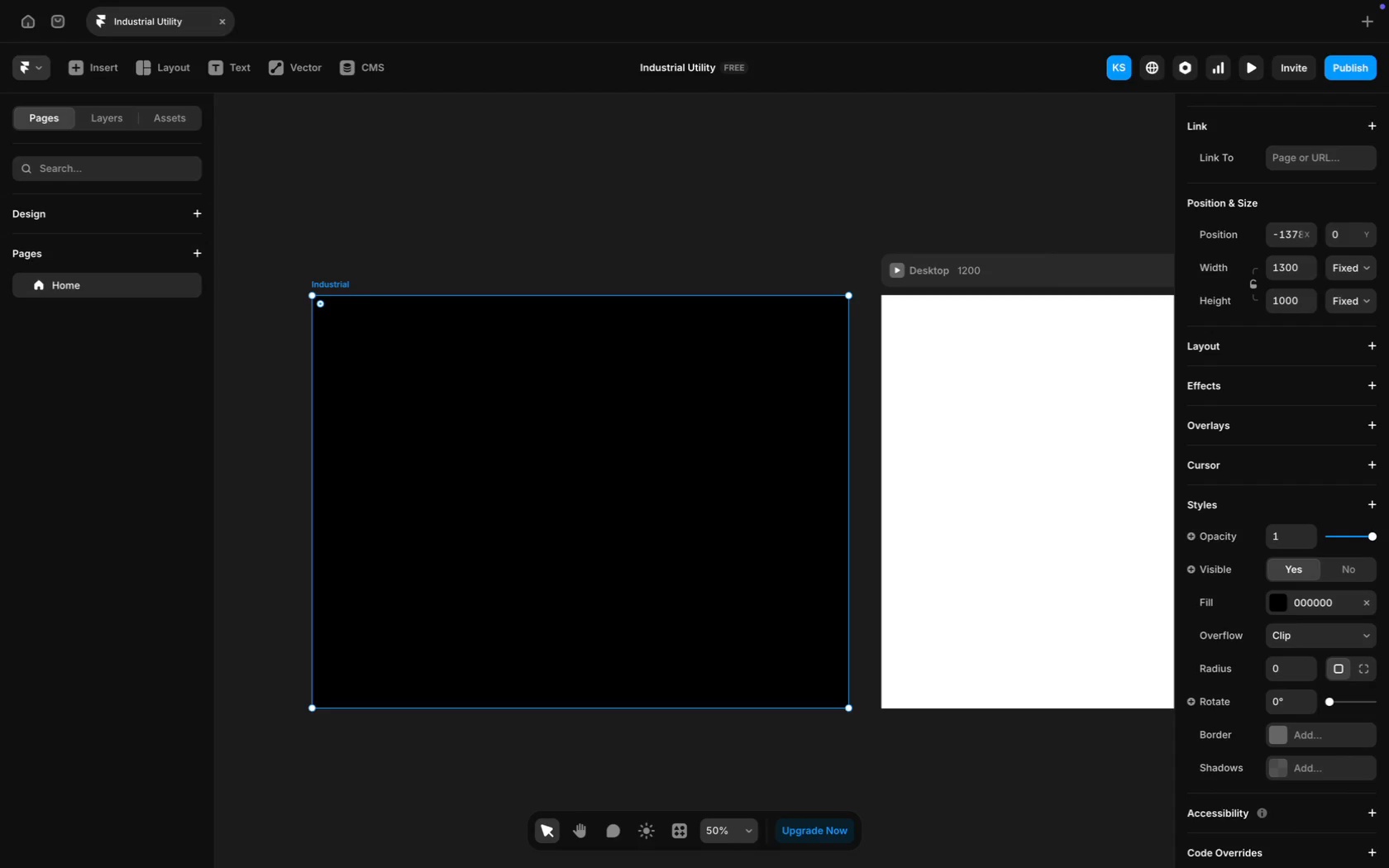 
key(Backspace)
type( Utility)
 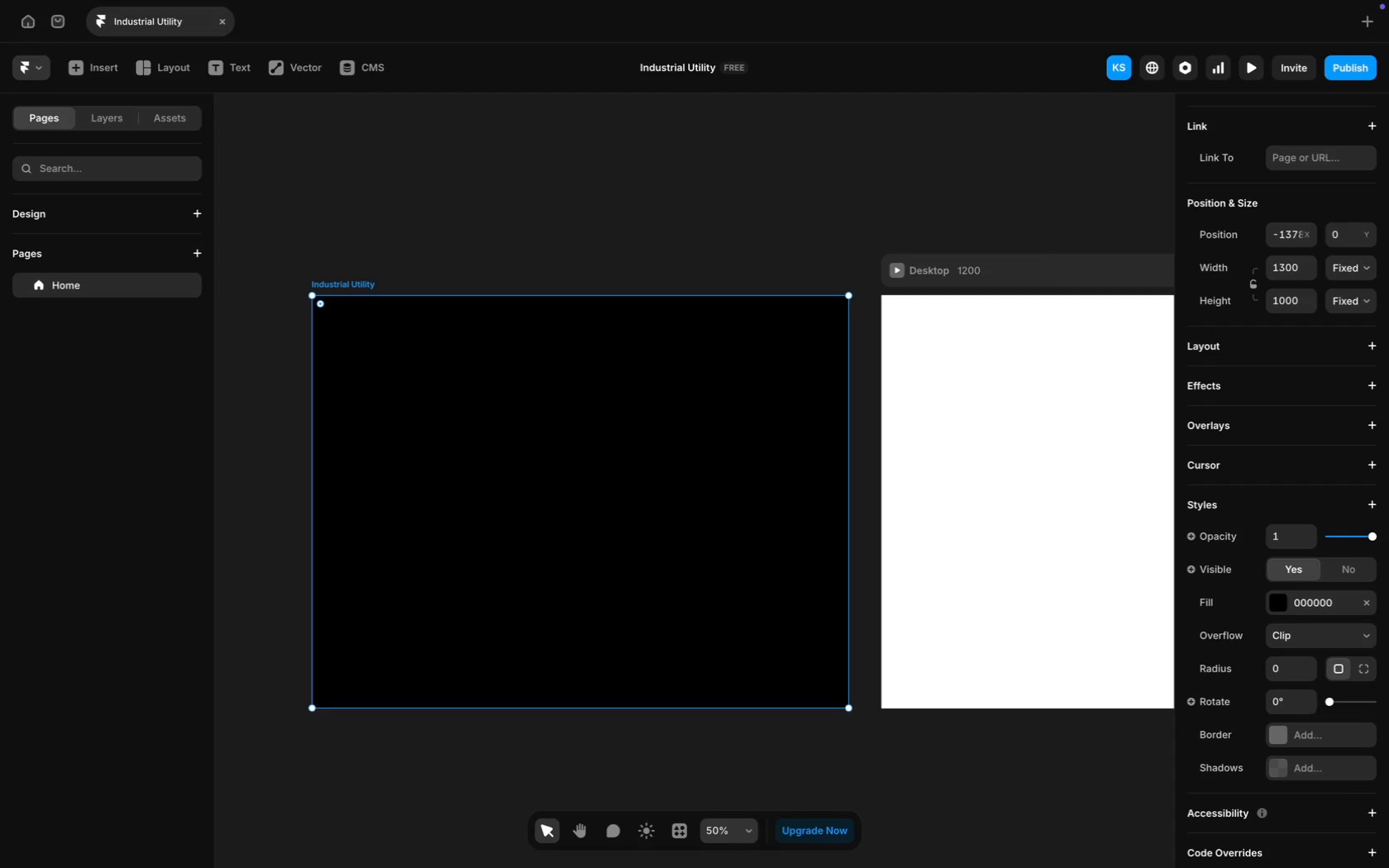 
key(Enter)
 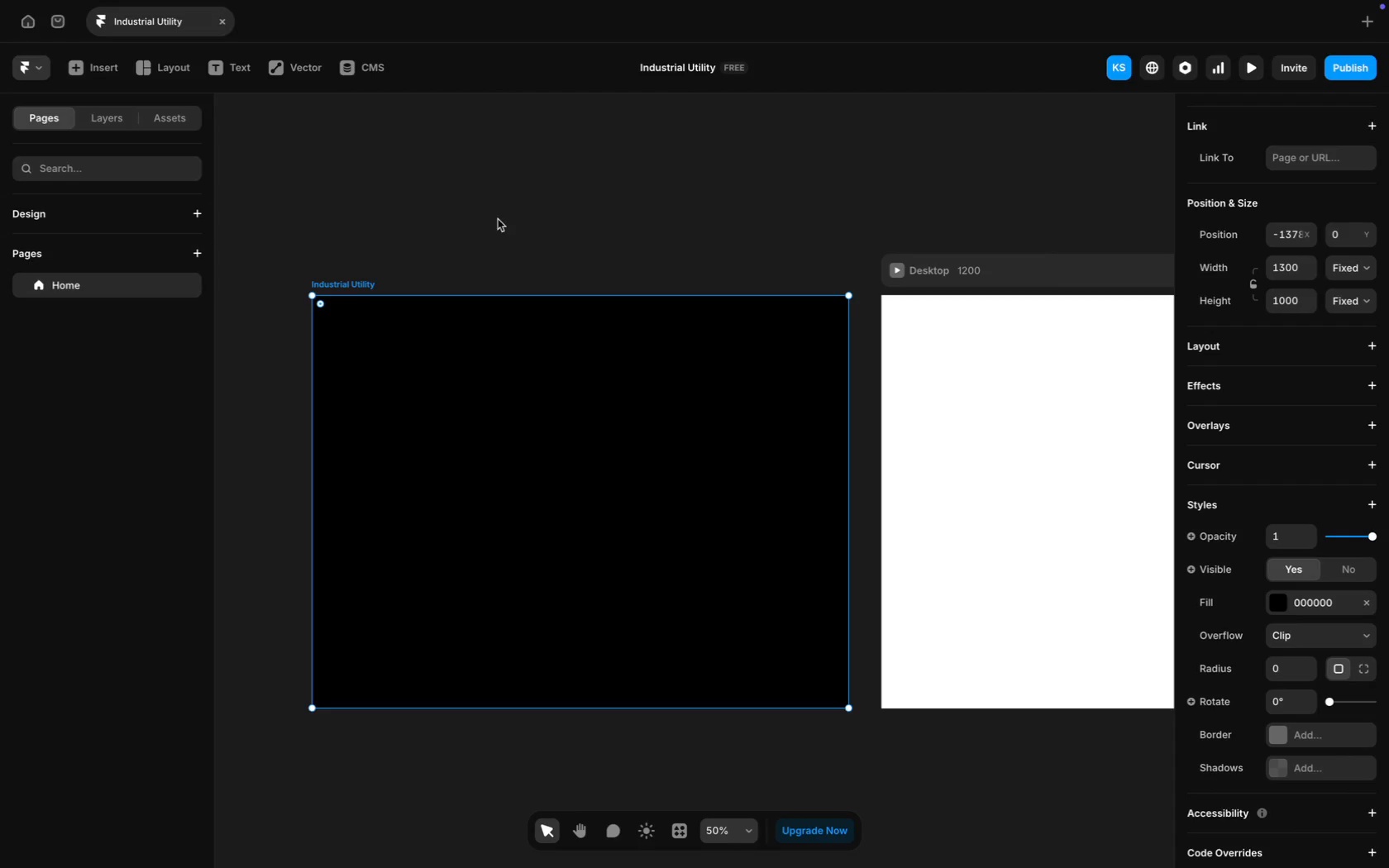 
left_click([497, 219])
 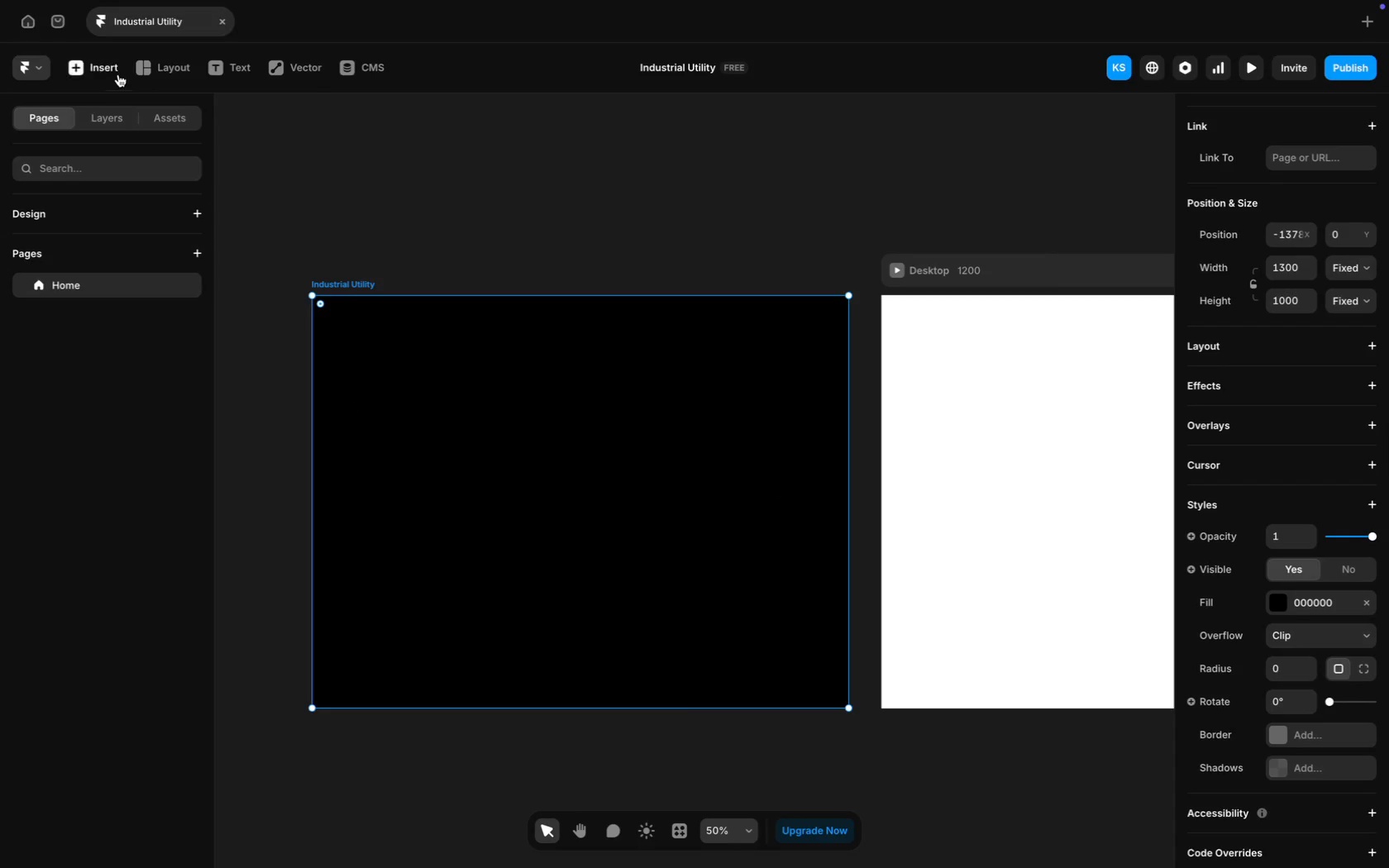 
wait(5.65)
 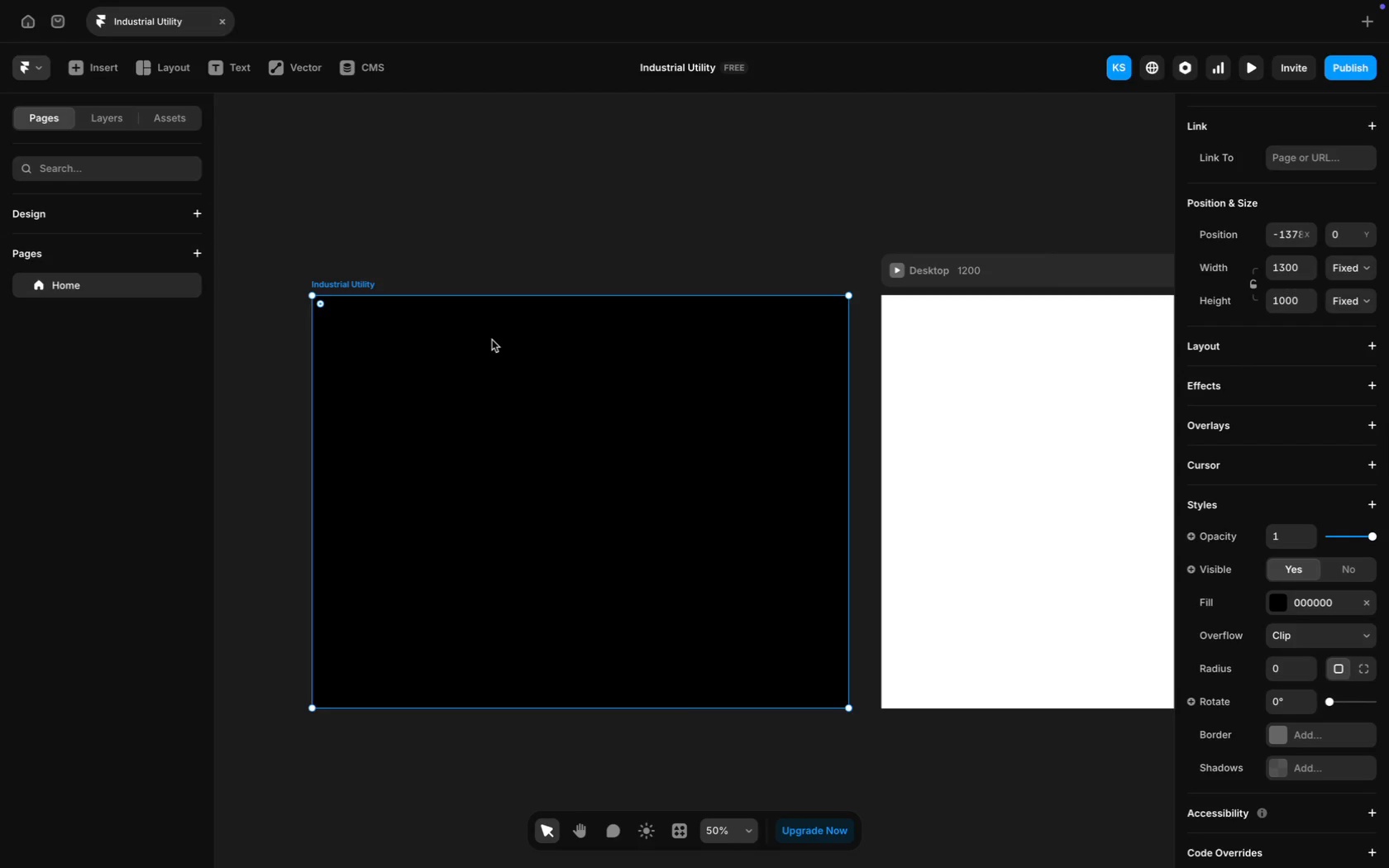 
key(CapsLock)
 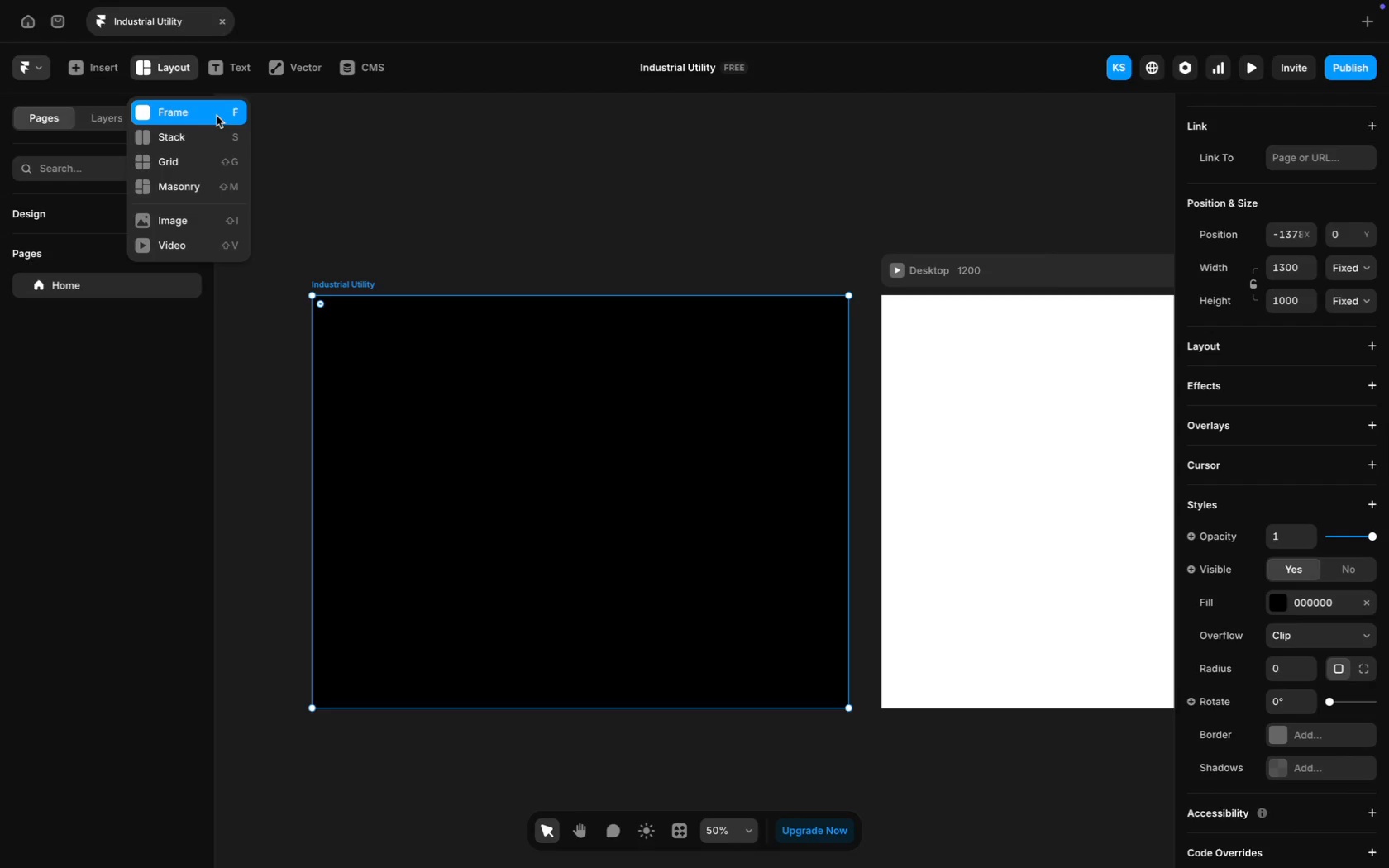 
wait(9.64)
 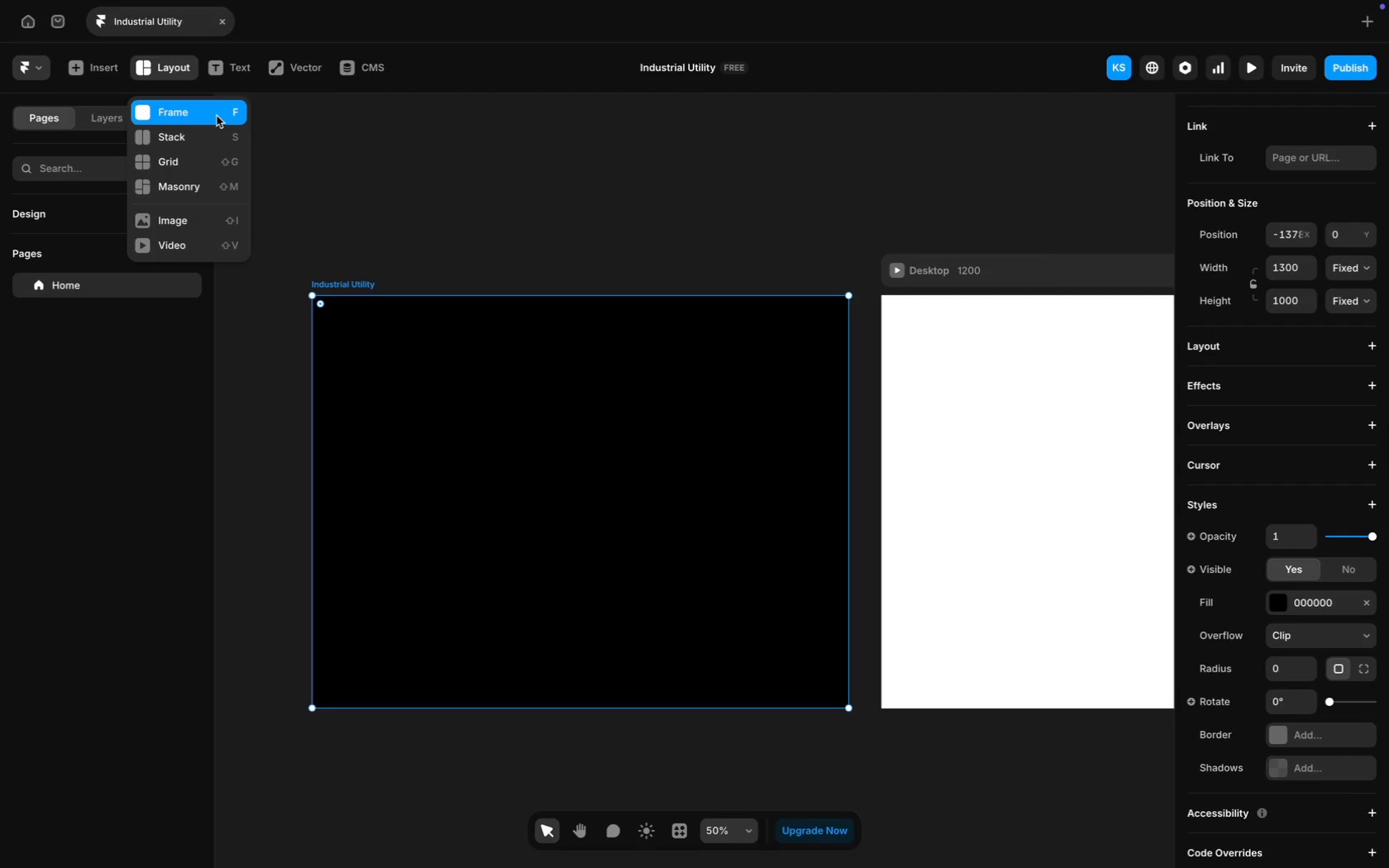 
left_click([201, 155])
 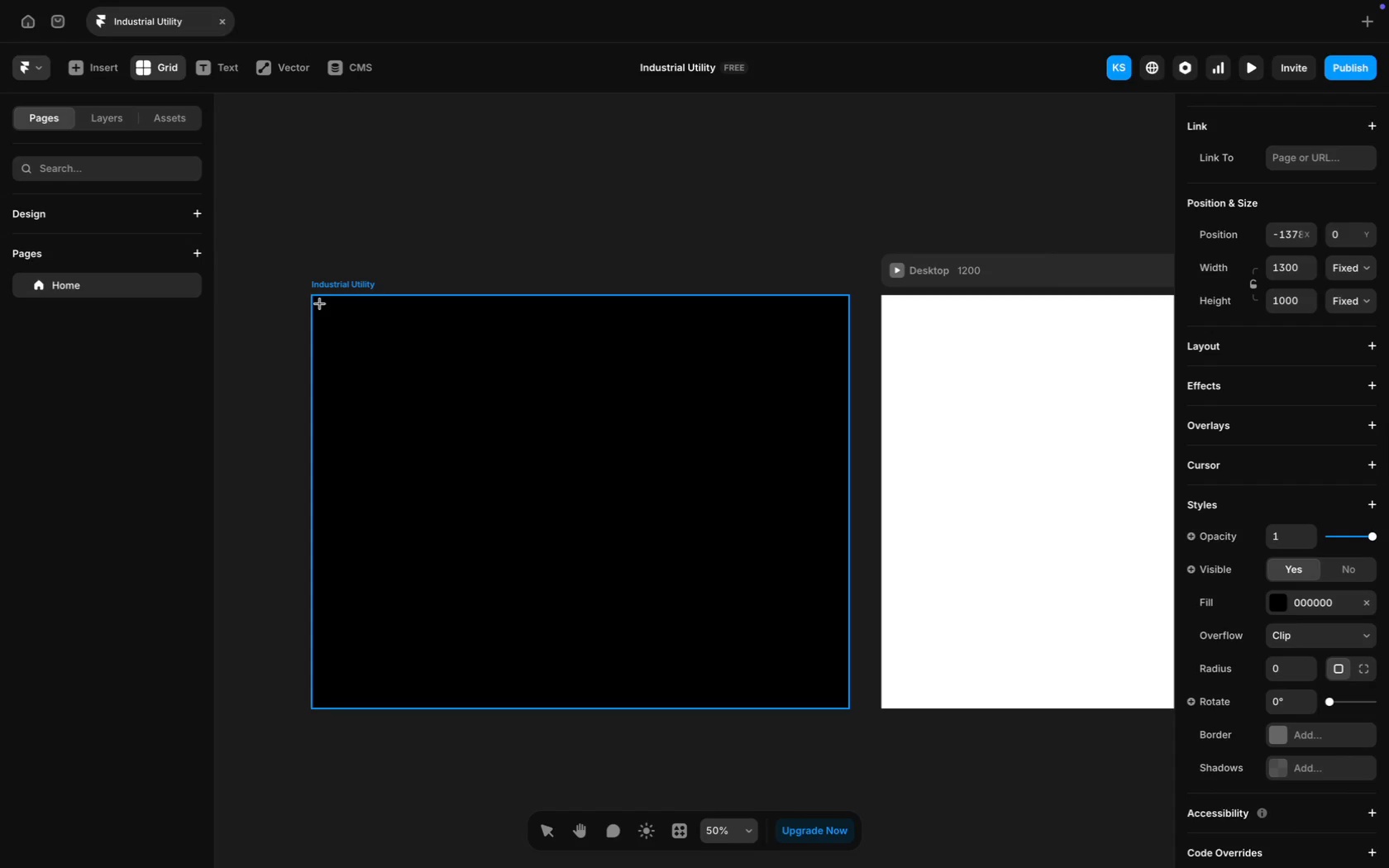 
left_click_drag(start_coordinate=[319, 303], to_coordinate=[460, 701])
 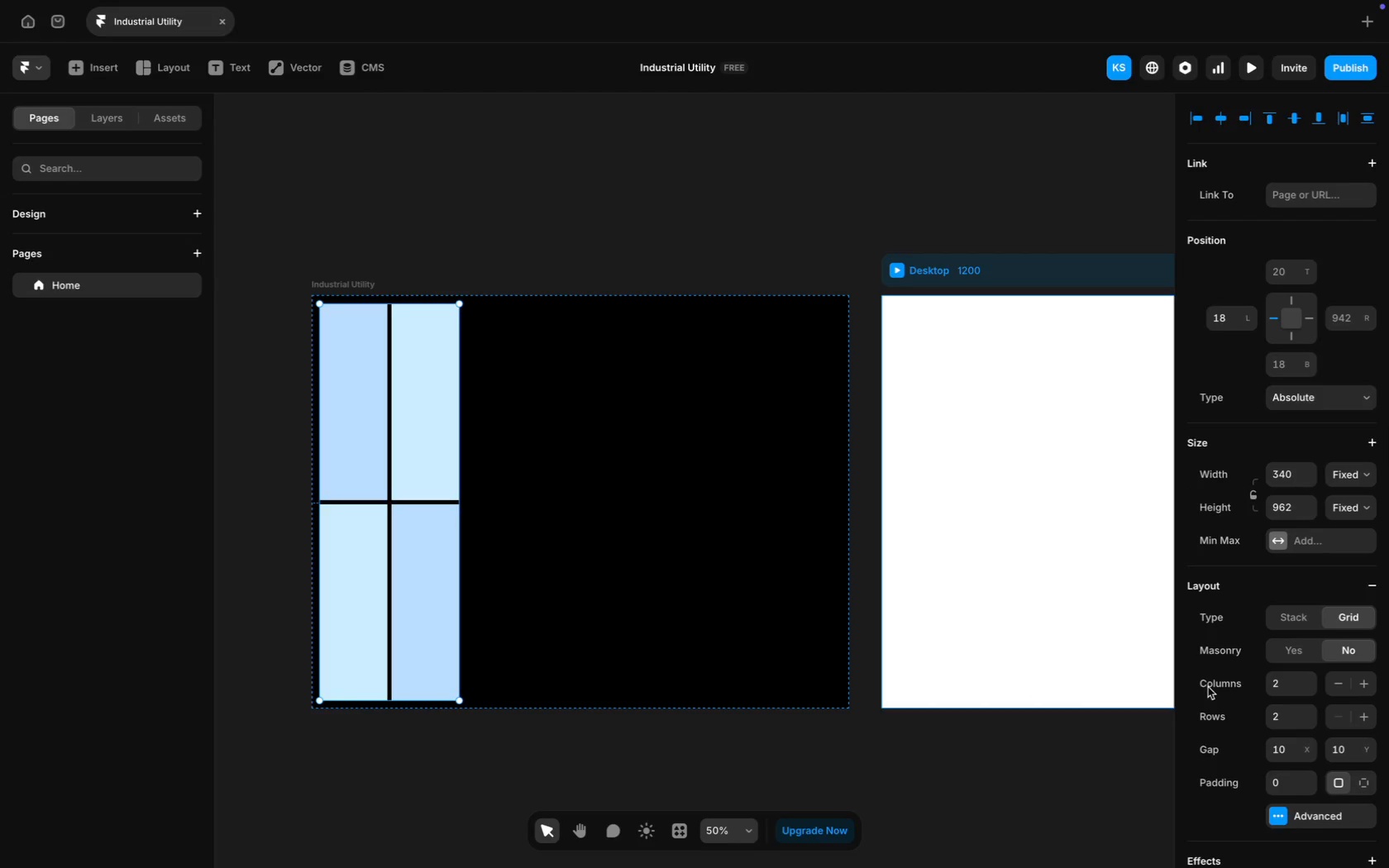 
scroll: coordinate [1273, 742], scroll_direction: down, amount: 39.0
 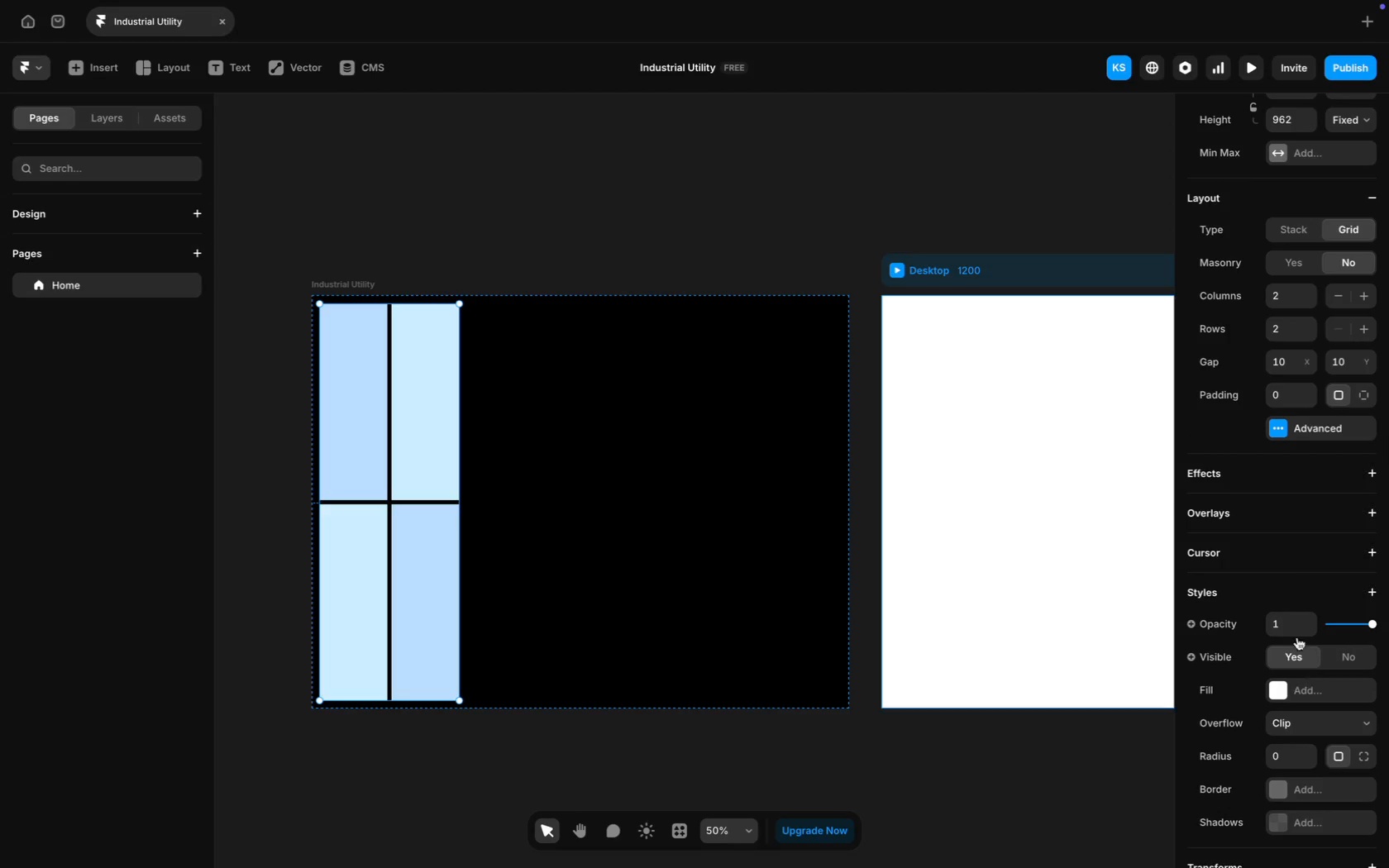 
scroll: coordinate [1263, 408], scroll_direction: up, amount: 17.0
 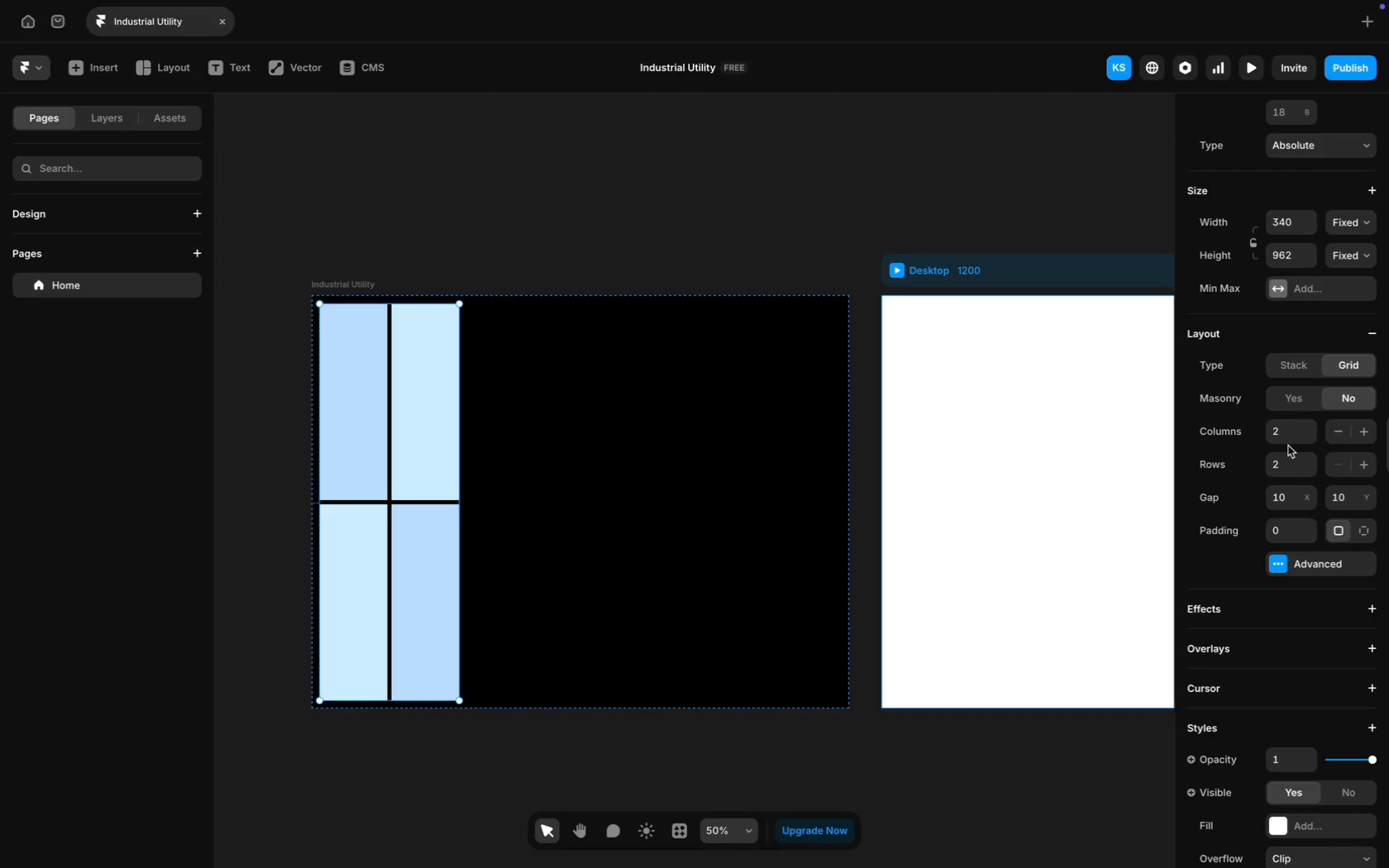 
left_click([1288, 446])
 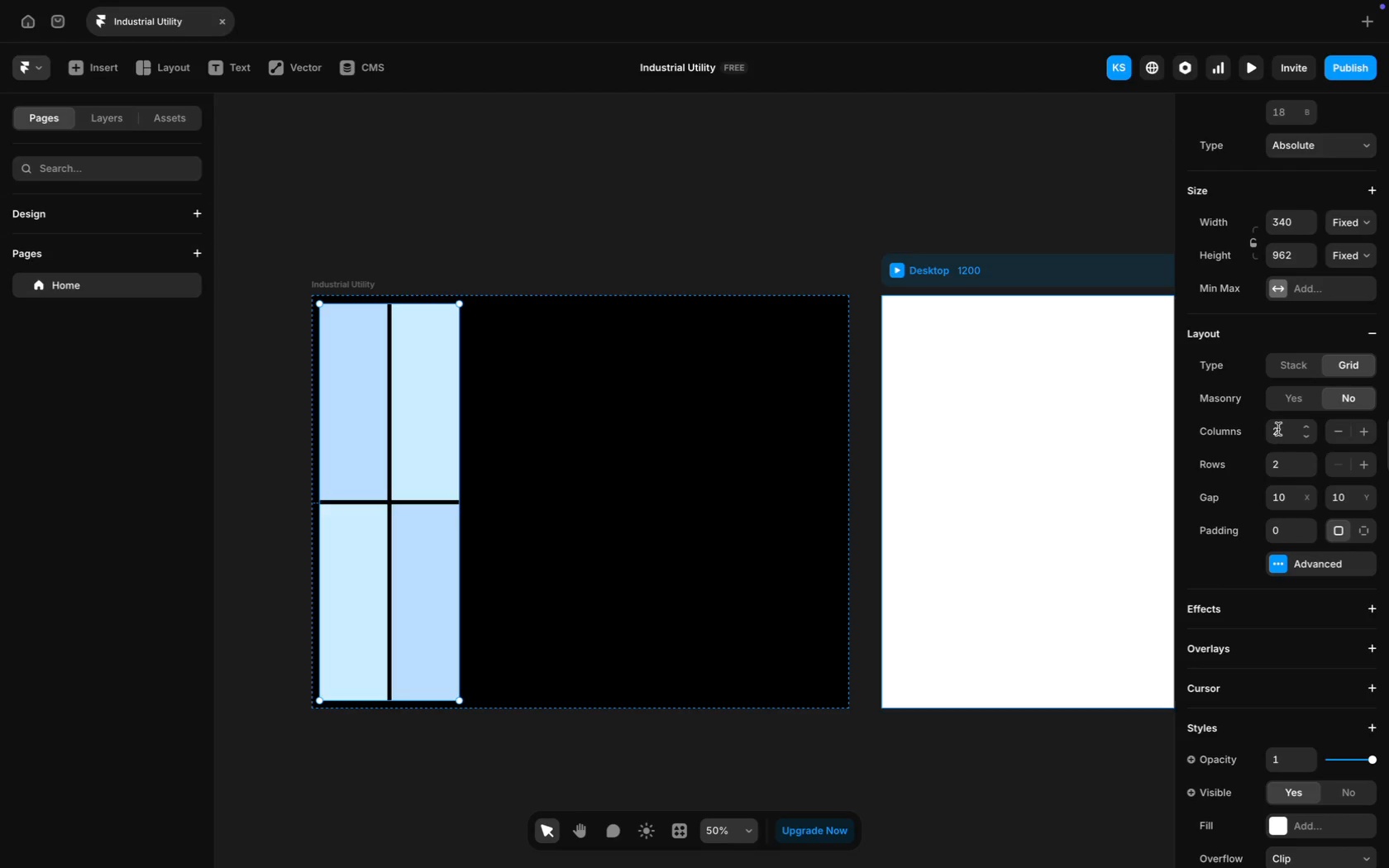 
left_click([1278, 429])
 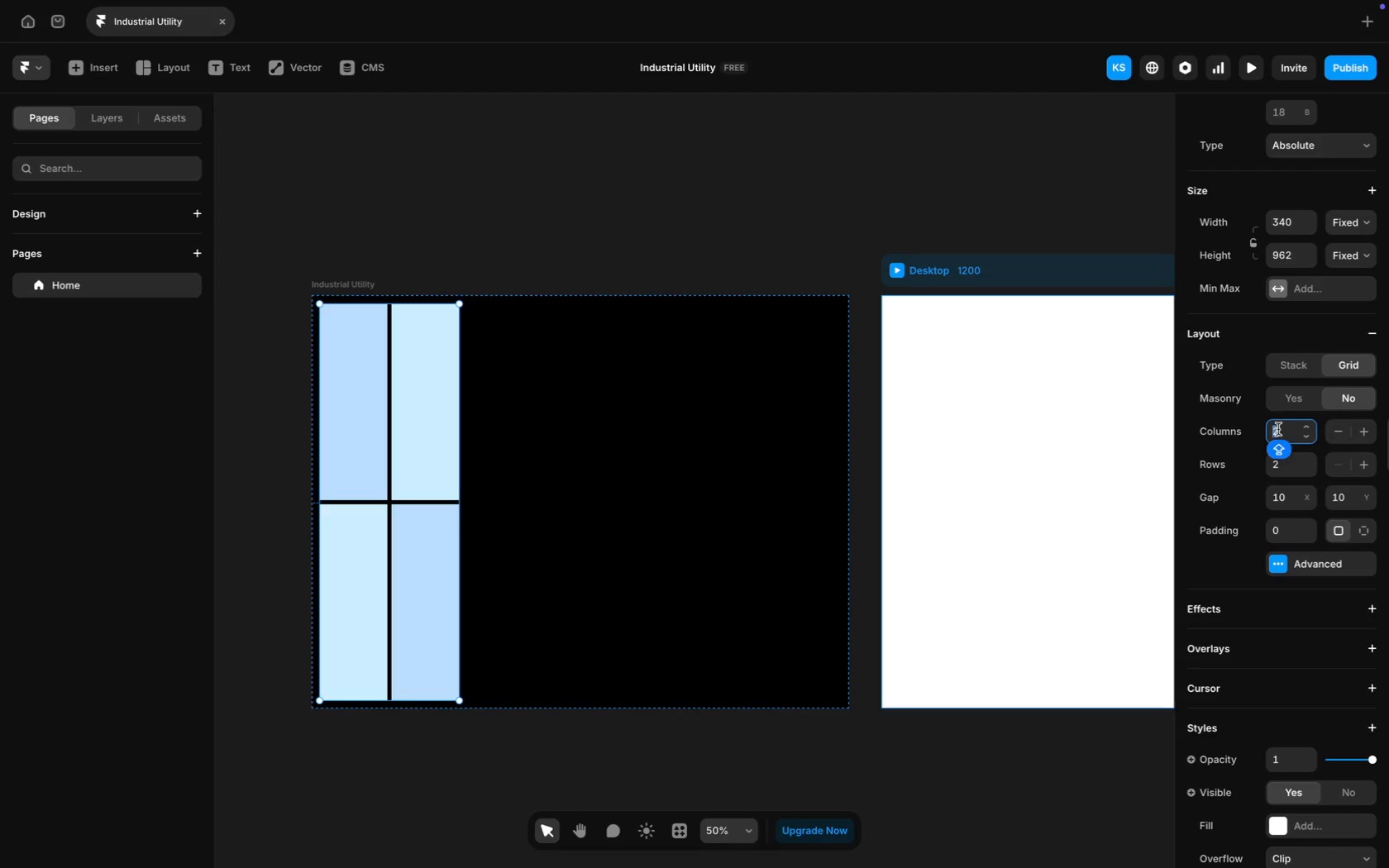 
key(Backspace)
 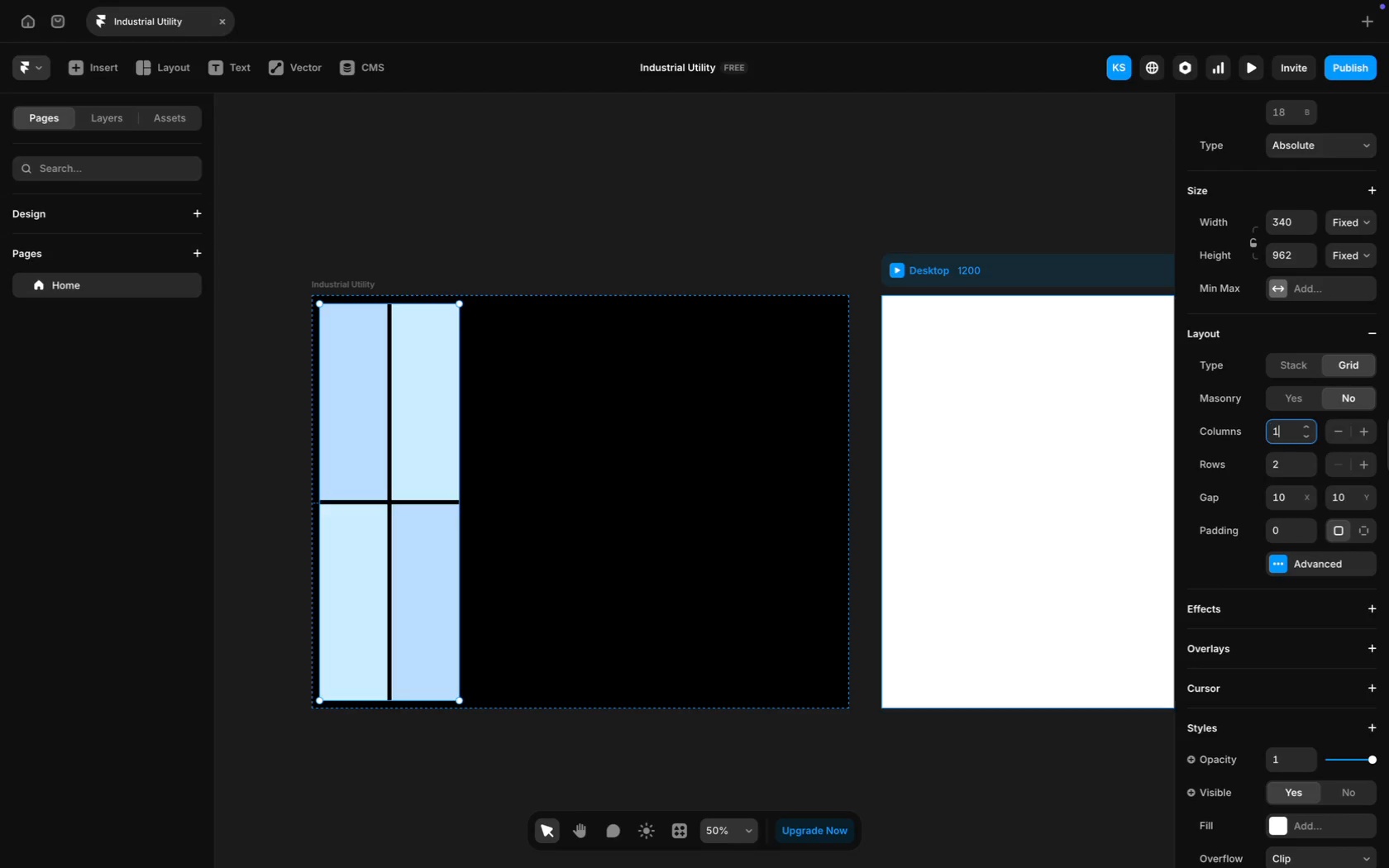 
key(1)
 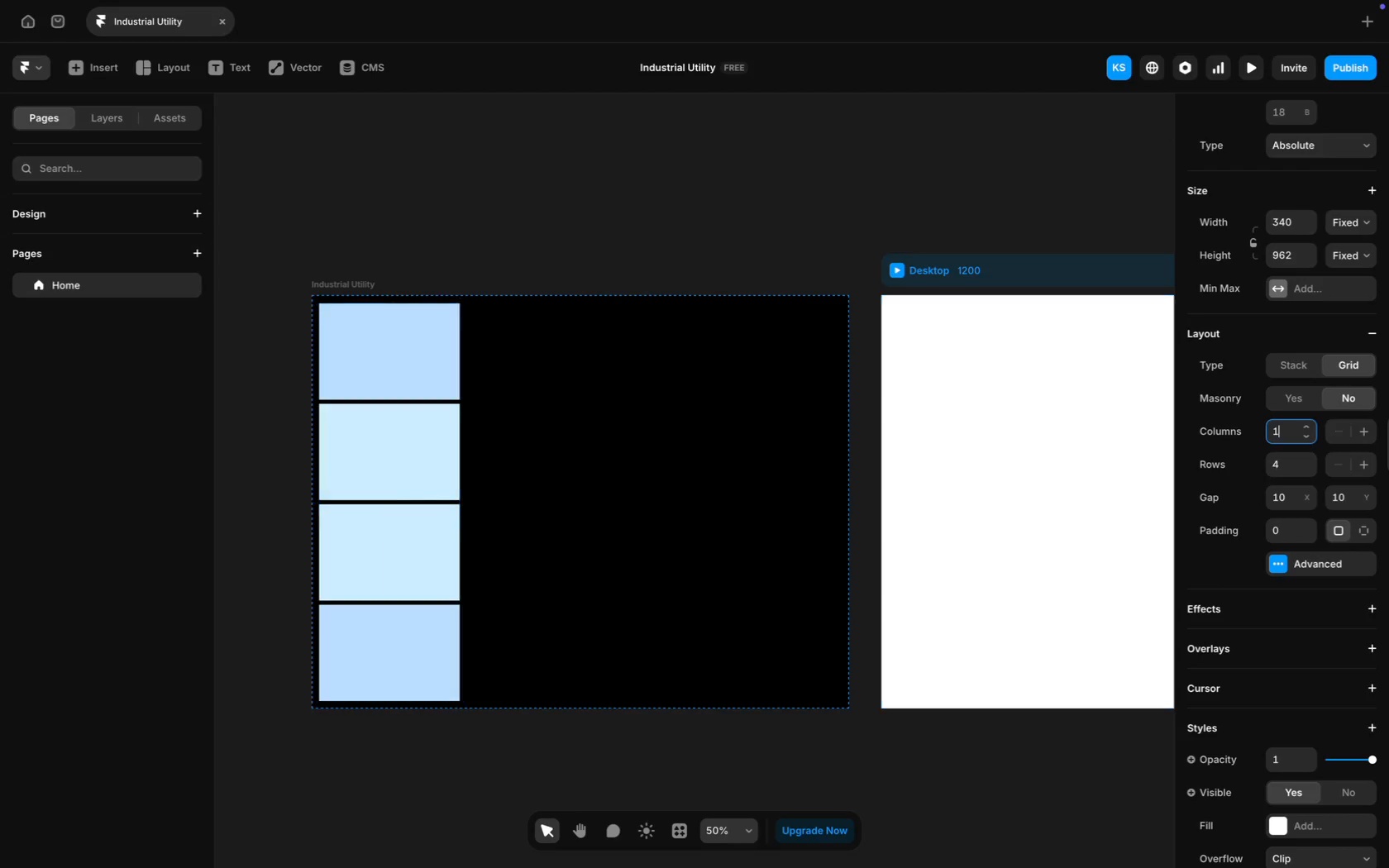 
key(Enter)
 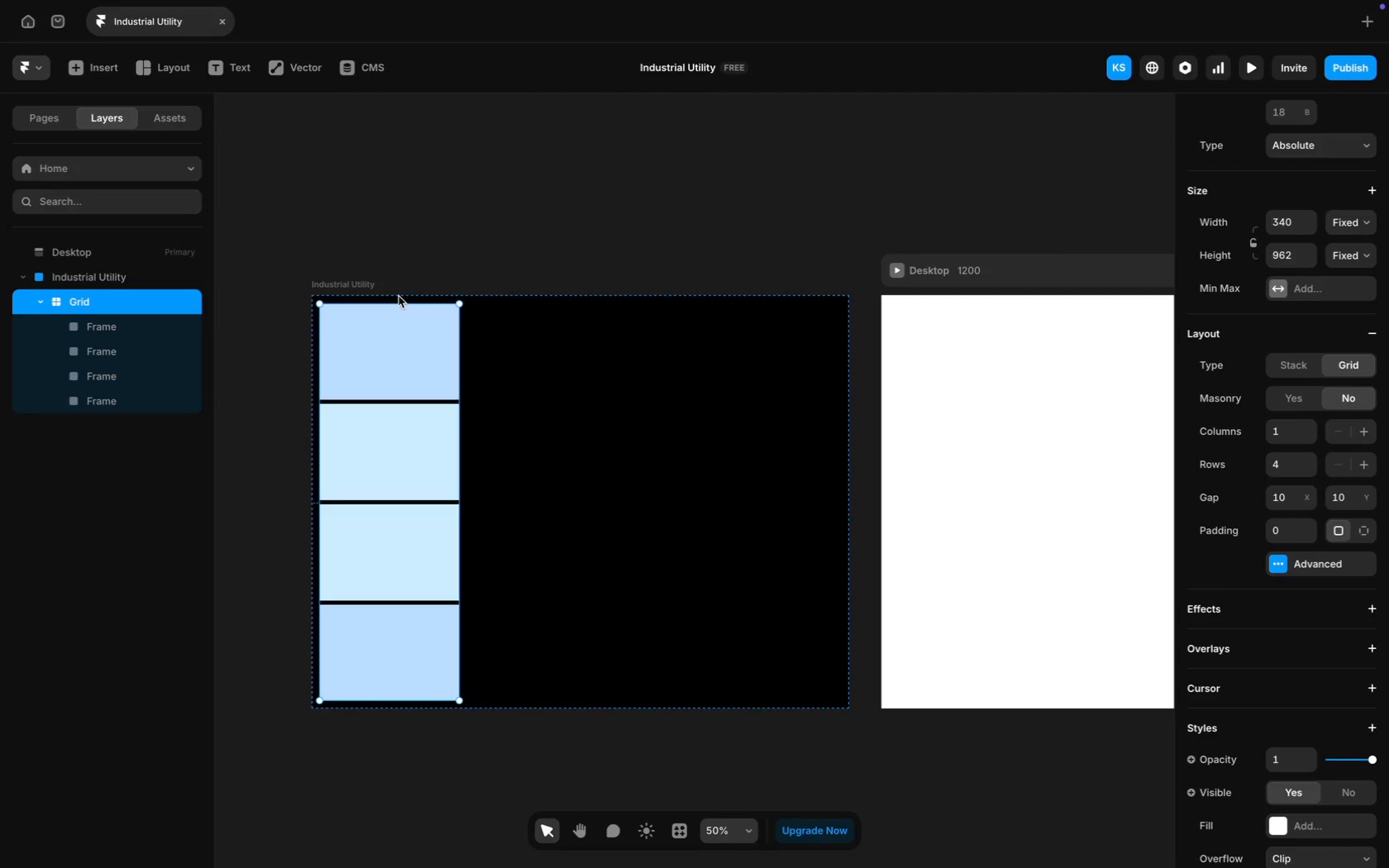 
wait(6.87)
 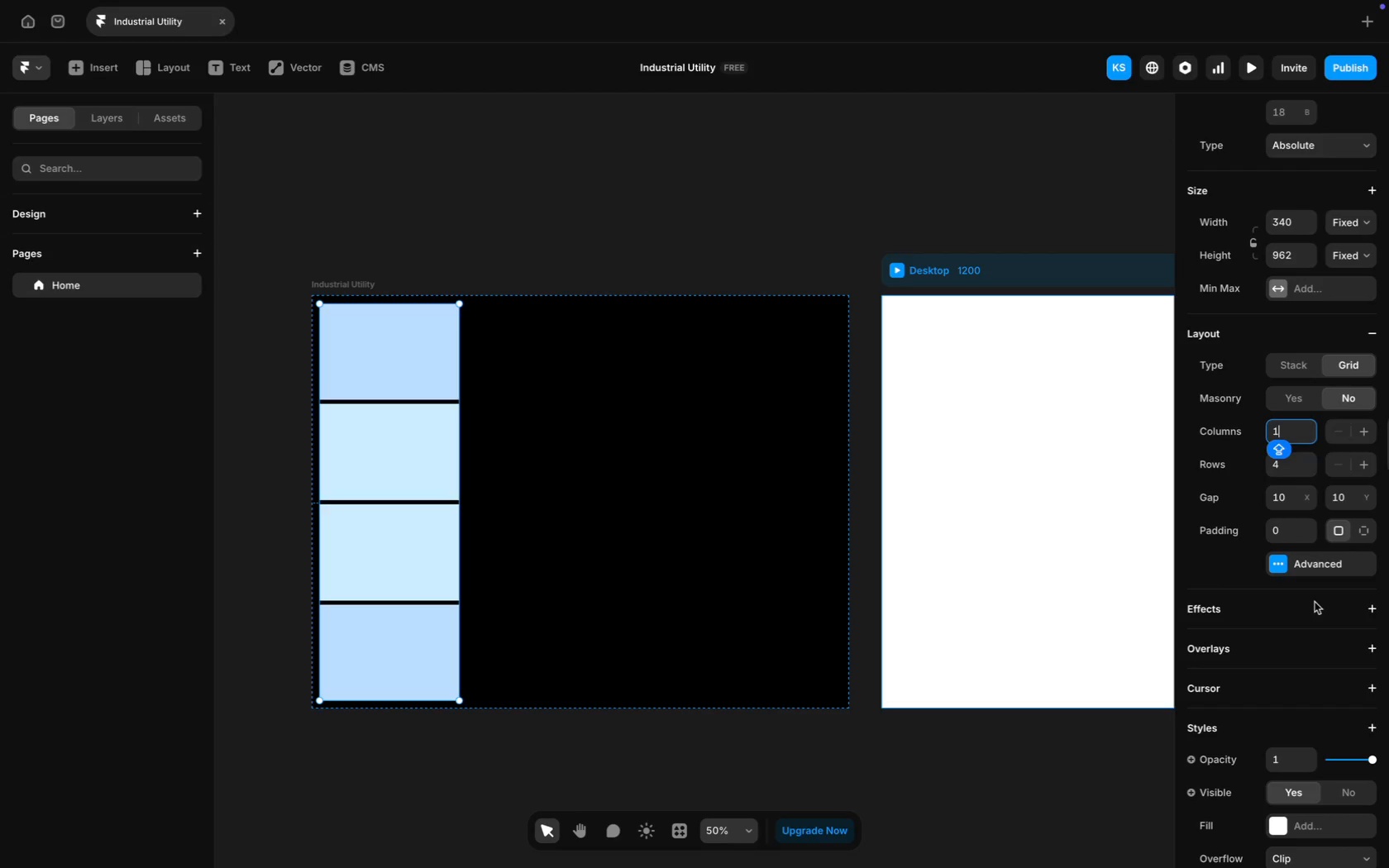 
hold_key(key=ShiftLeft, duration=1.94)
 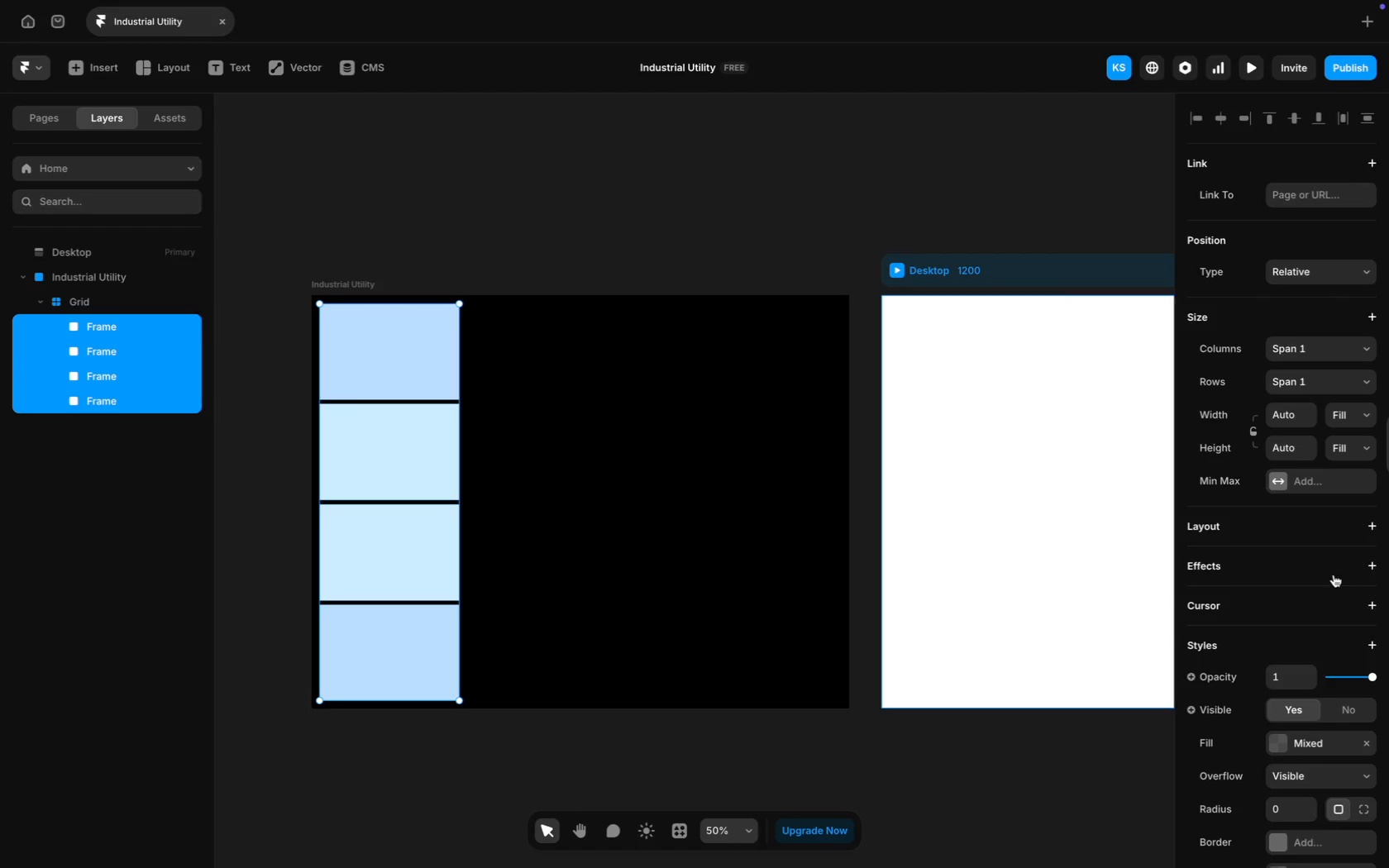 
scroll: coordinate [1334, 575], scroll_direction: down, amount: 67.0
 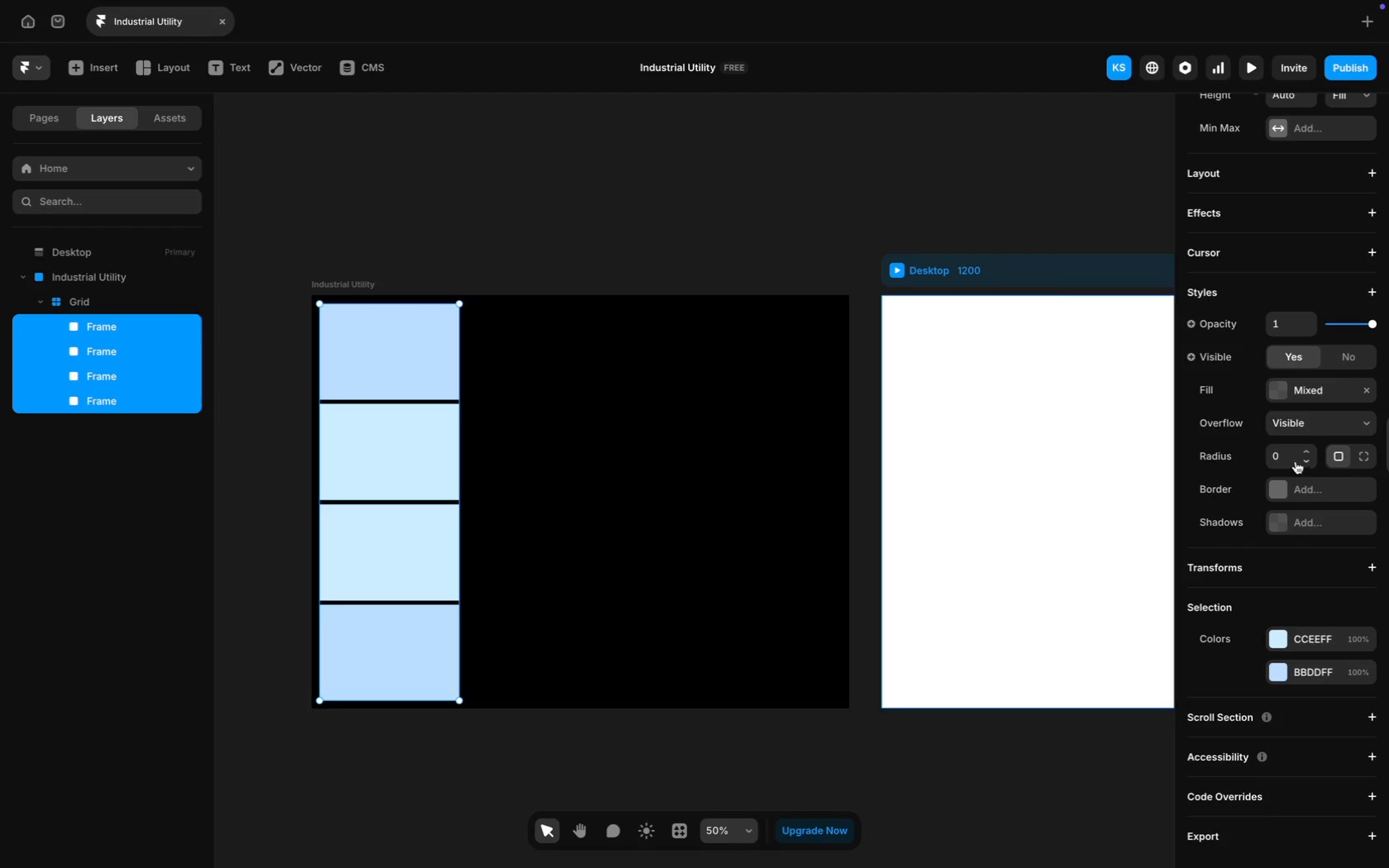 
left_click([1279, 455])
 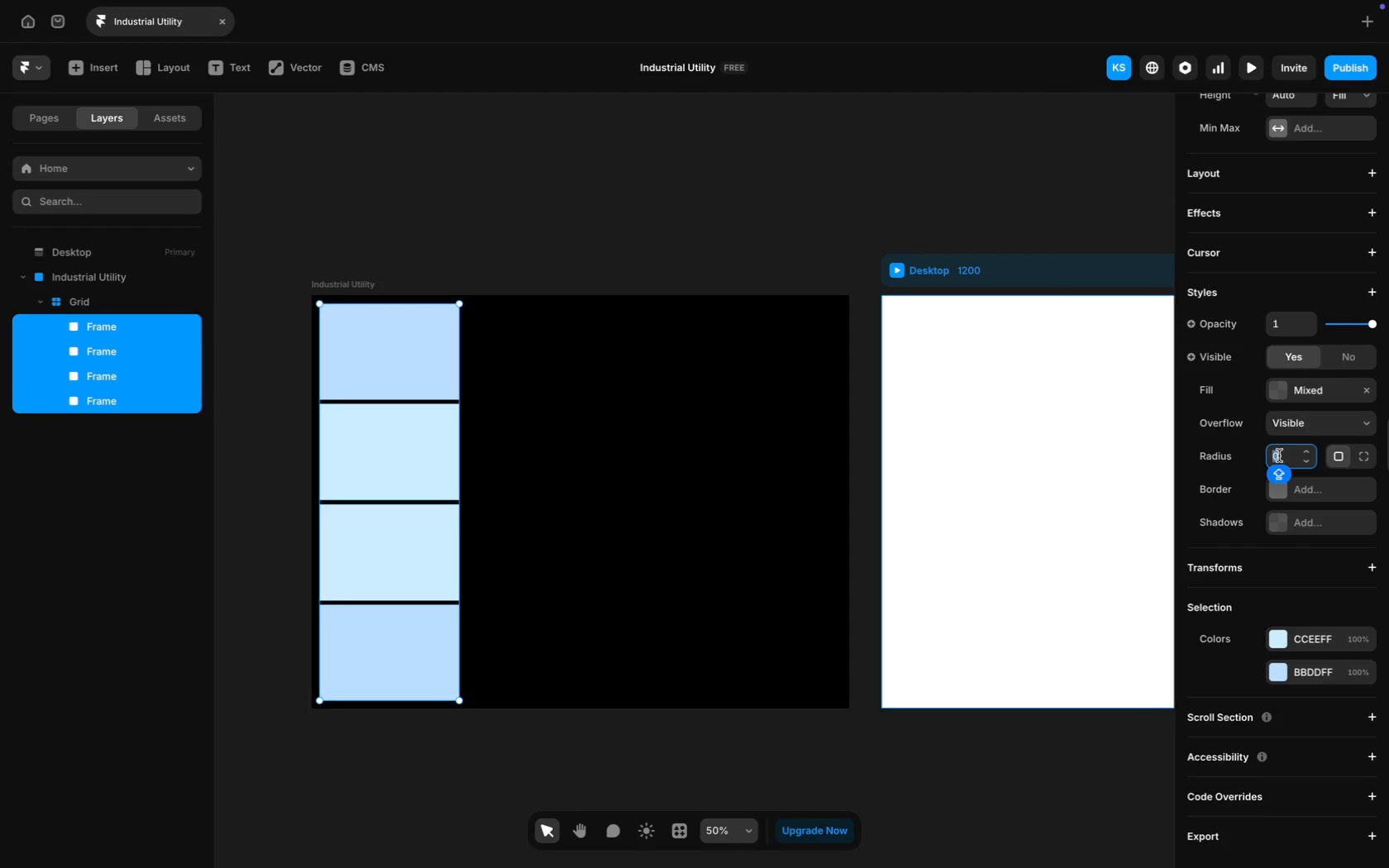 
type(20)
 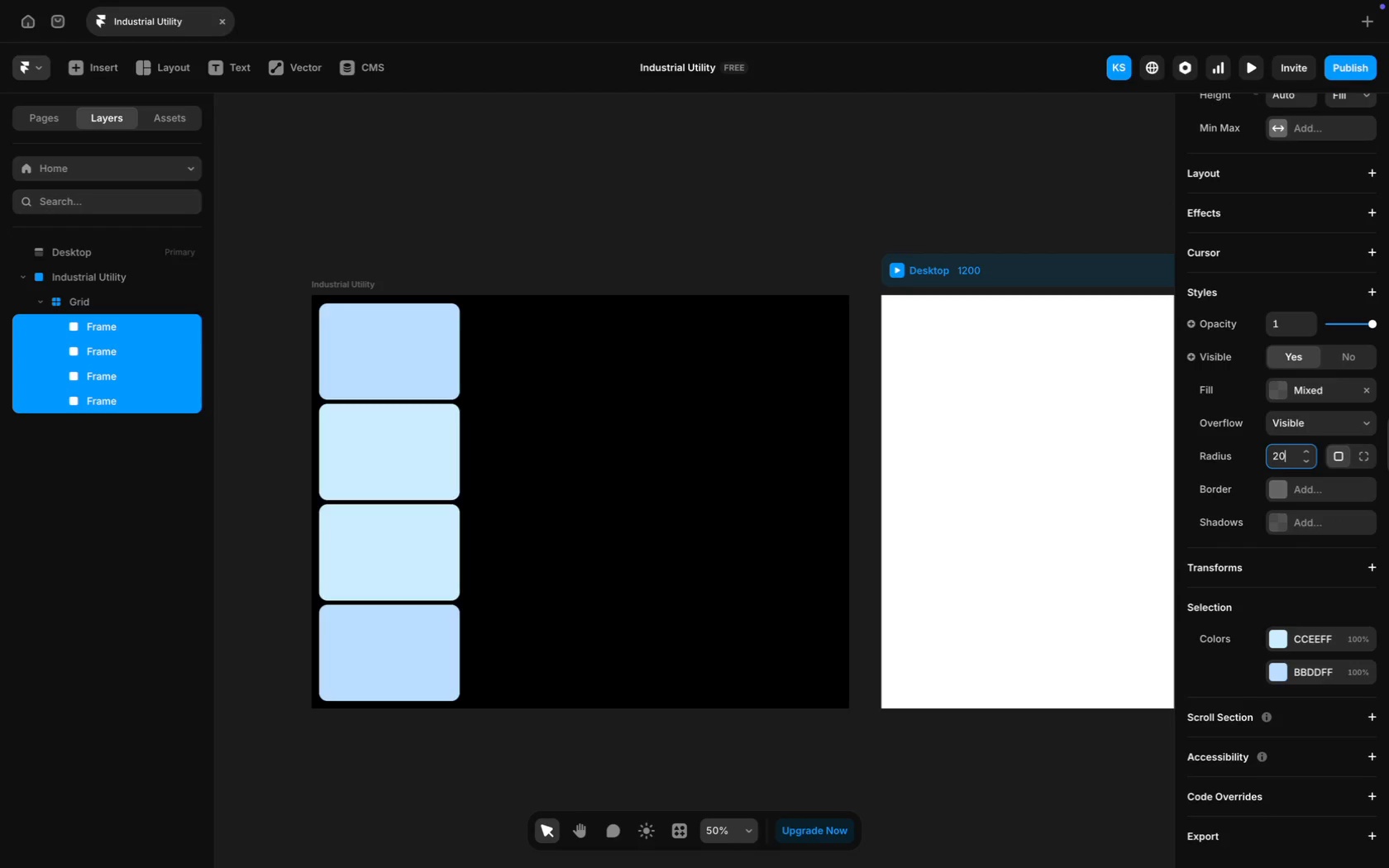 
key(Enter)
 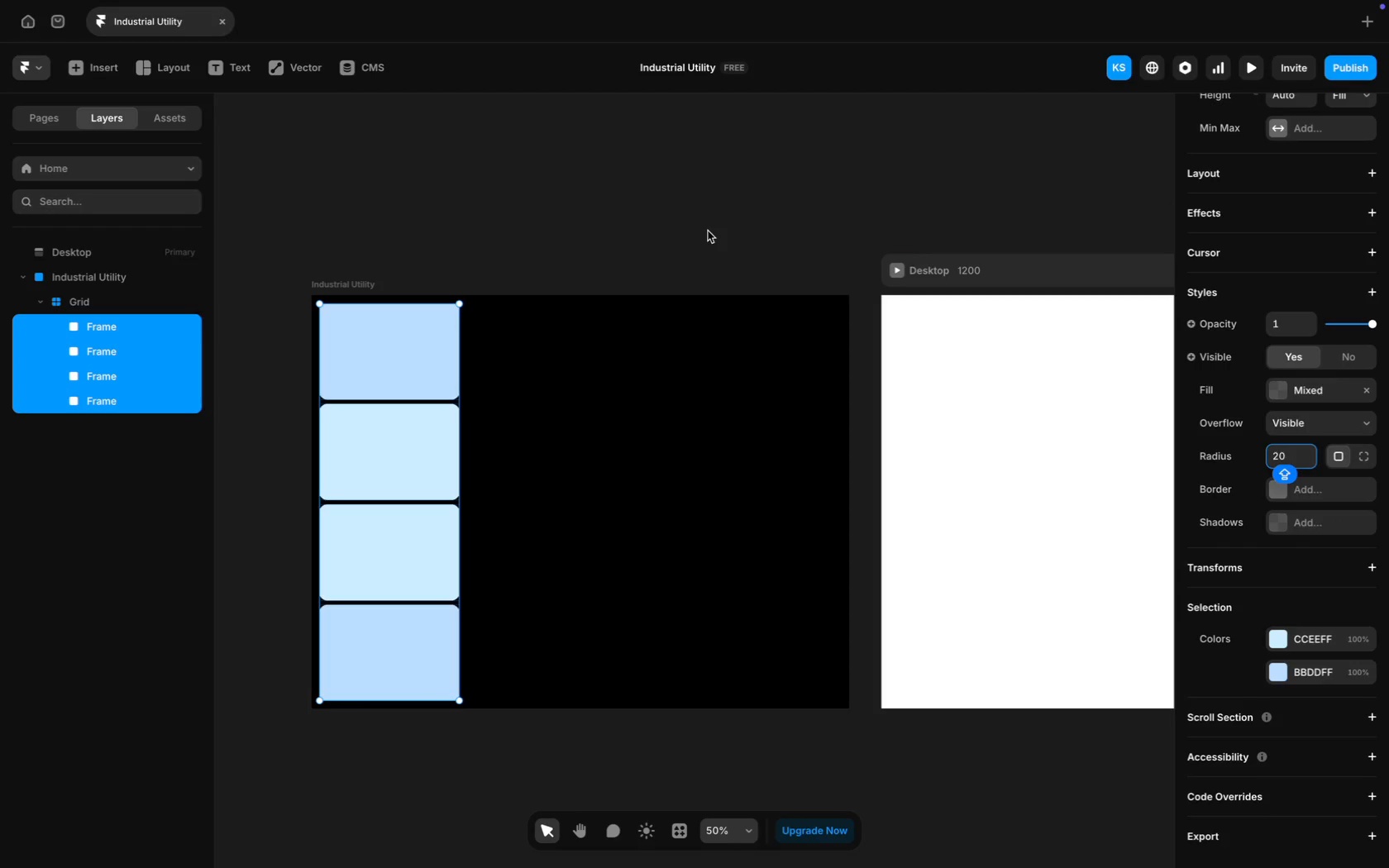 
hold_key(key=CommandLeft, duration=0.38)
 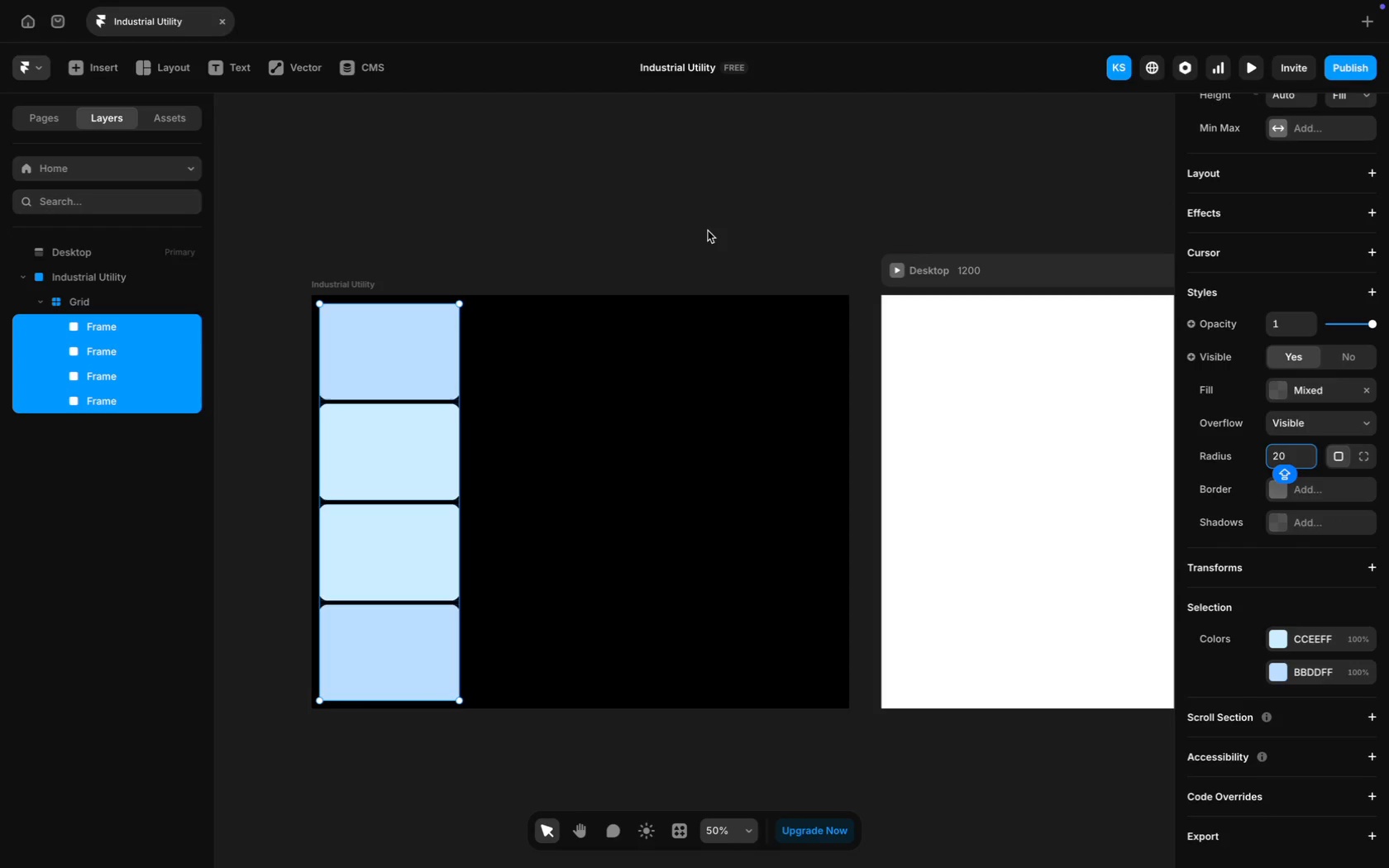 
left_click([708, 231])
 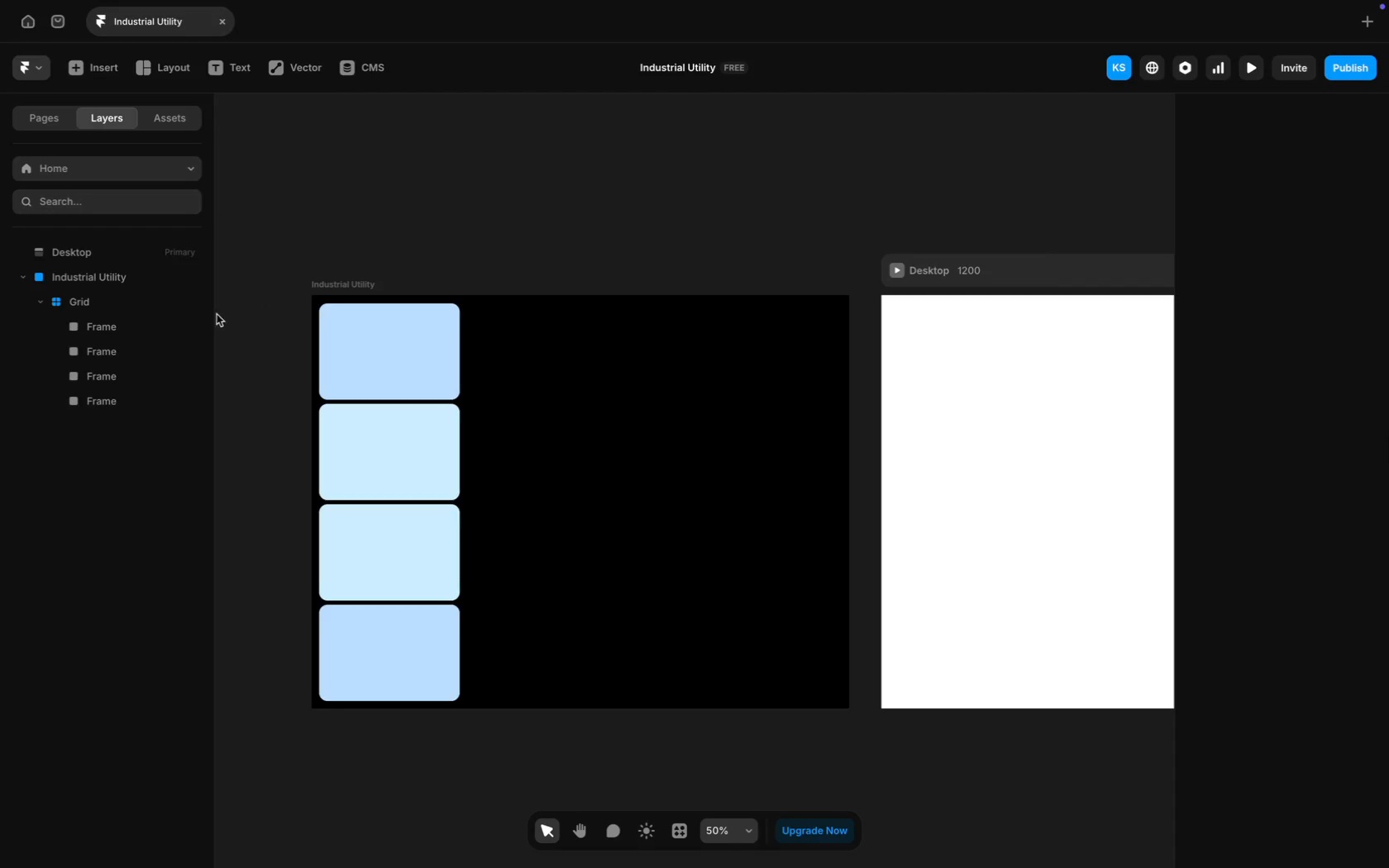 
left_click([377, 337])
 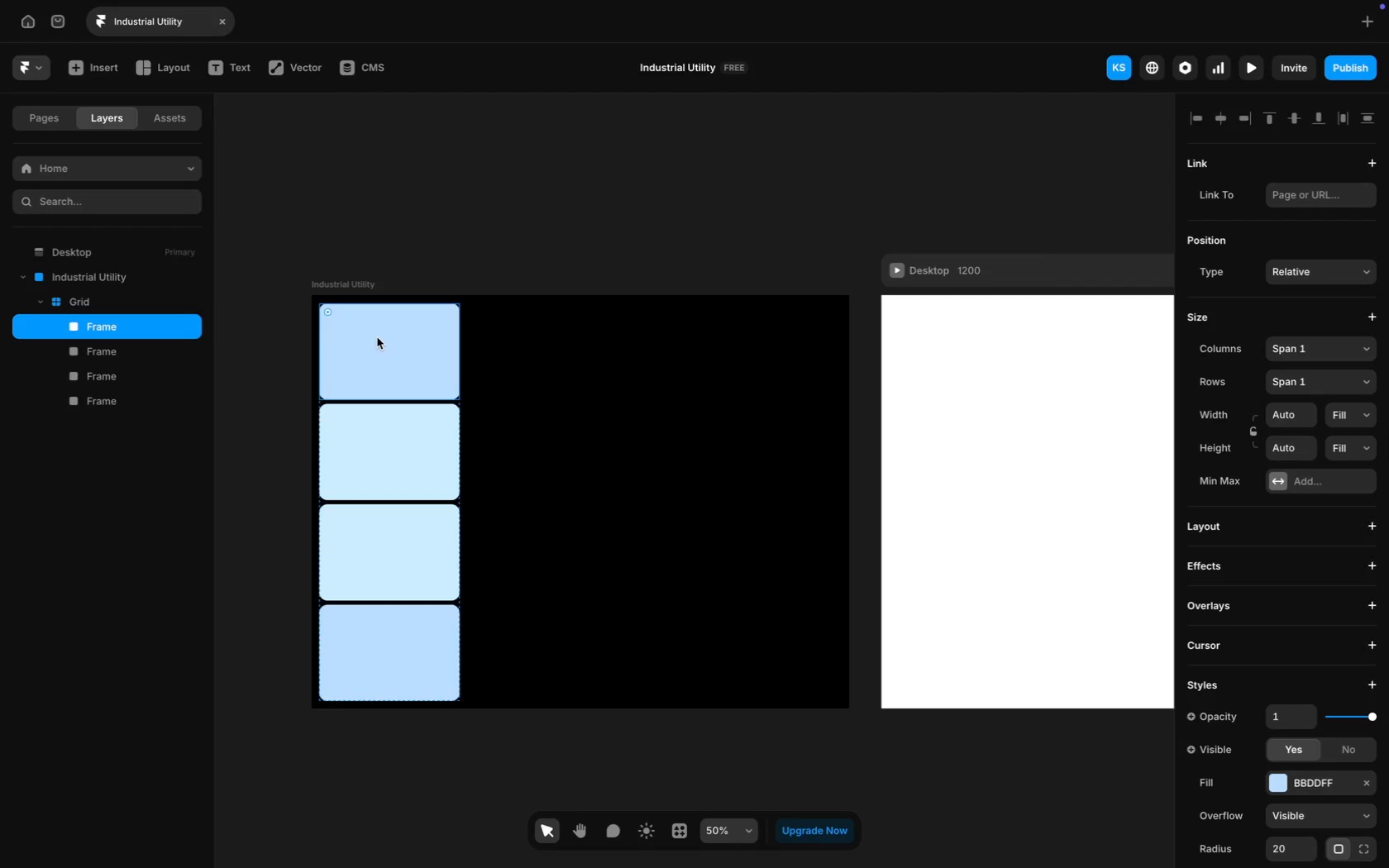 
right_click([377, 337])
 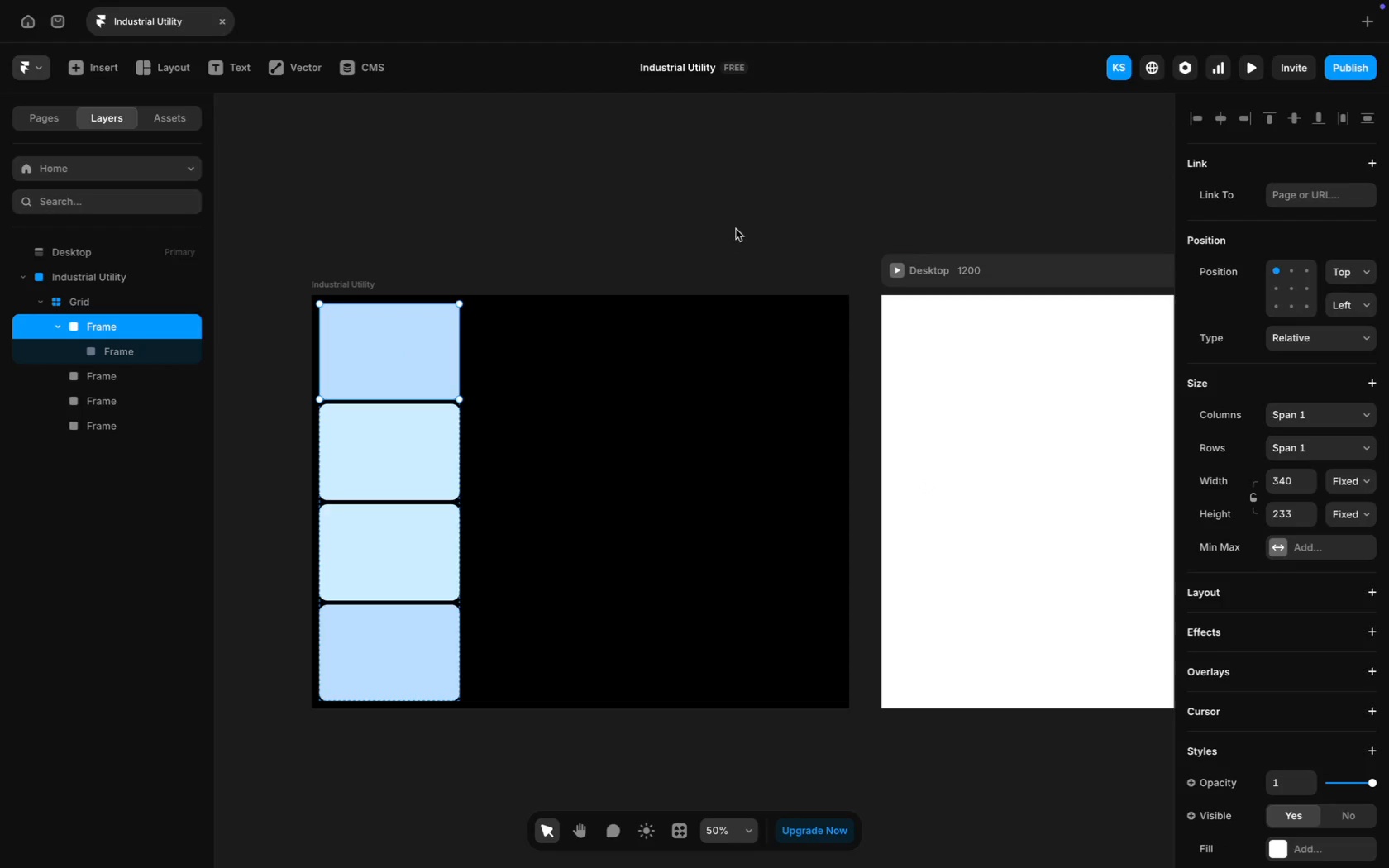 
wait(9.12)
 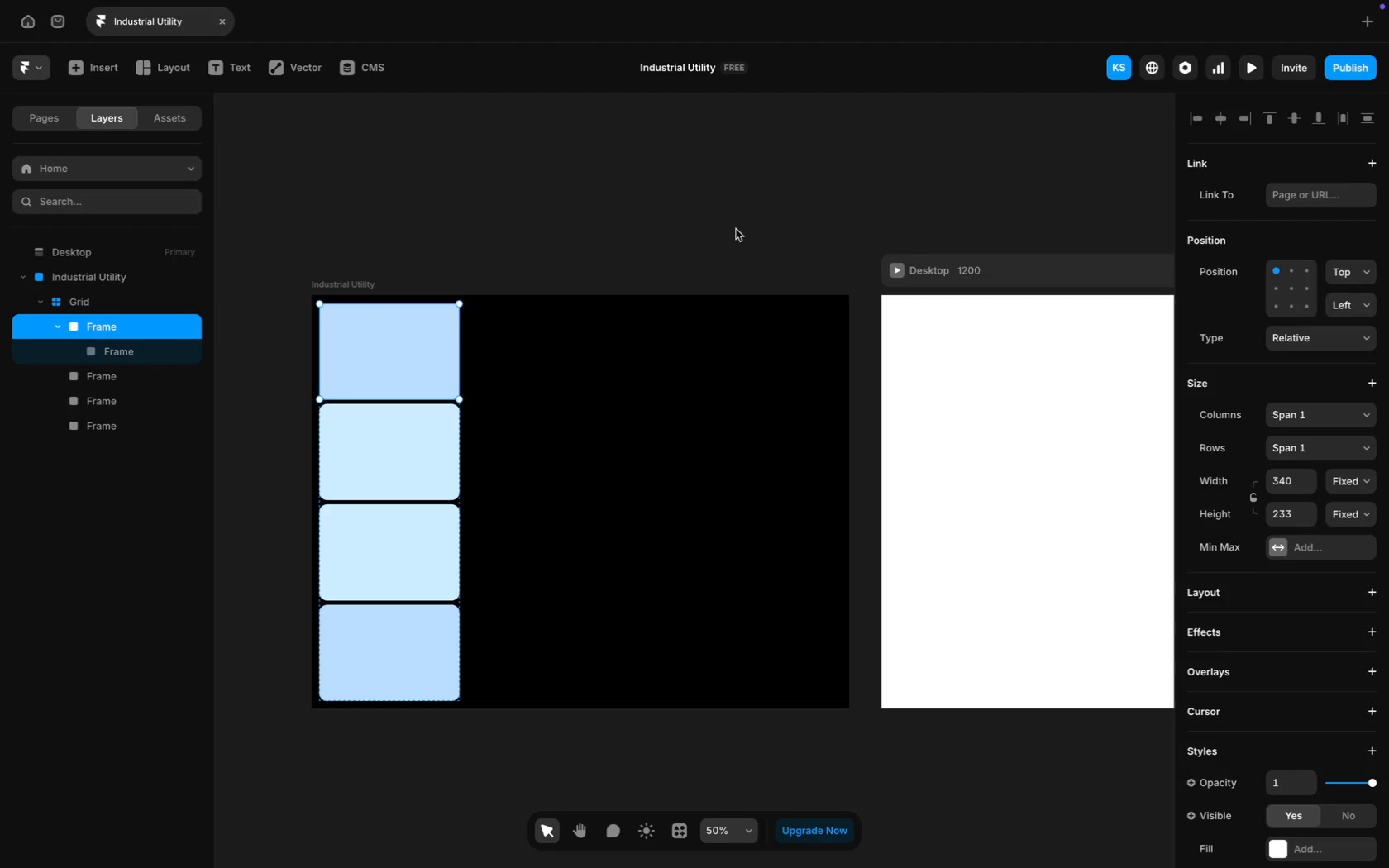 
scroll: coordinate [1335, 586], scroll_direction: down, amount: 54.0
 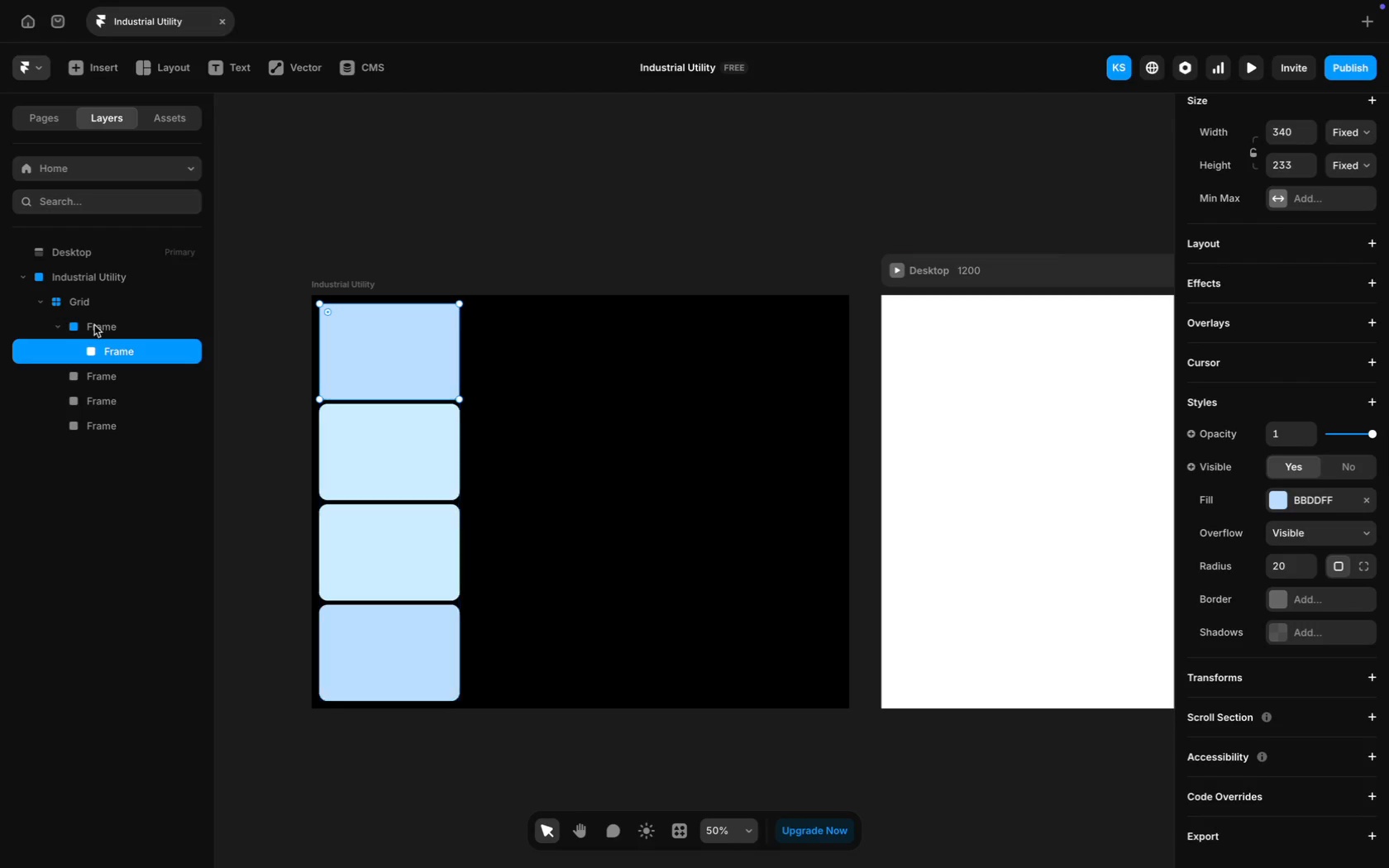 
left_click([94, 325])
 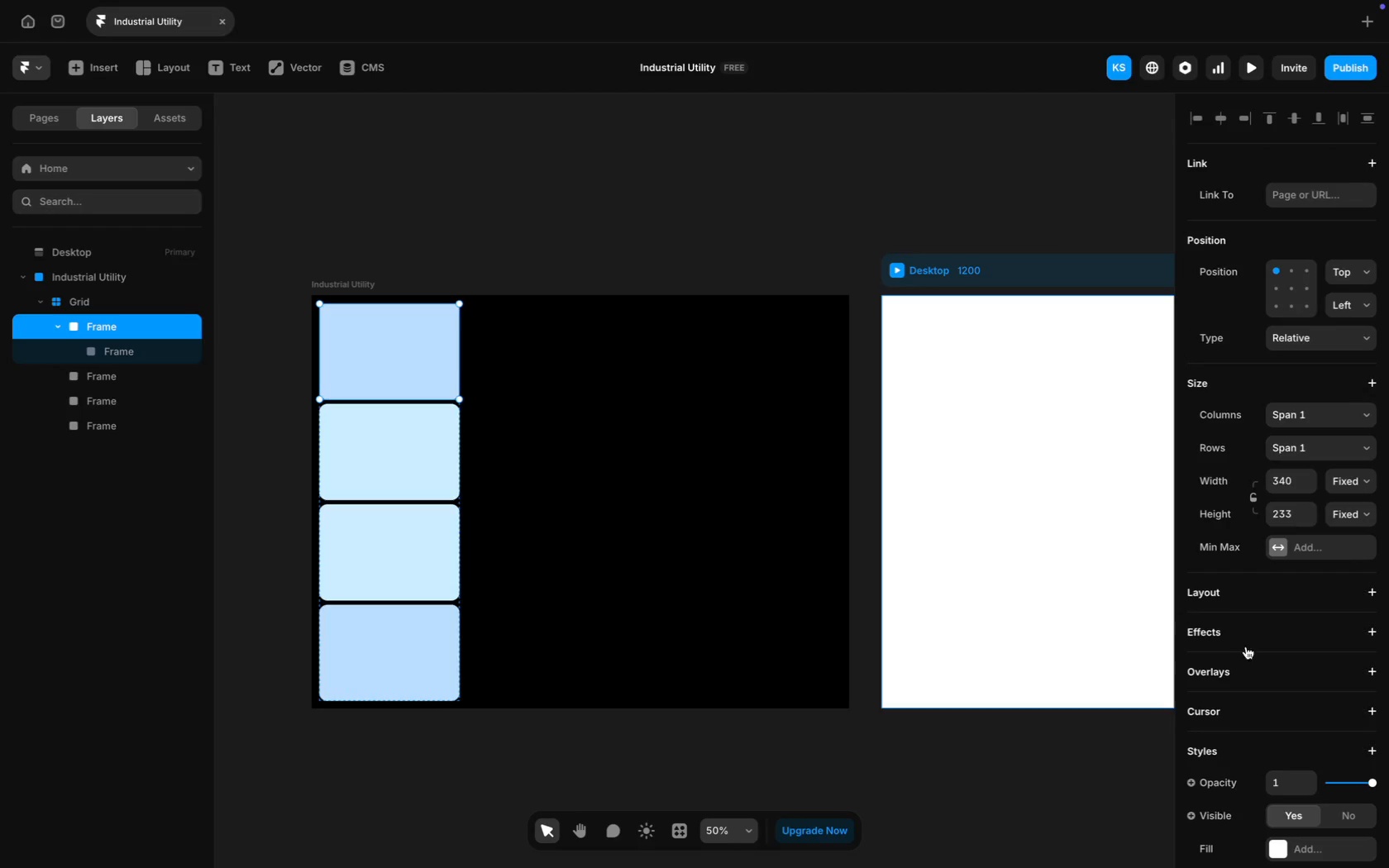 
scroll: coordinate [1259, 666], scroll_direction: down, amount: 51.0
 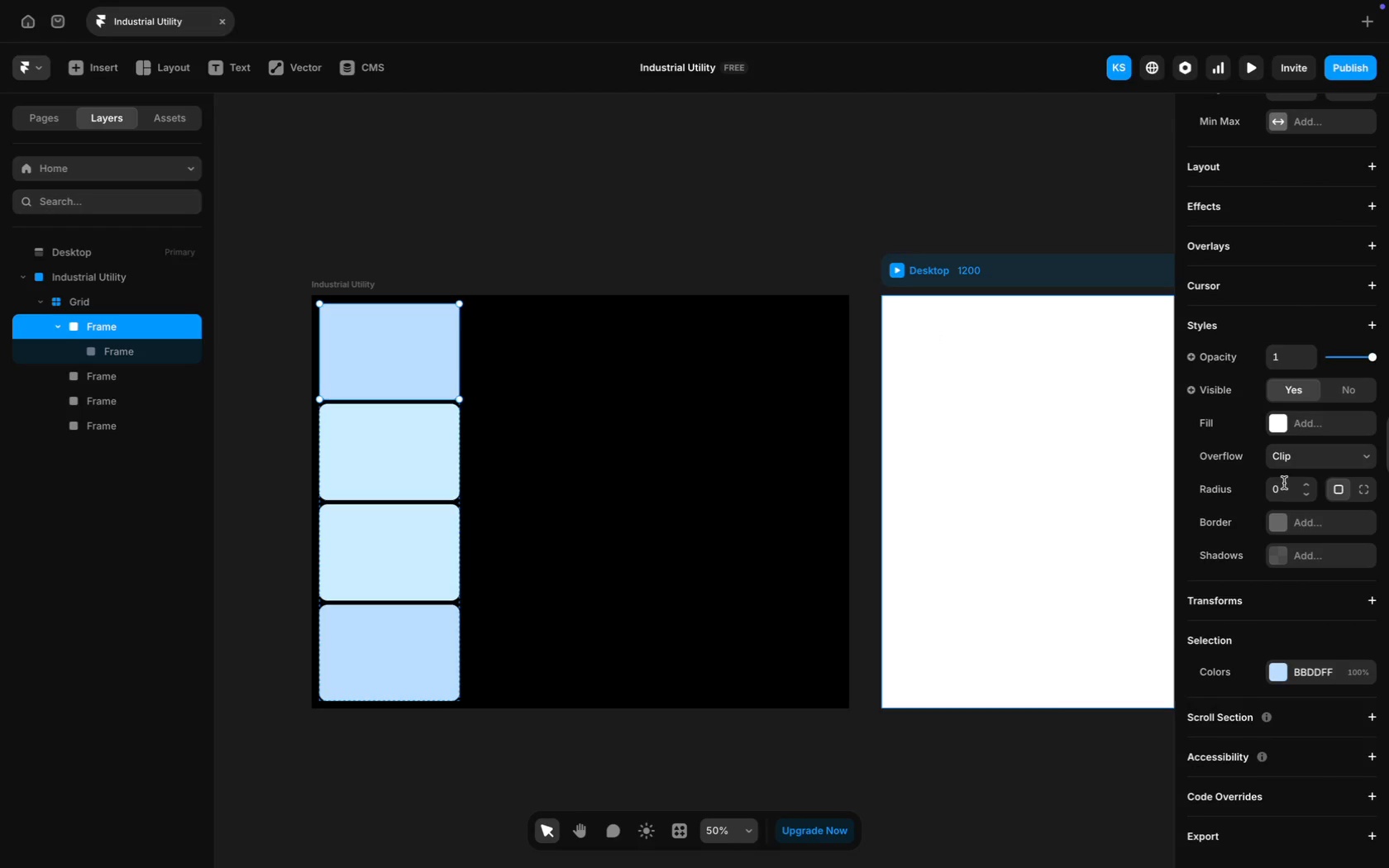 
wait(5.08)
 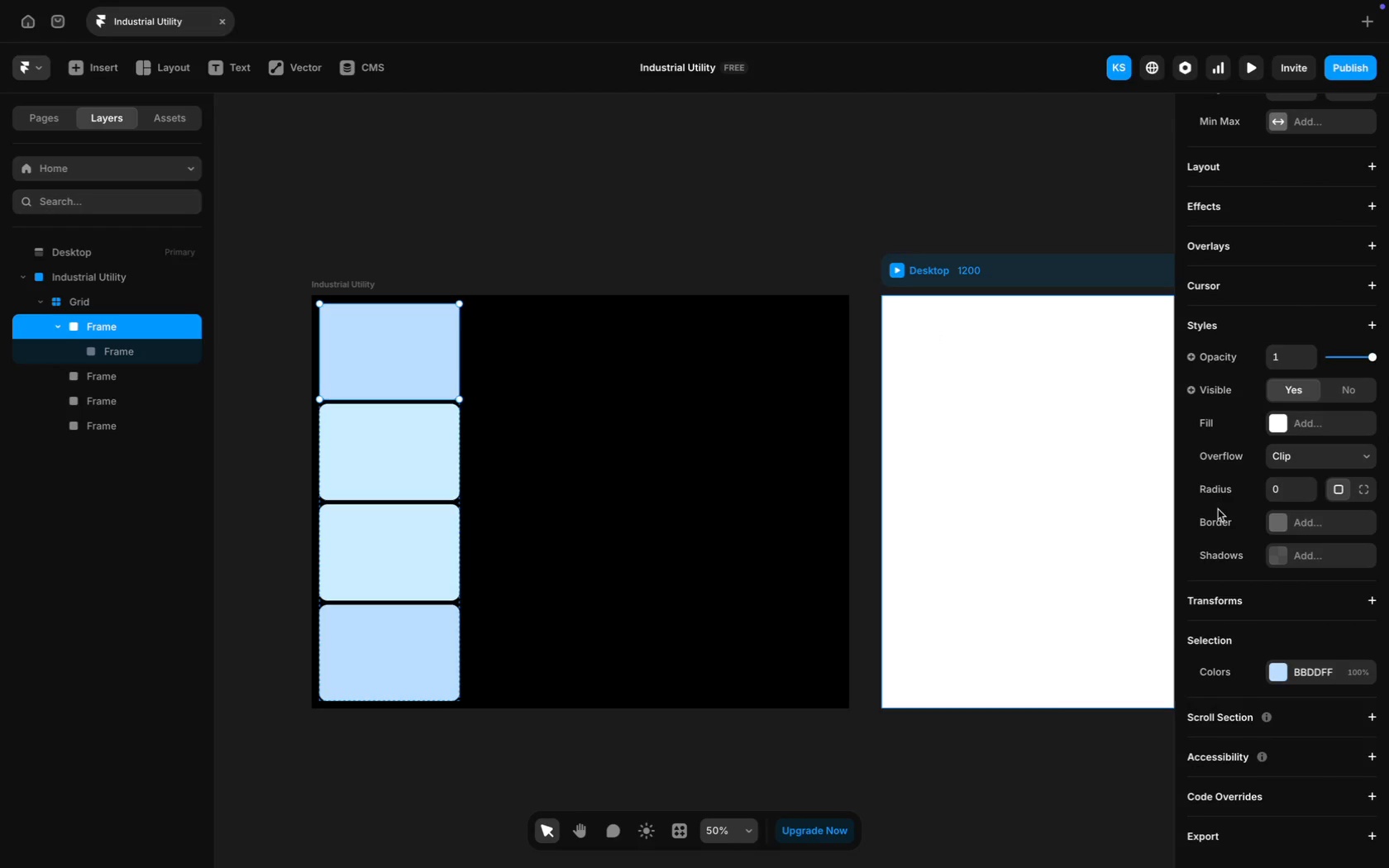 
hold_key(key=CommandLeft, duration=0.94)
 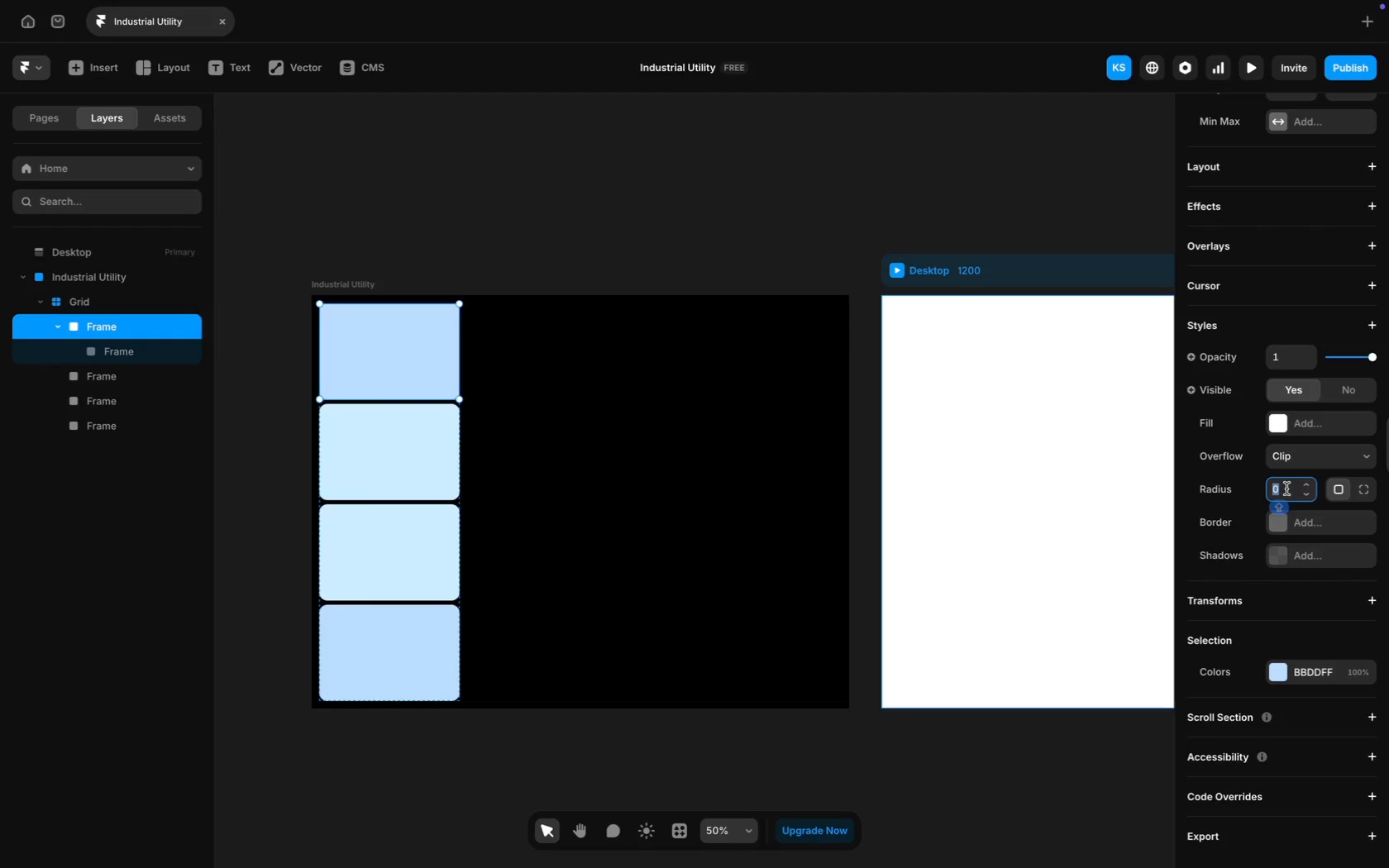 
type(20)
 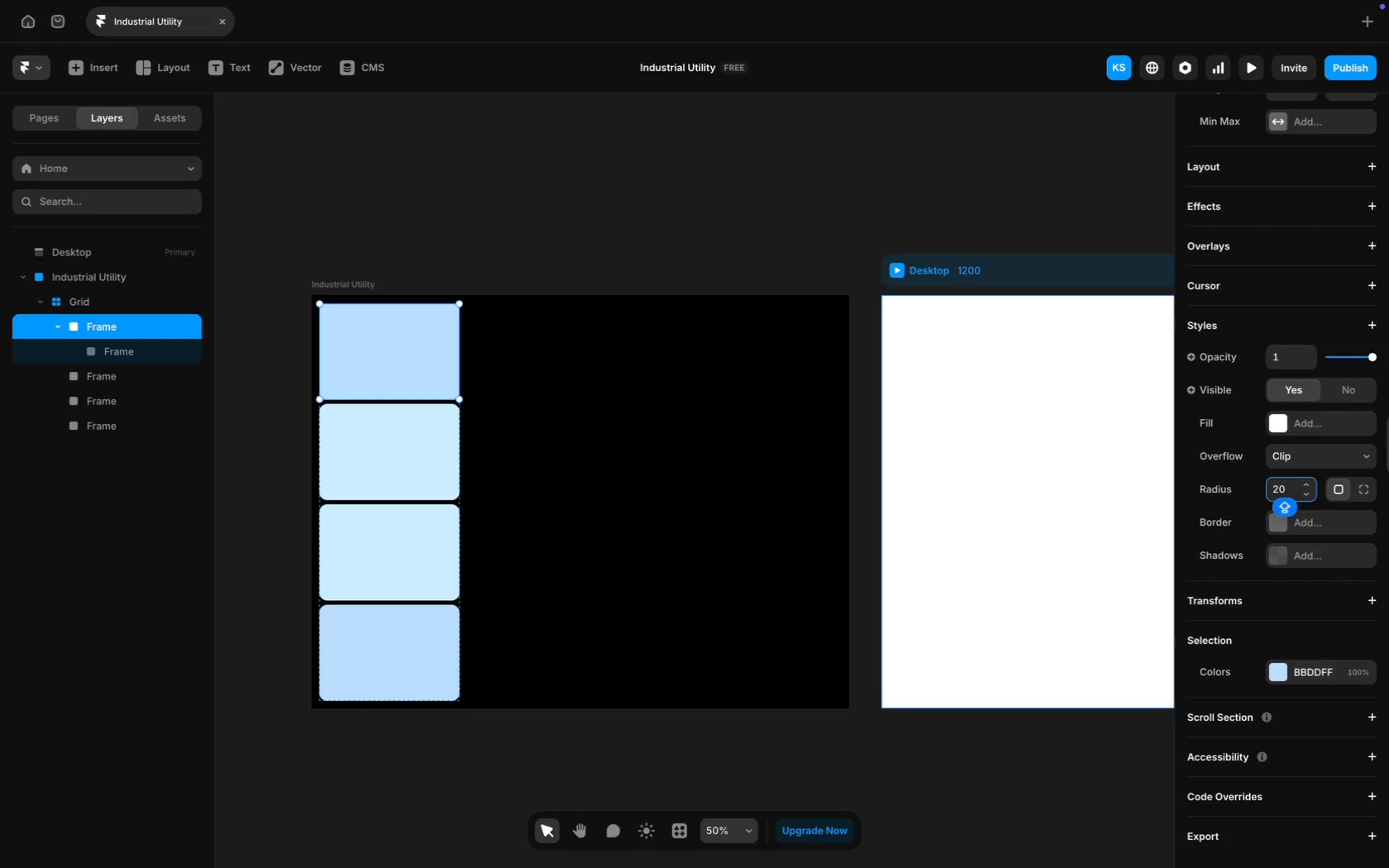 
key(Enter)
 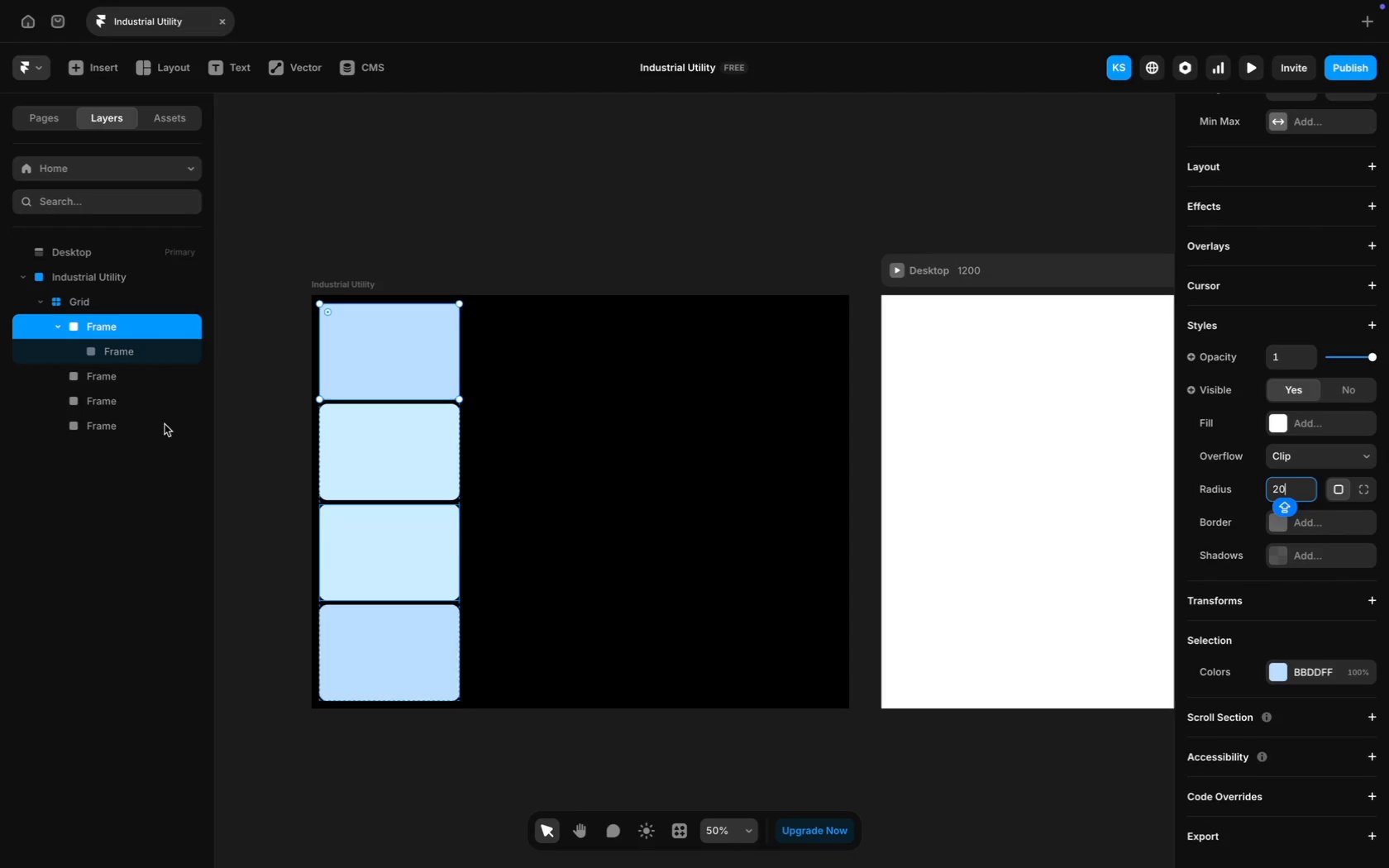 
mouse_move([114, 380])
 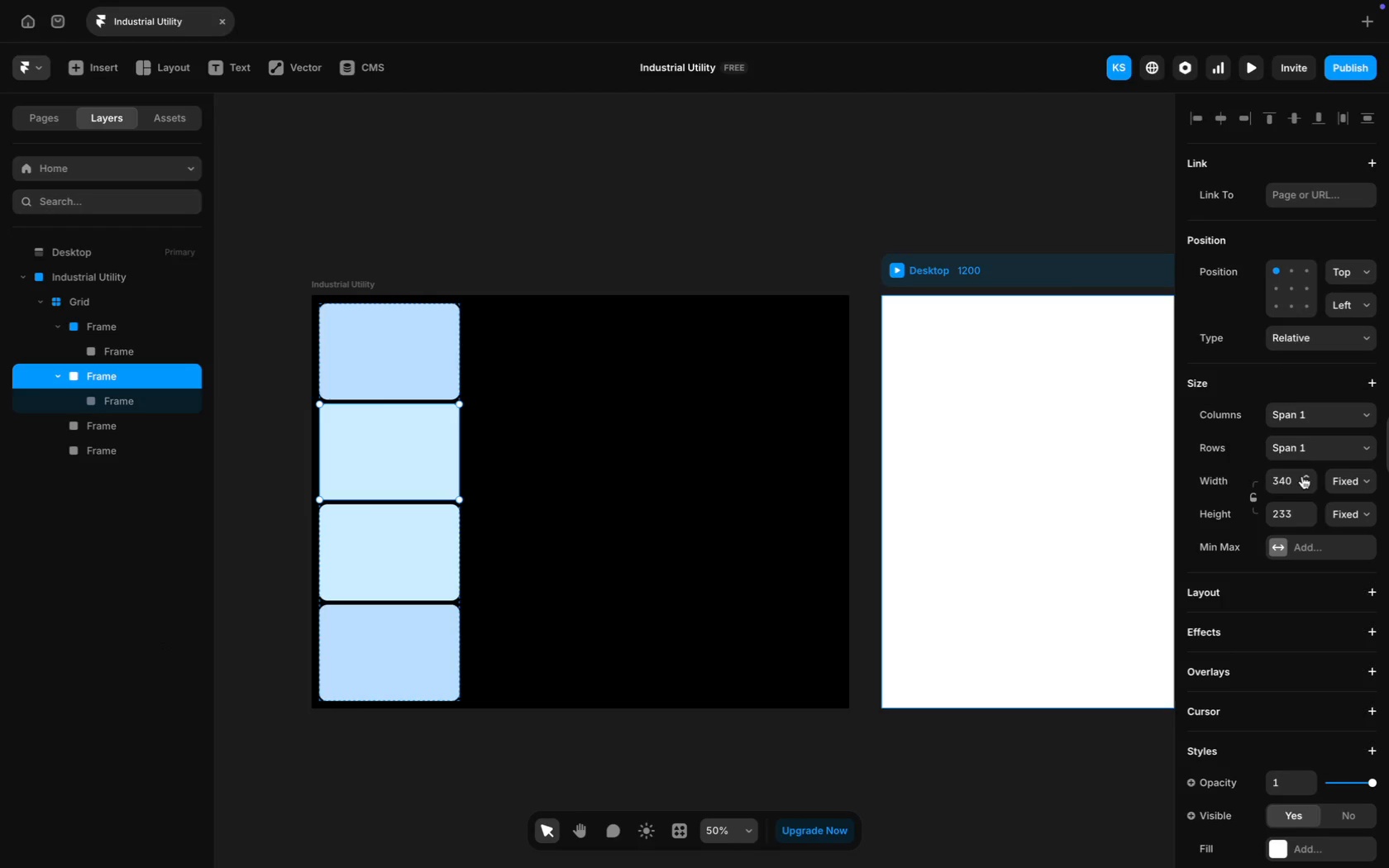 
scroll: coordinate [1302, 517], scroll_direction: down, amount: 53.0
 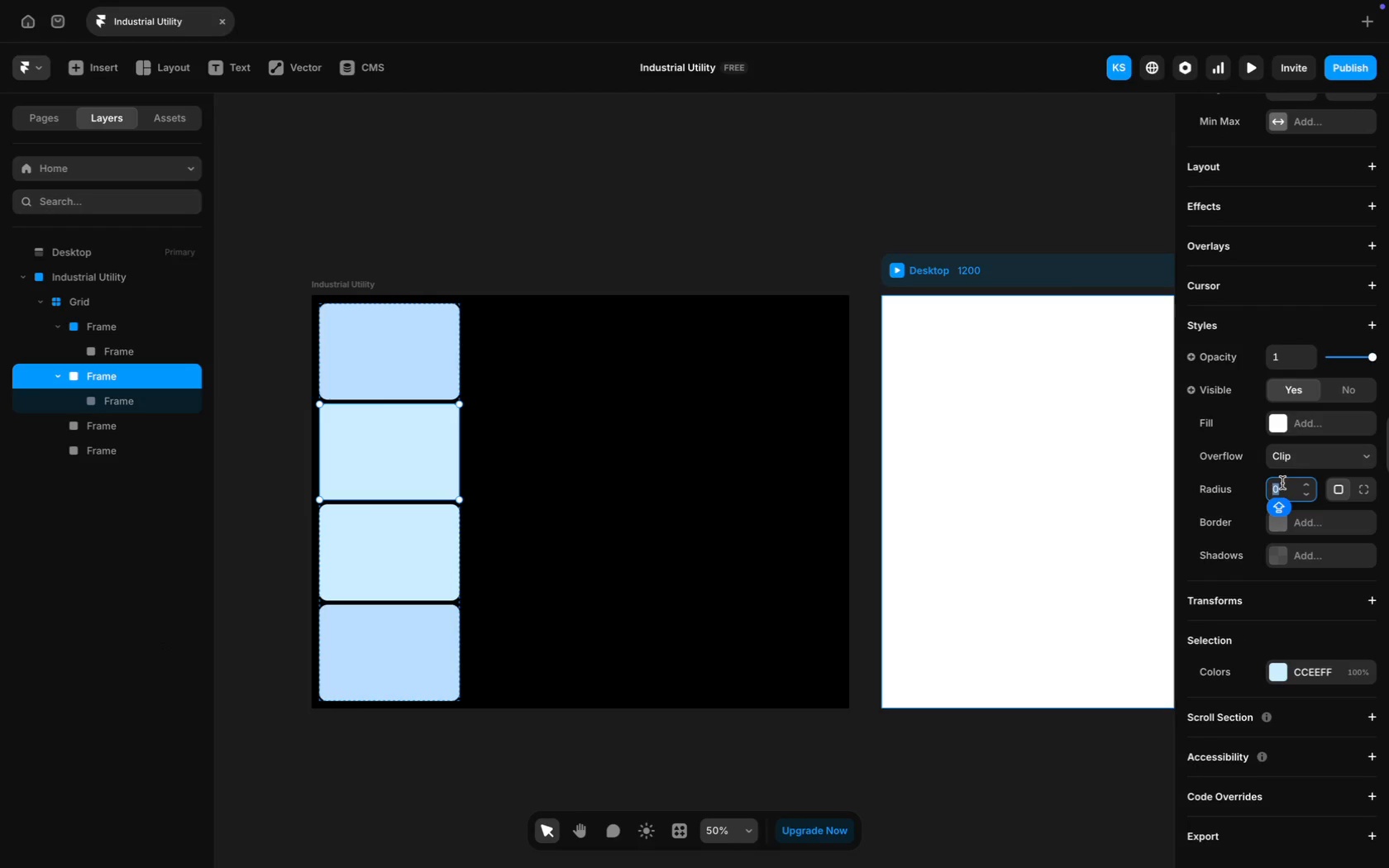 
type(20)
 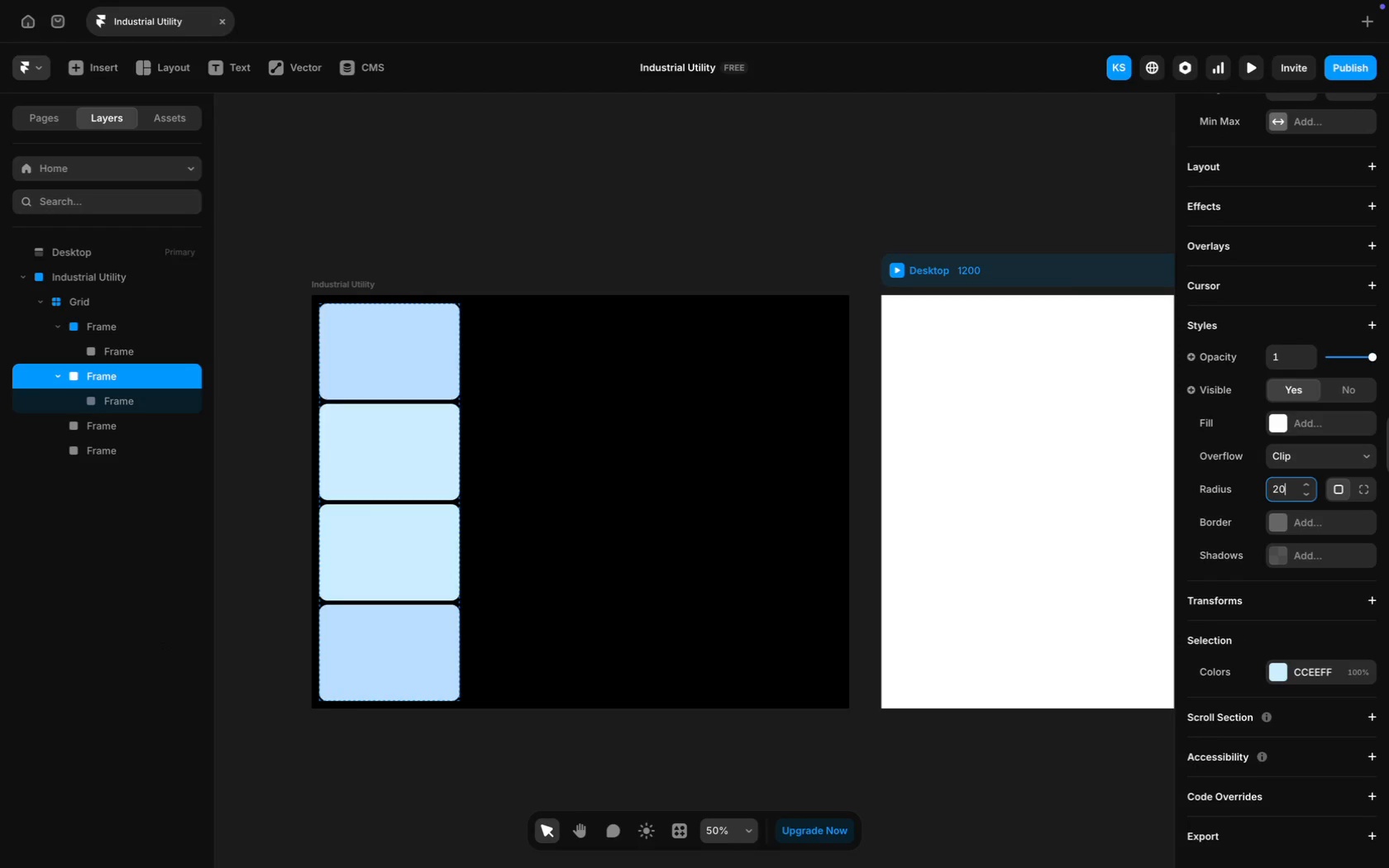 
key(Enter)
 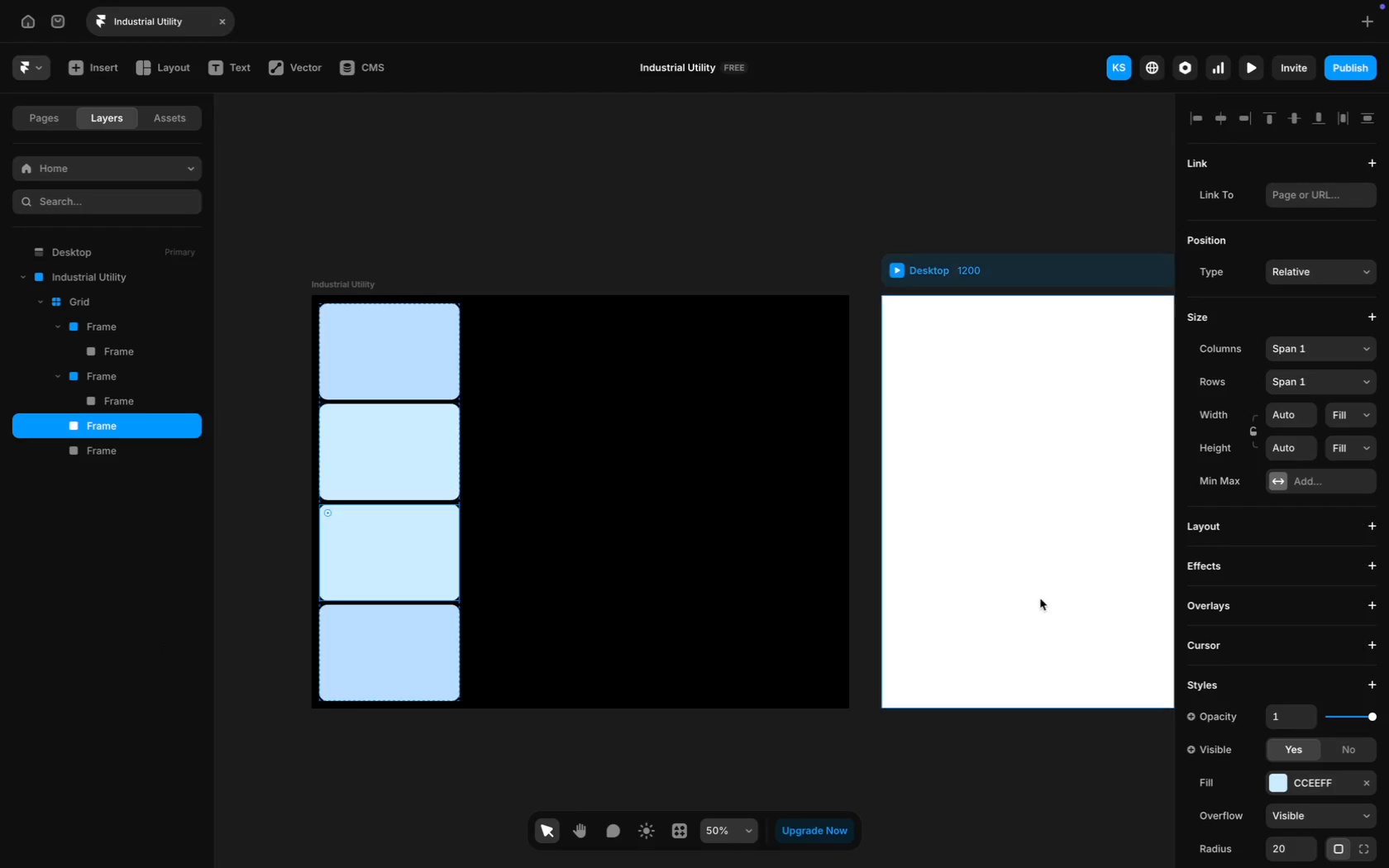 
scroll: coordinate [1324, 668], scroll_direction: down, amount: 60.0
 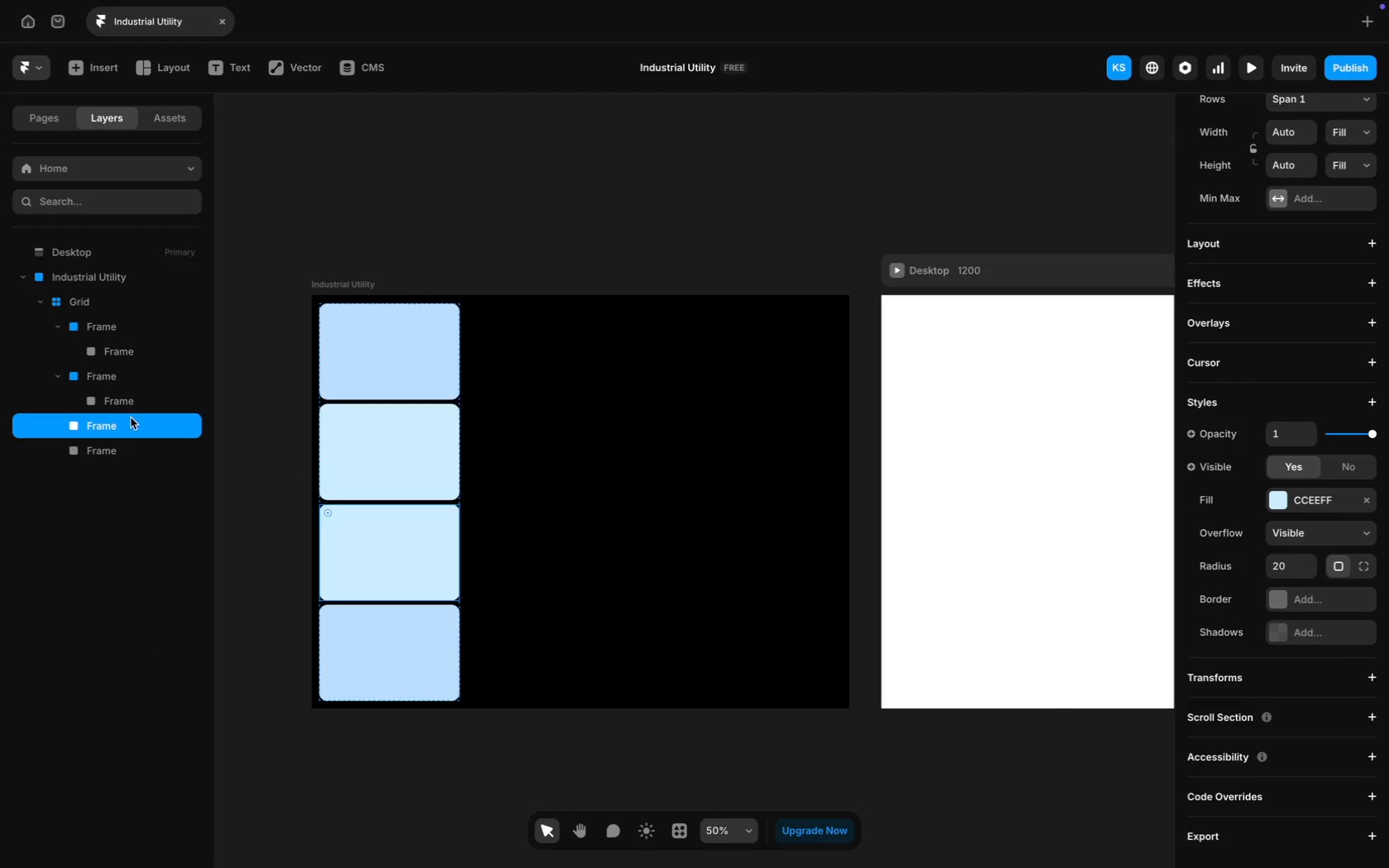 
right_click([111, 420])
 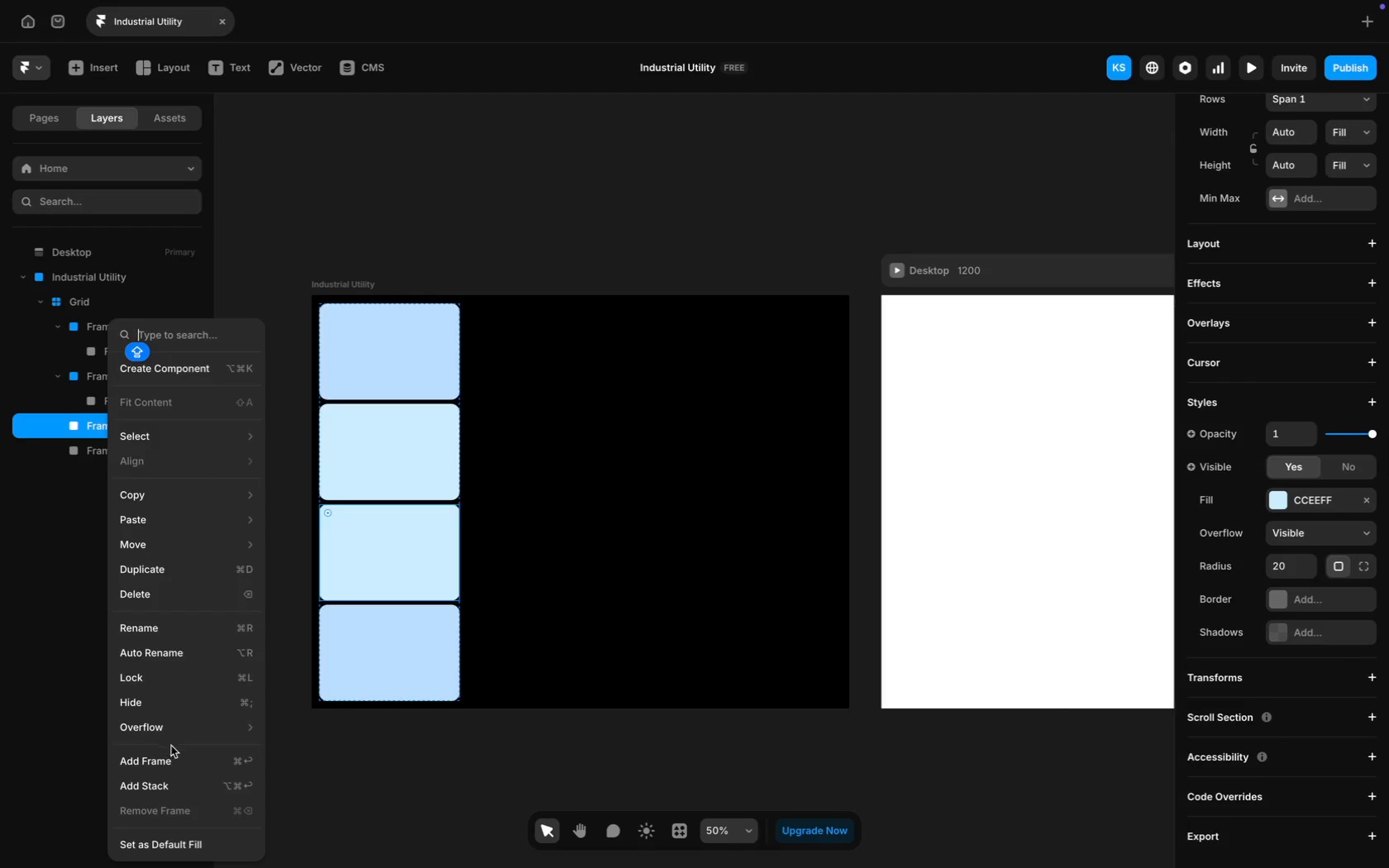 
left_click([191, 761])
 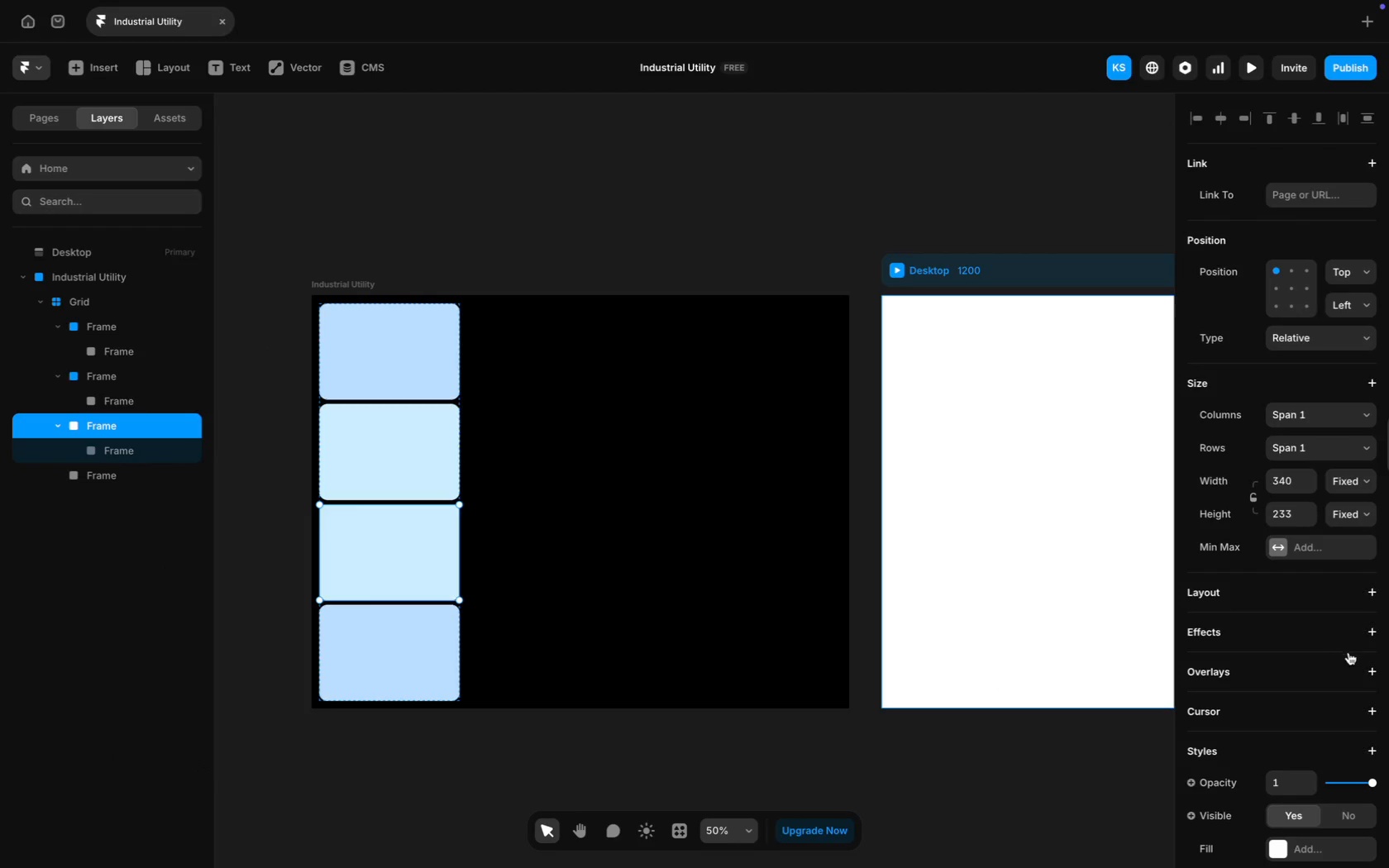 
scroll: coordinate [1361, 697], scroll_direction: down, amount: 30.0
 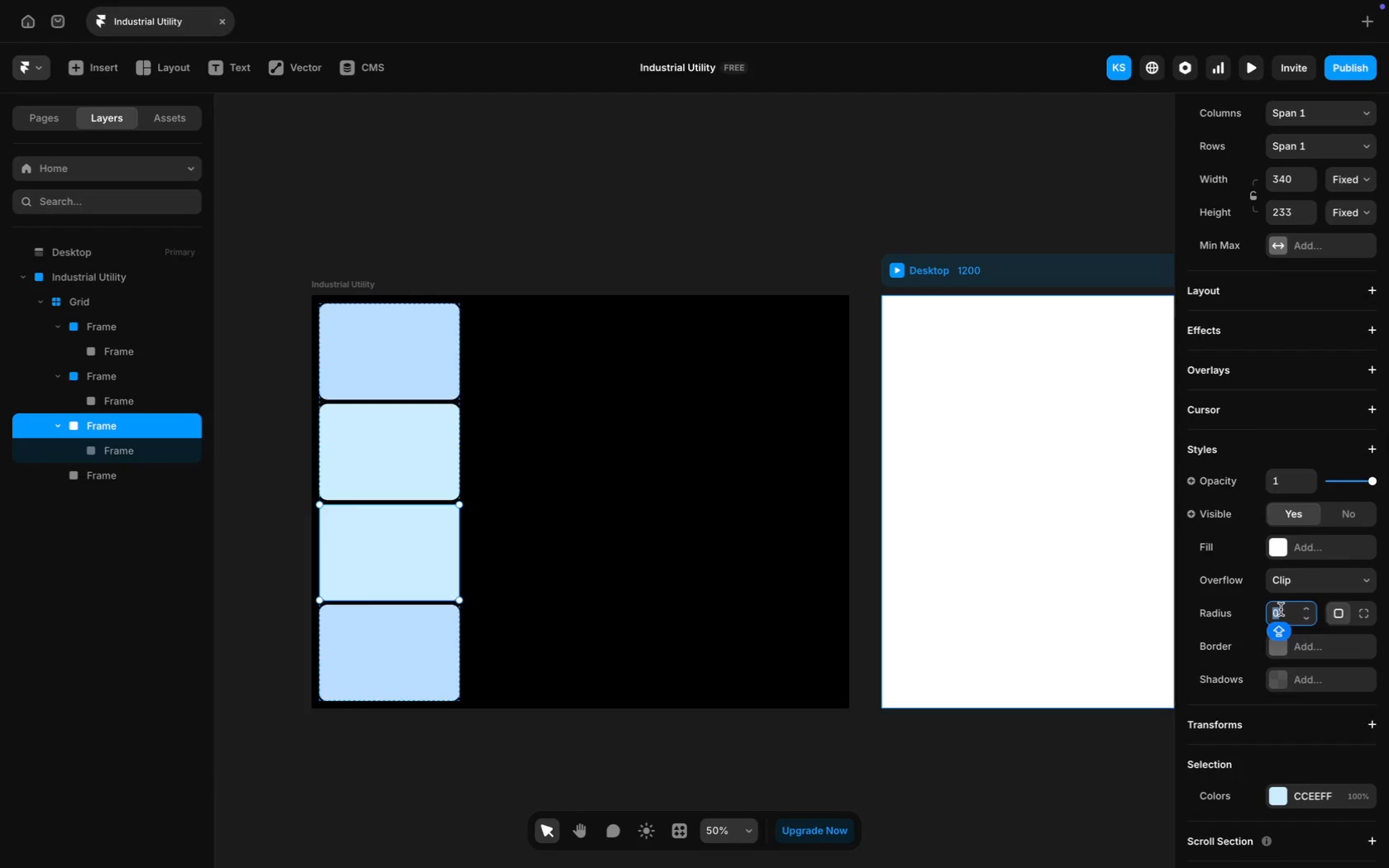 
type(20)
 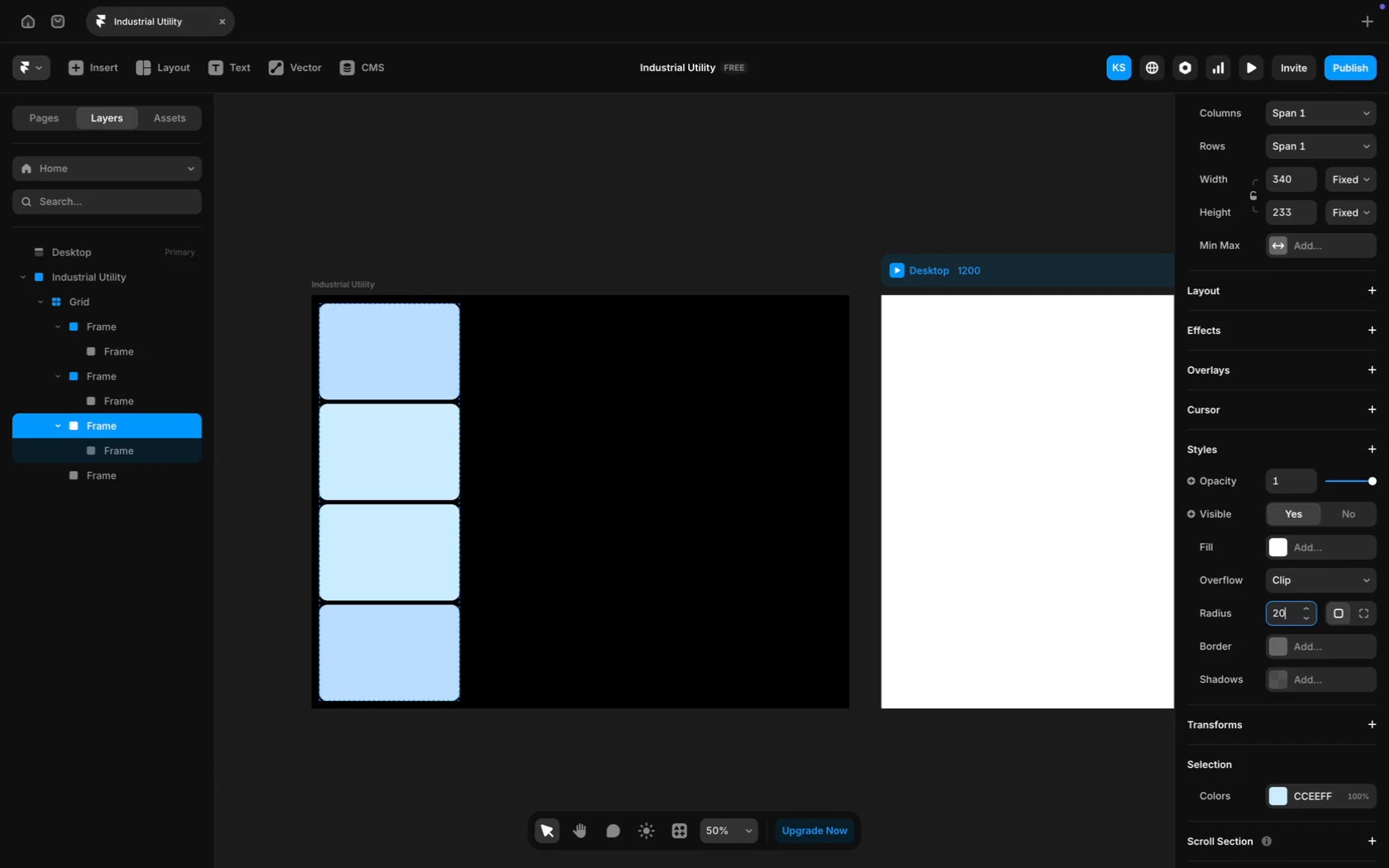 
key(Enter)
 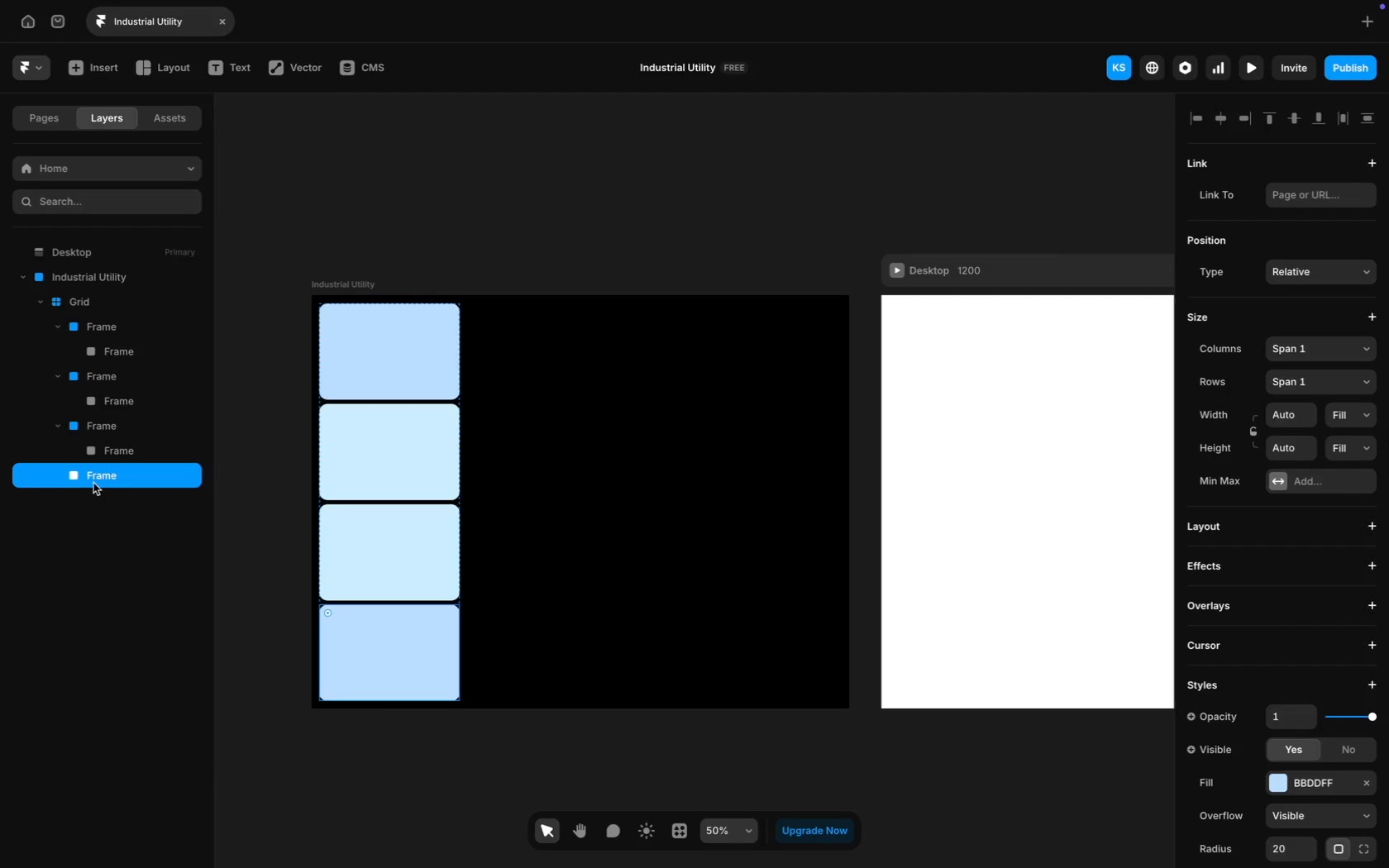 
right_click([113, 483])
 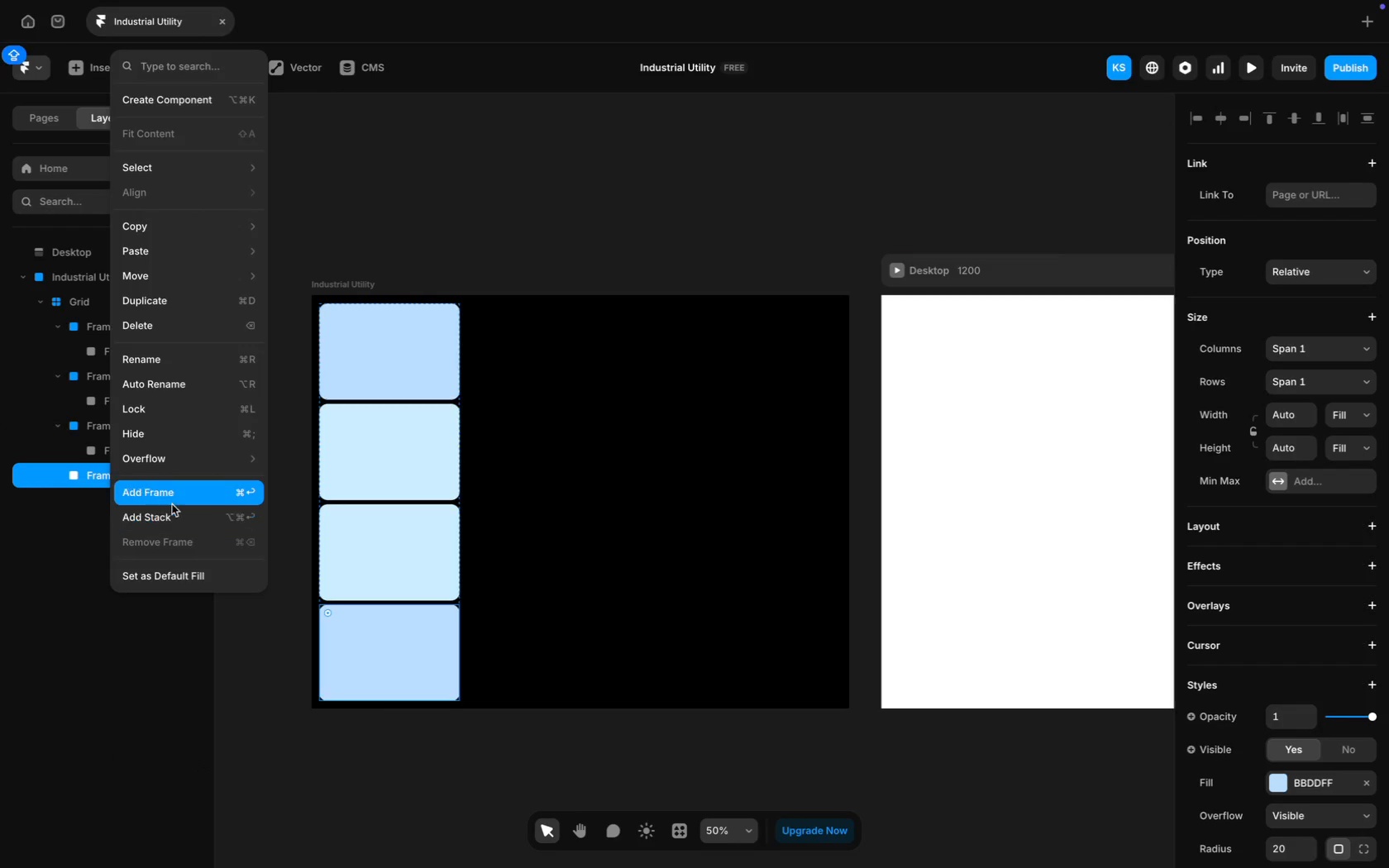 
left_click([193, 494])
 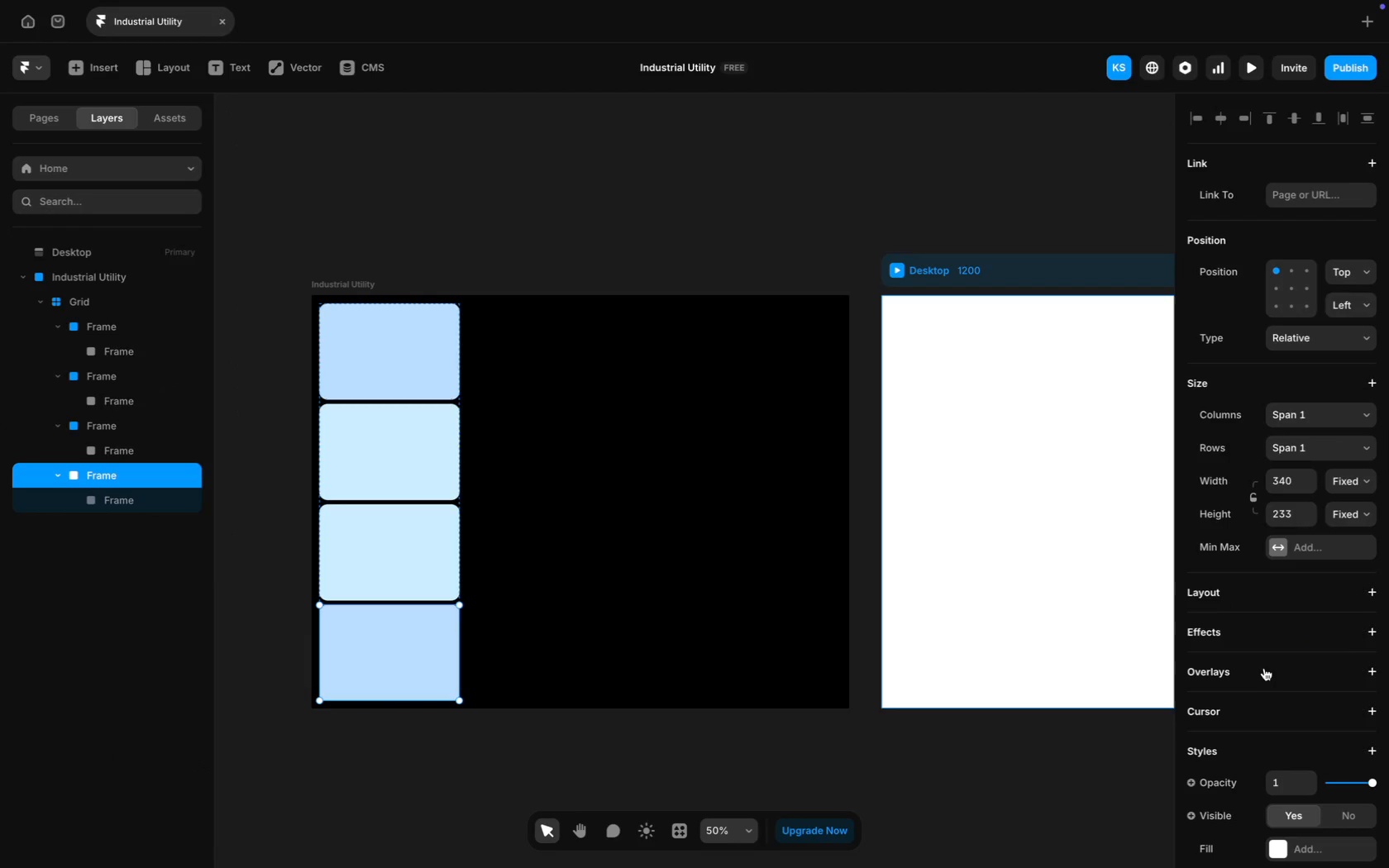 
scroll: coordinate [1303, 690], scroll_direction: down, amount: 53.0
 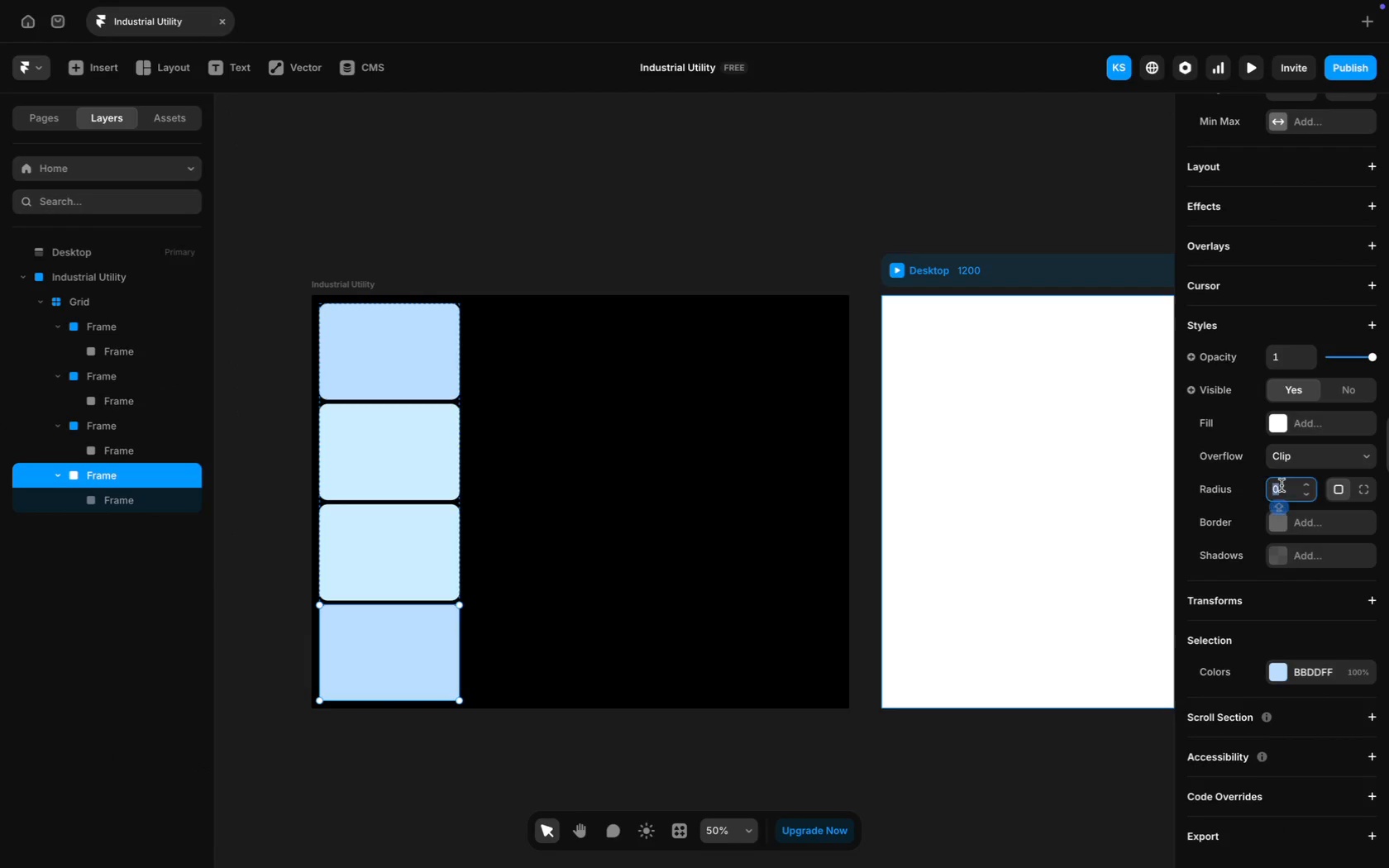 
type(20)
 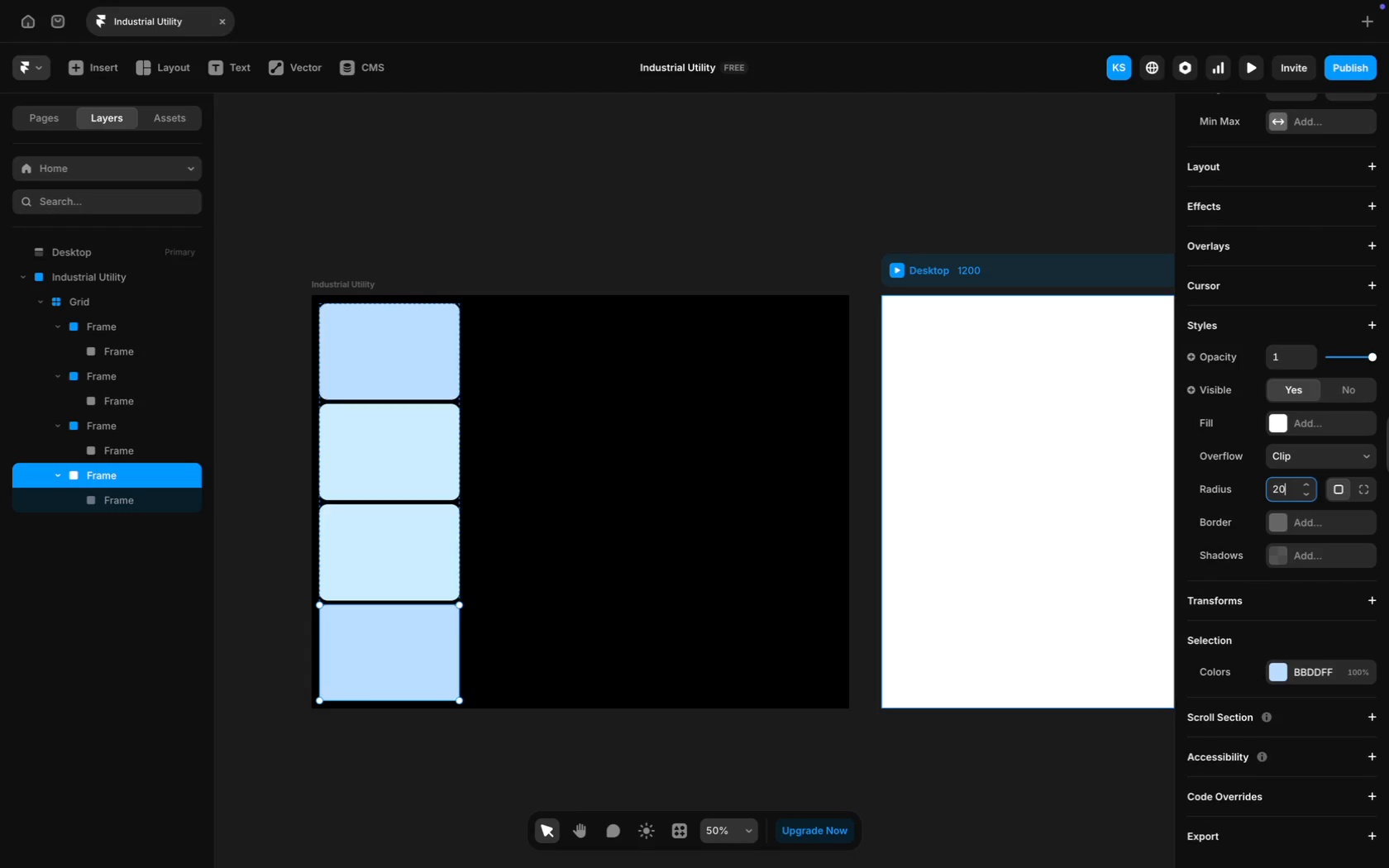 
key(Enter)
 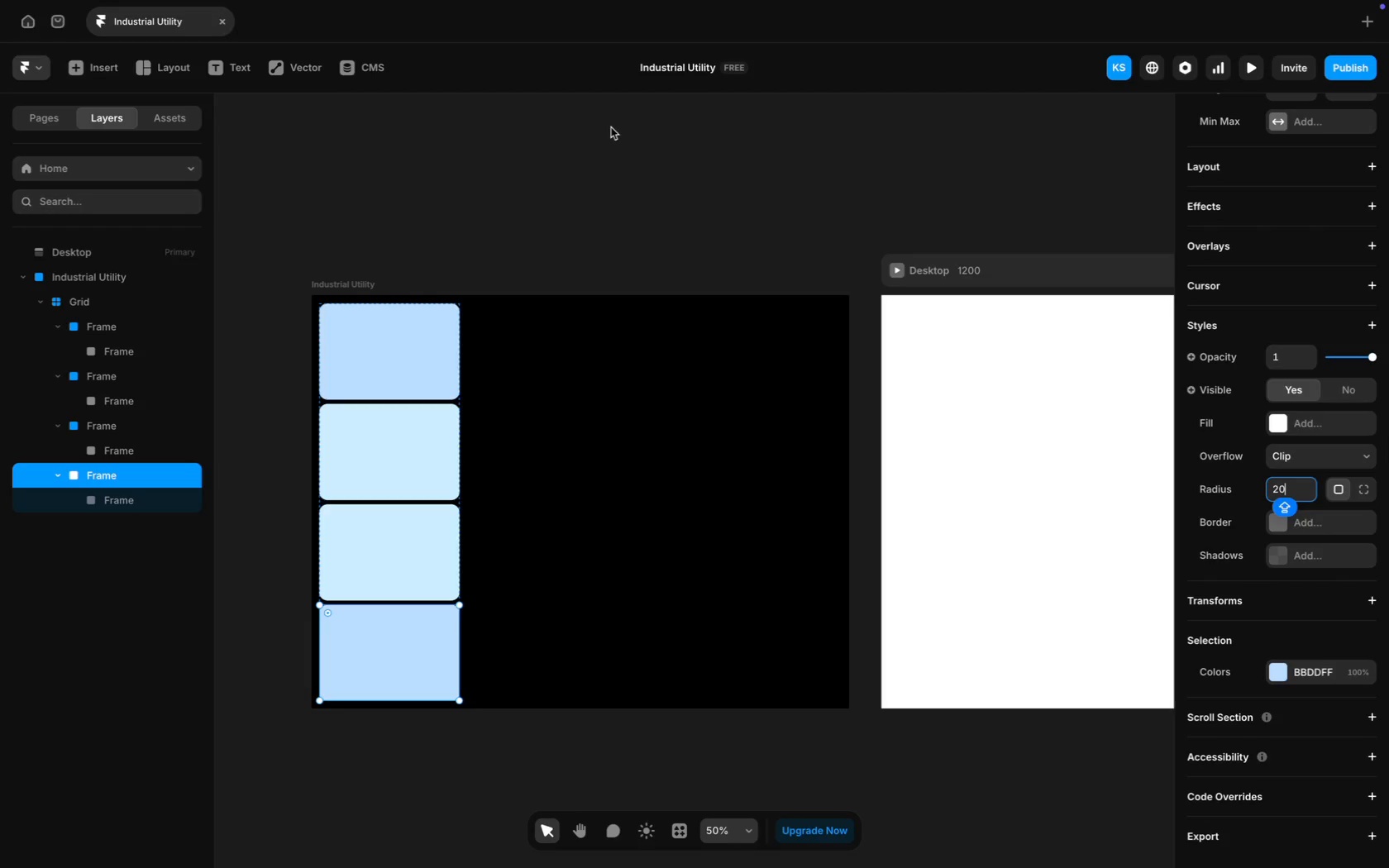 
left_click([625, 162])
 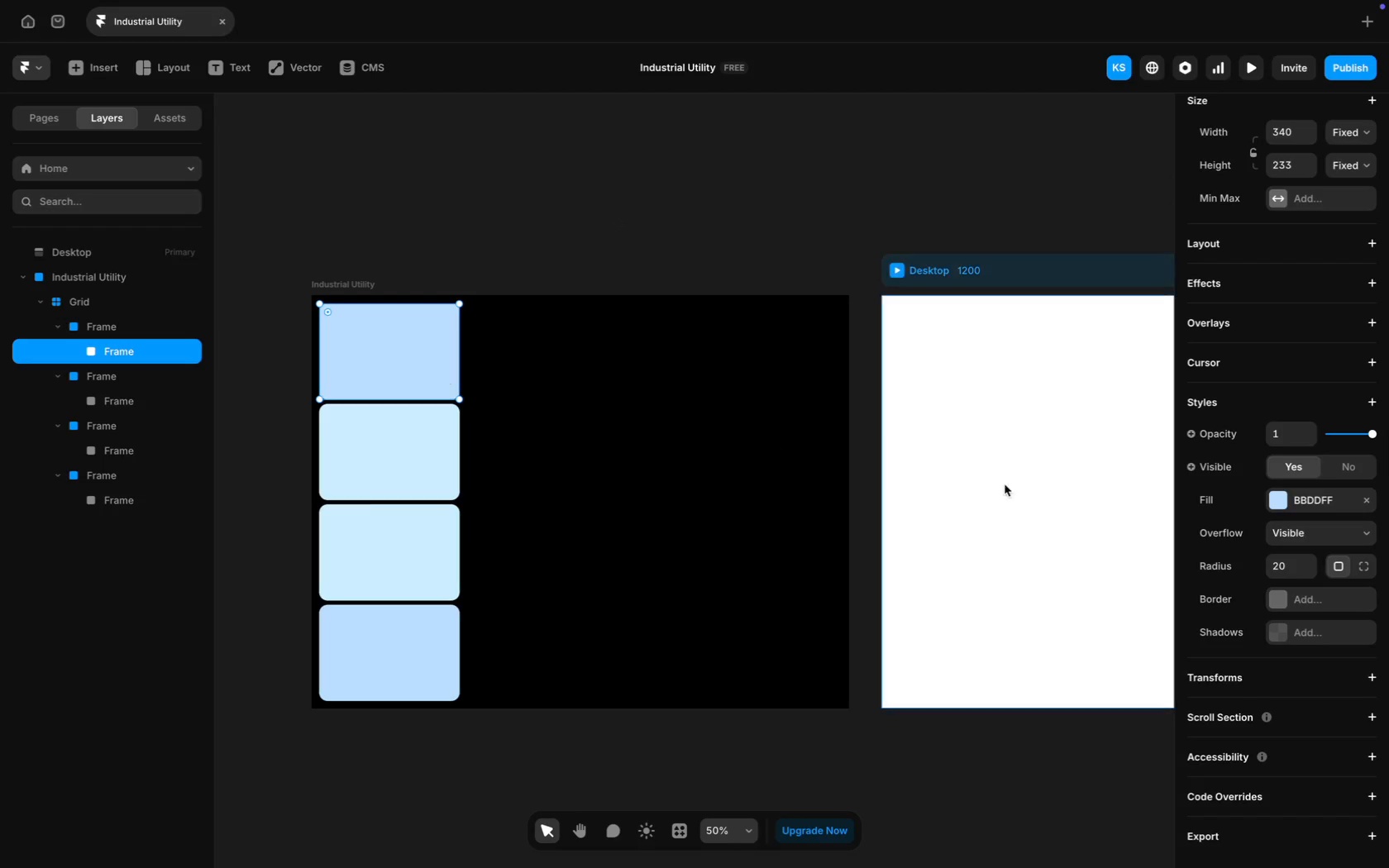 
scroll: coordinate [1315, 627], scroll_direction: down, amount: 16.0
 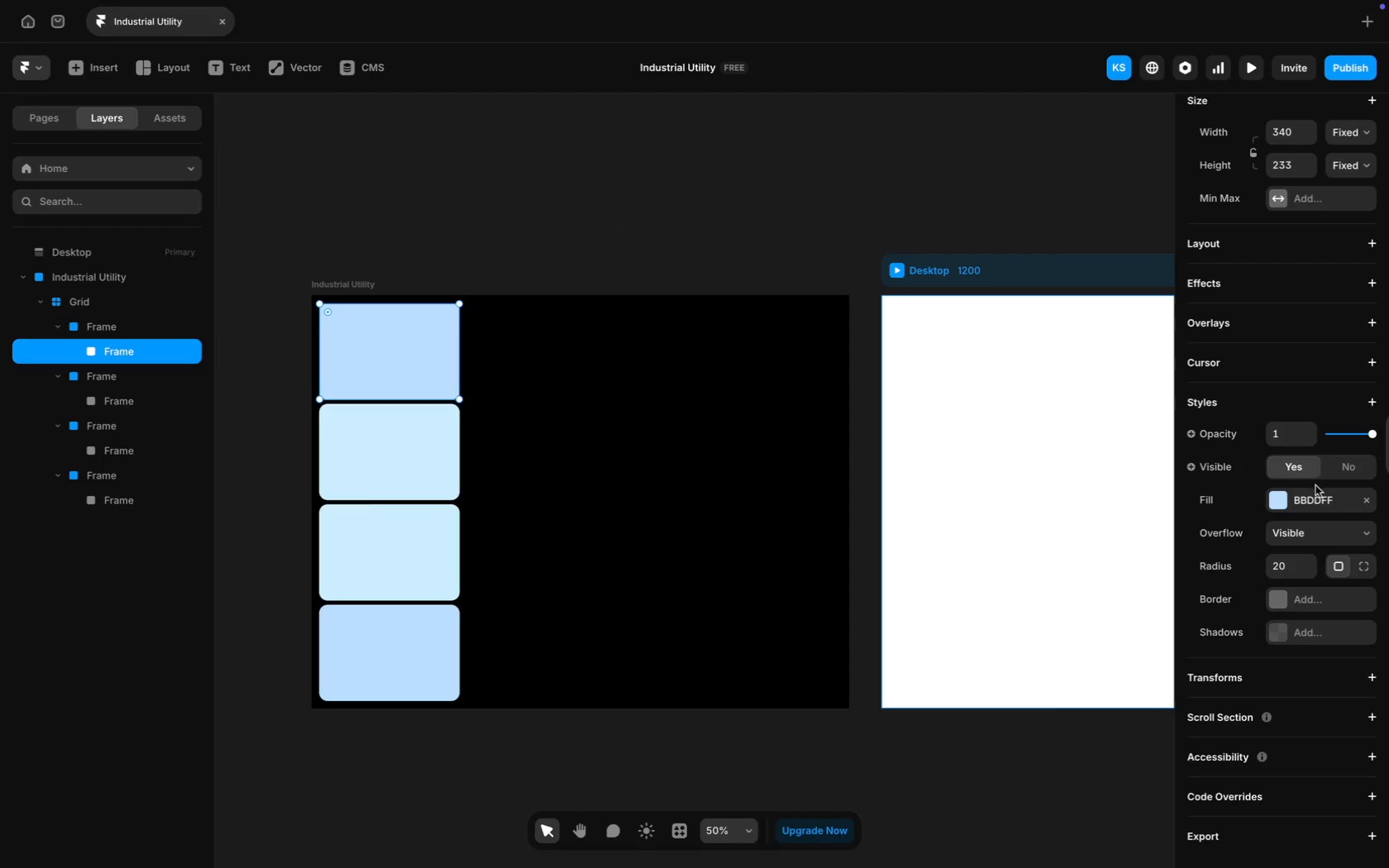 
left_click([1316, 494])
 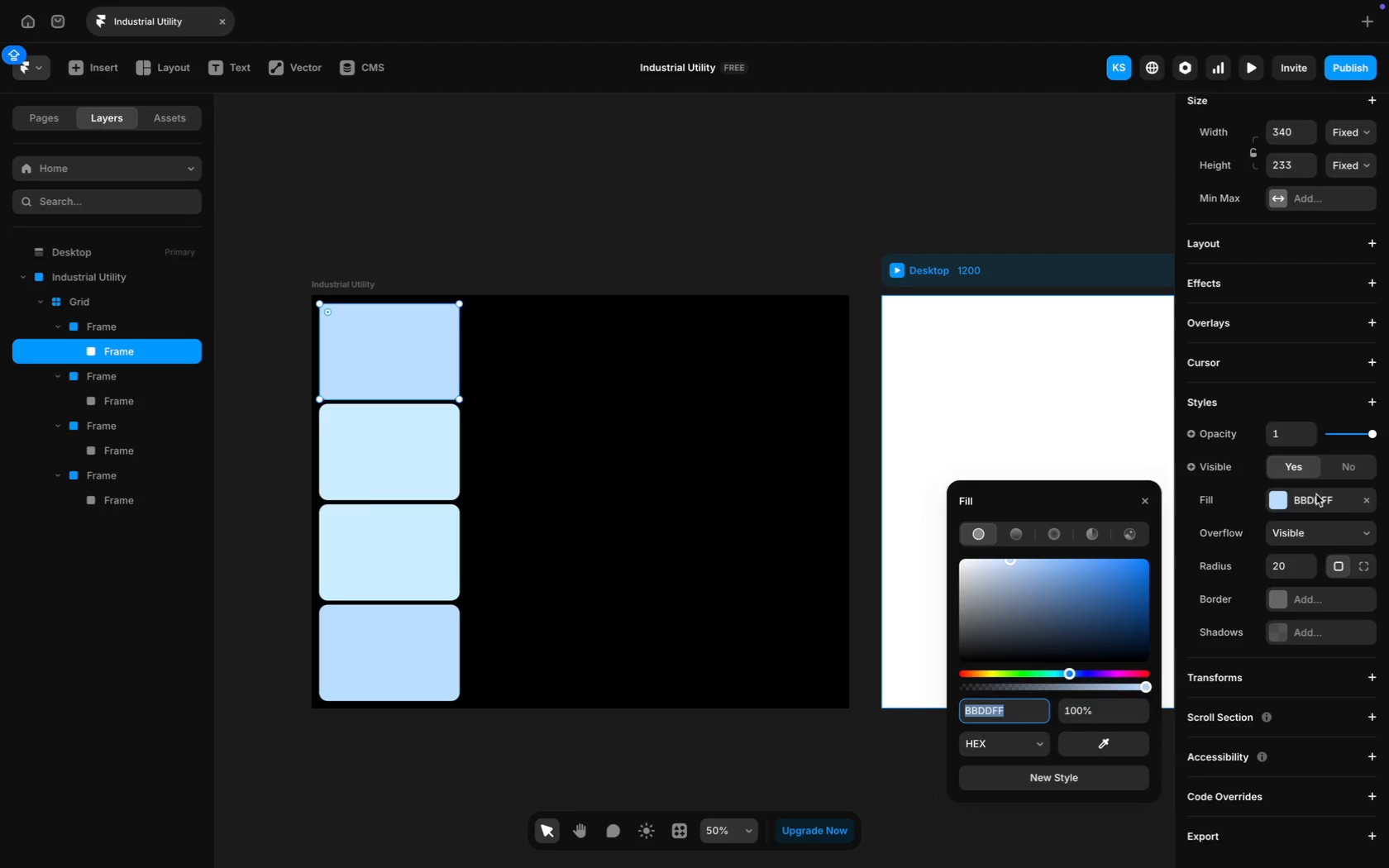 
type(1E1E1E)
 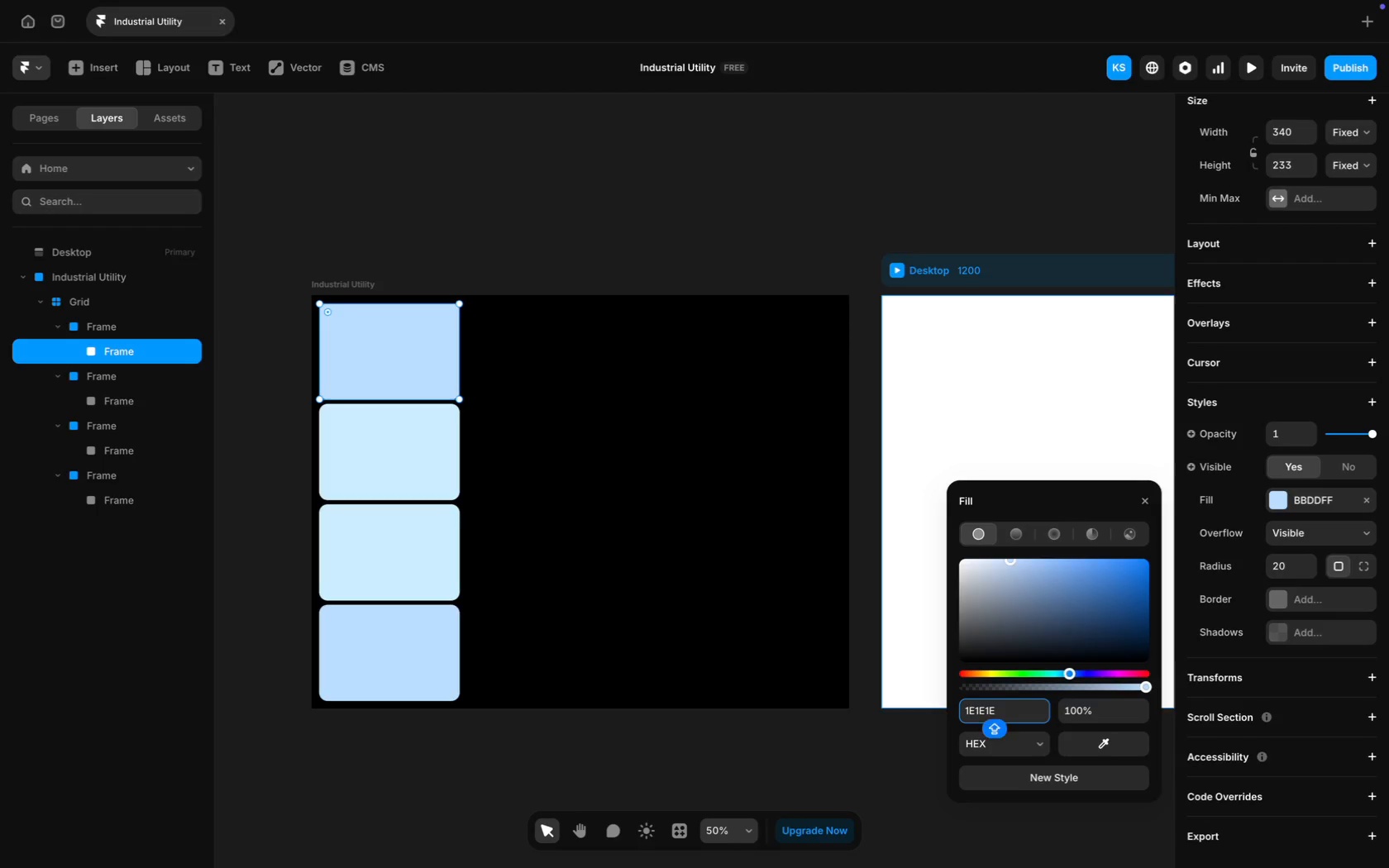 
key(Meta+A)
 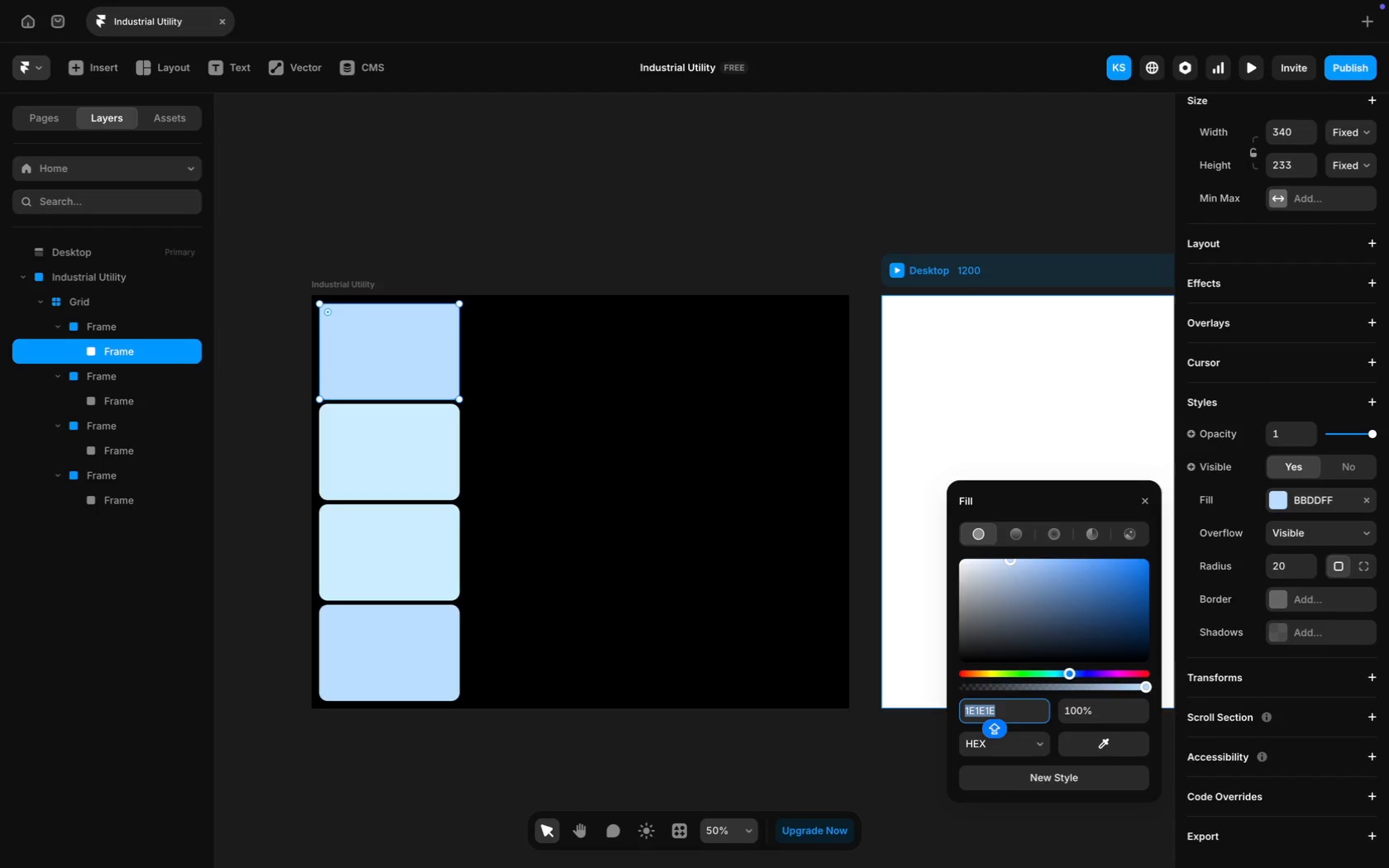 
key(Meta+C)
 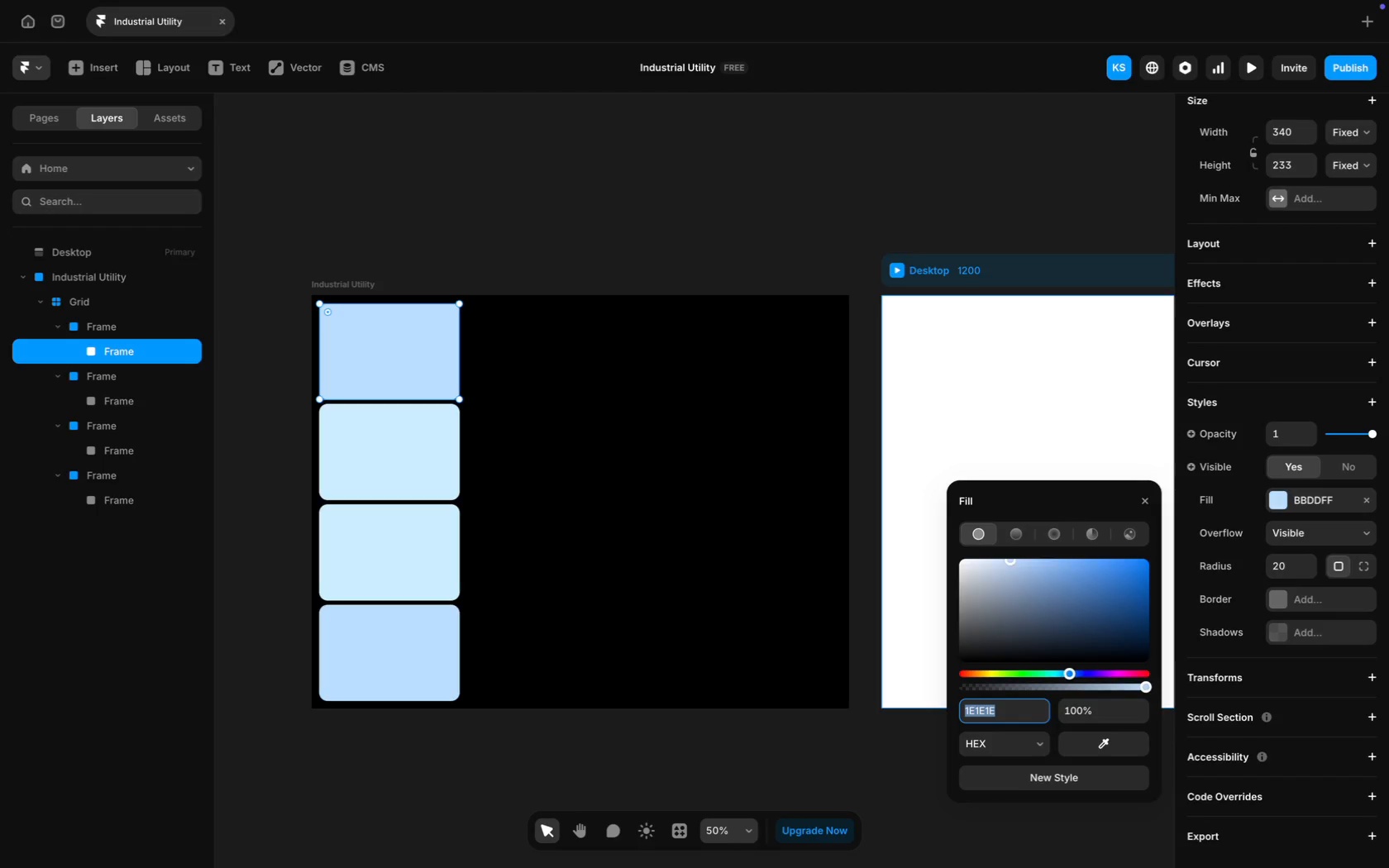 
key(Meta+C)
 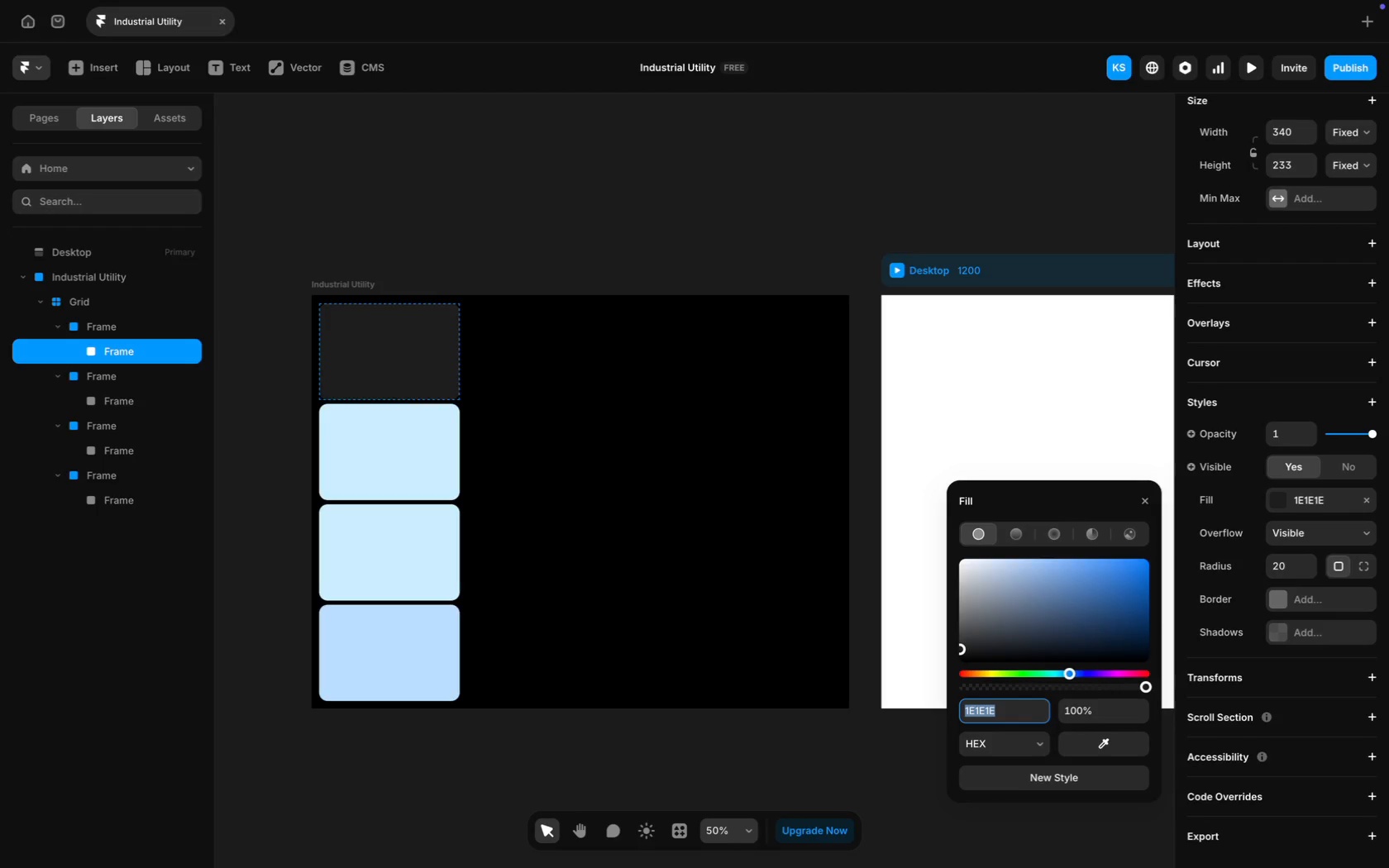 
key(Enter)
 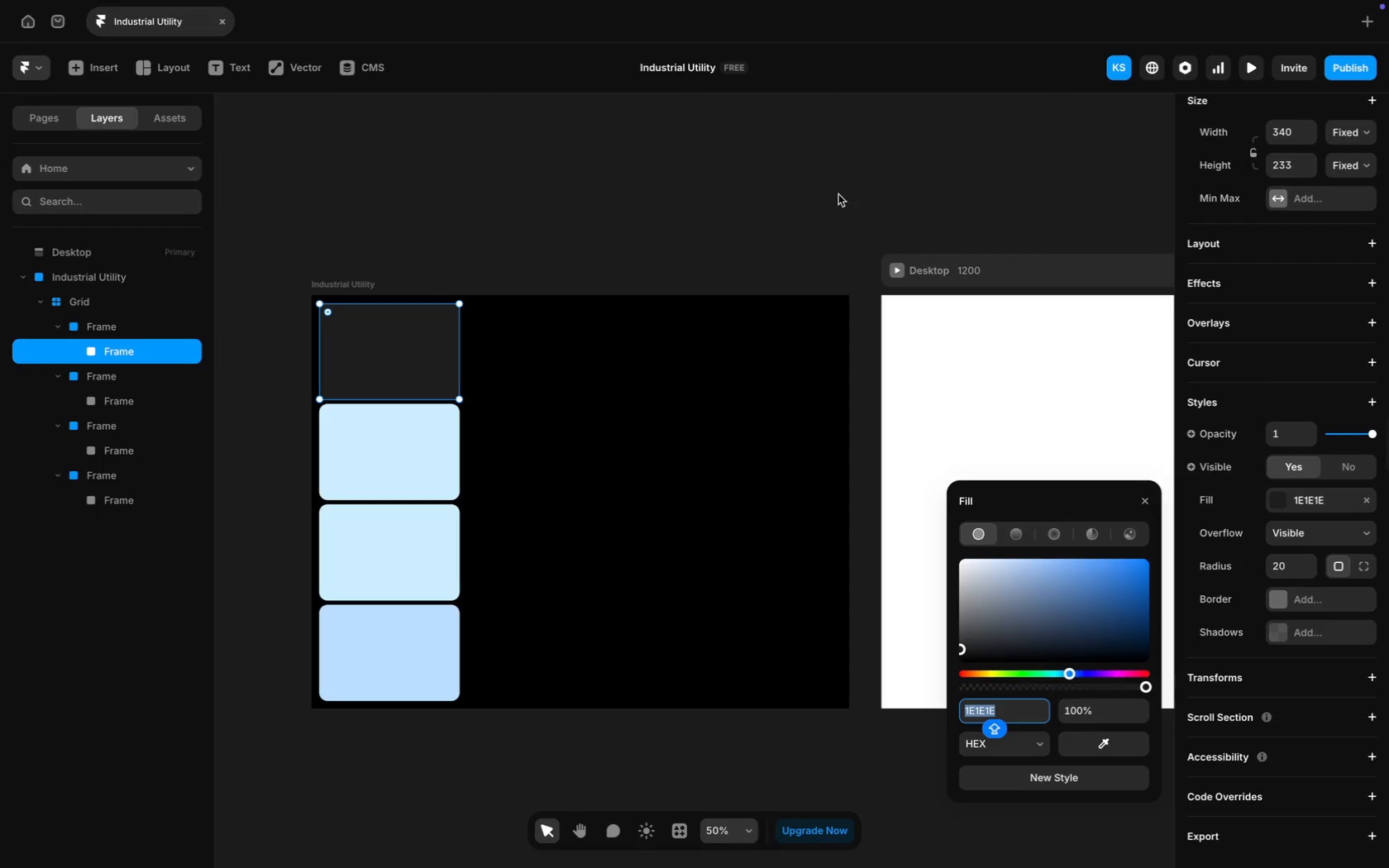 
left_click([694, 193])
 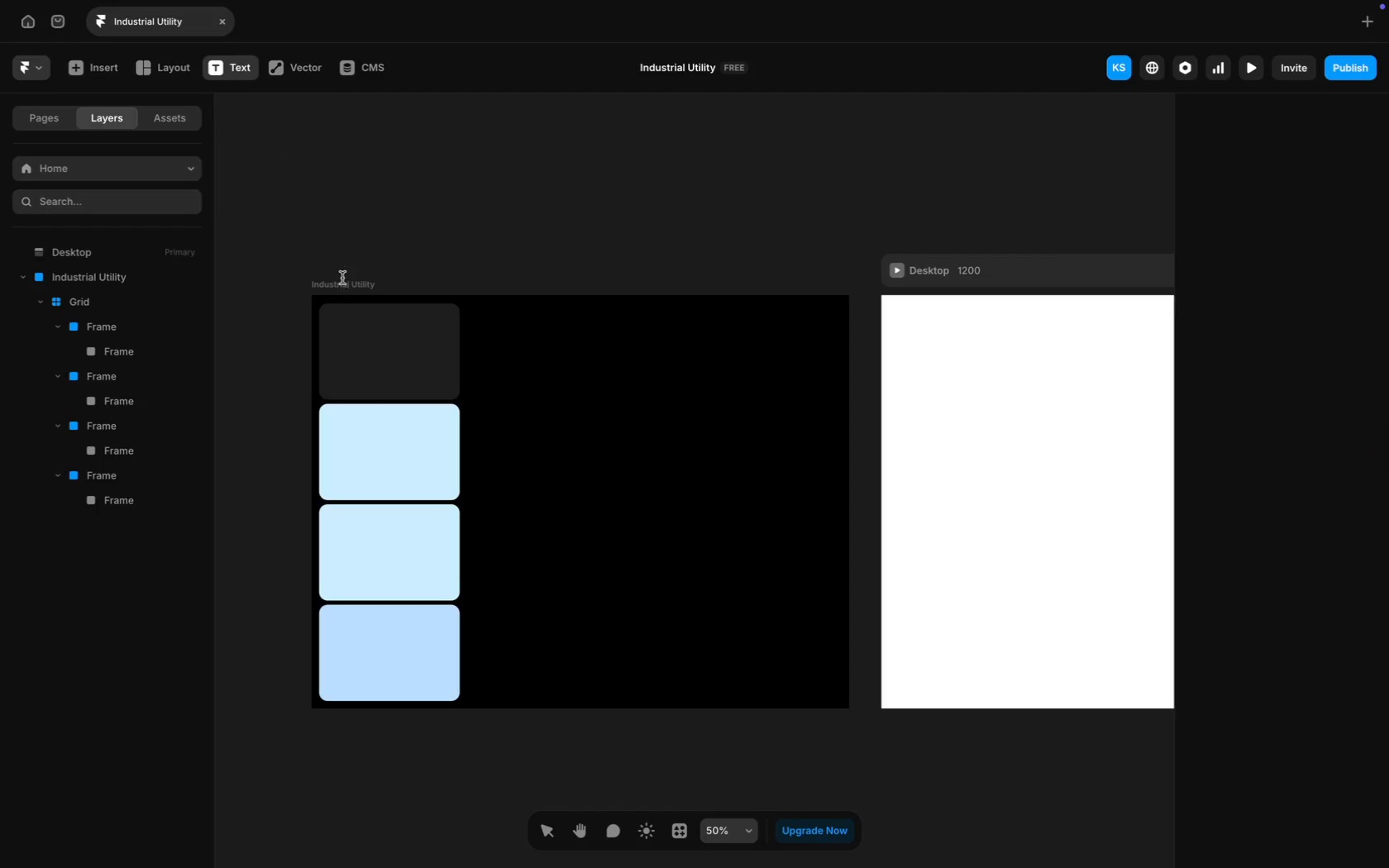 
wait(5.48)
 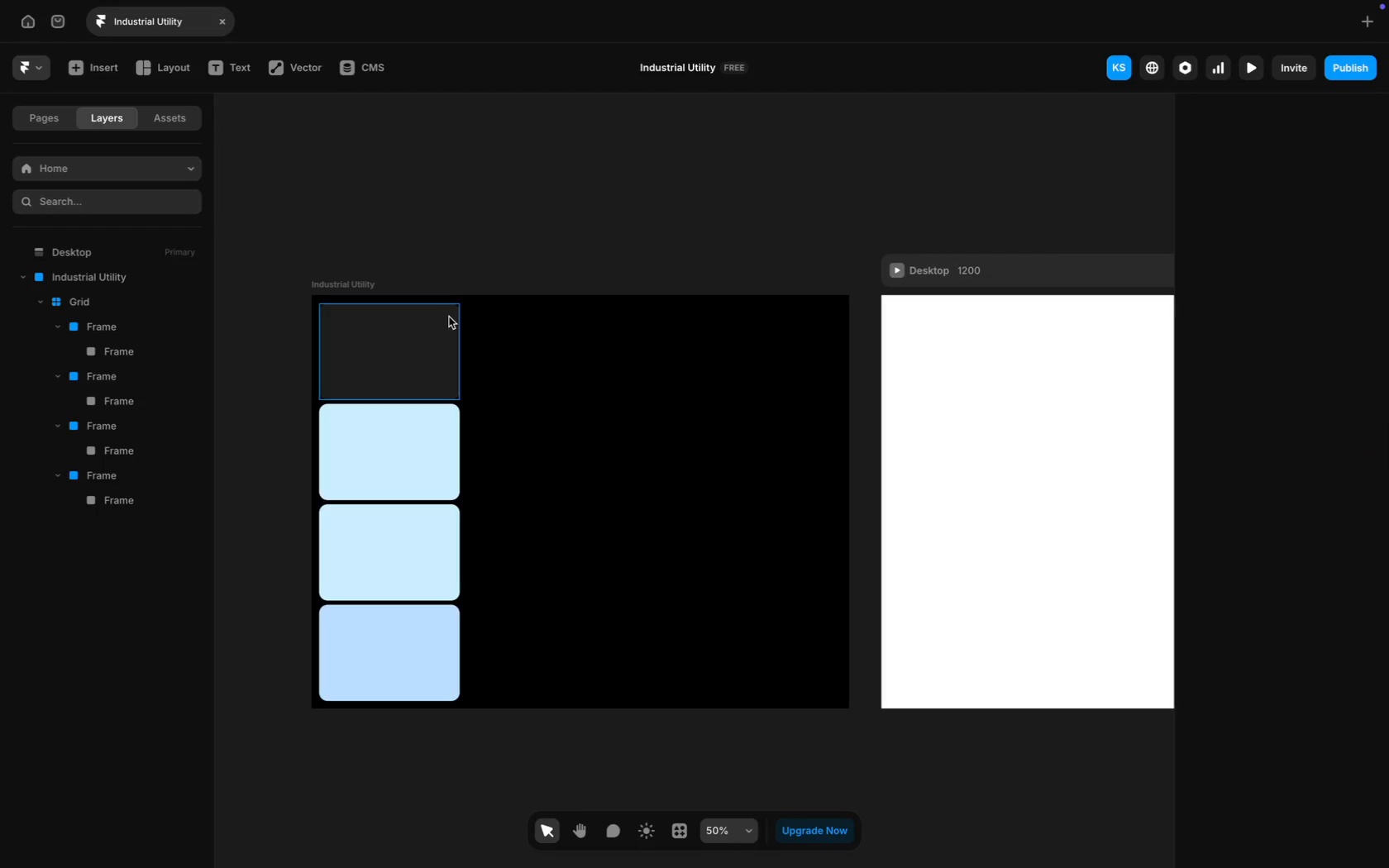 
left_click([327, 320])
 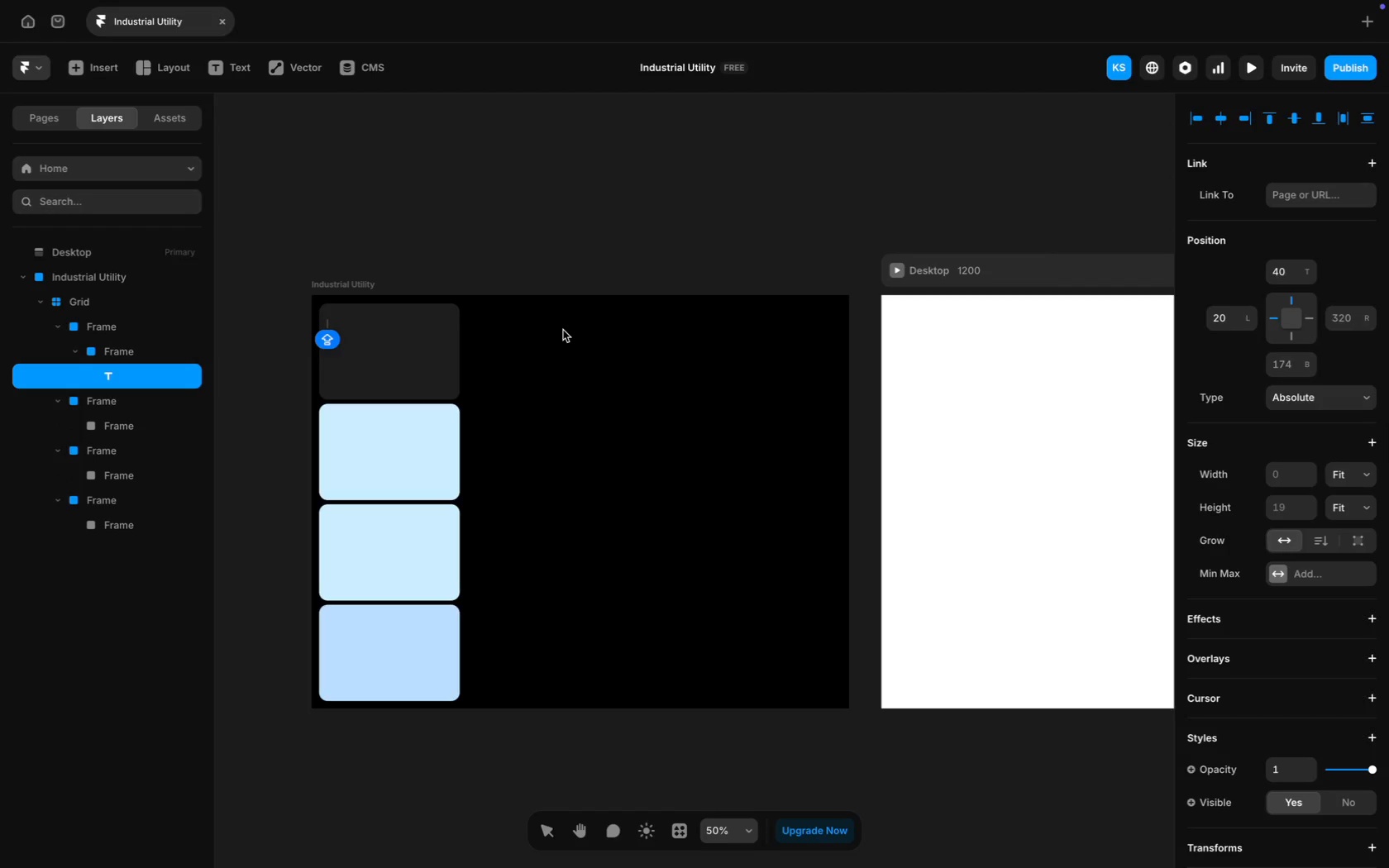 
type(Primary)
 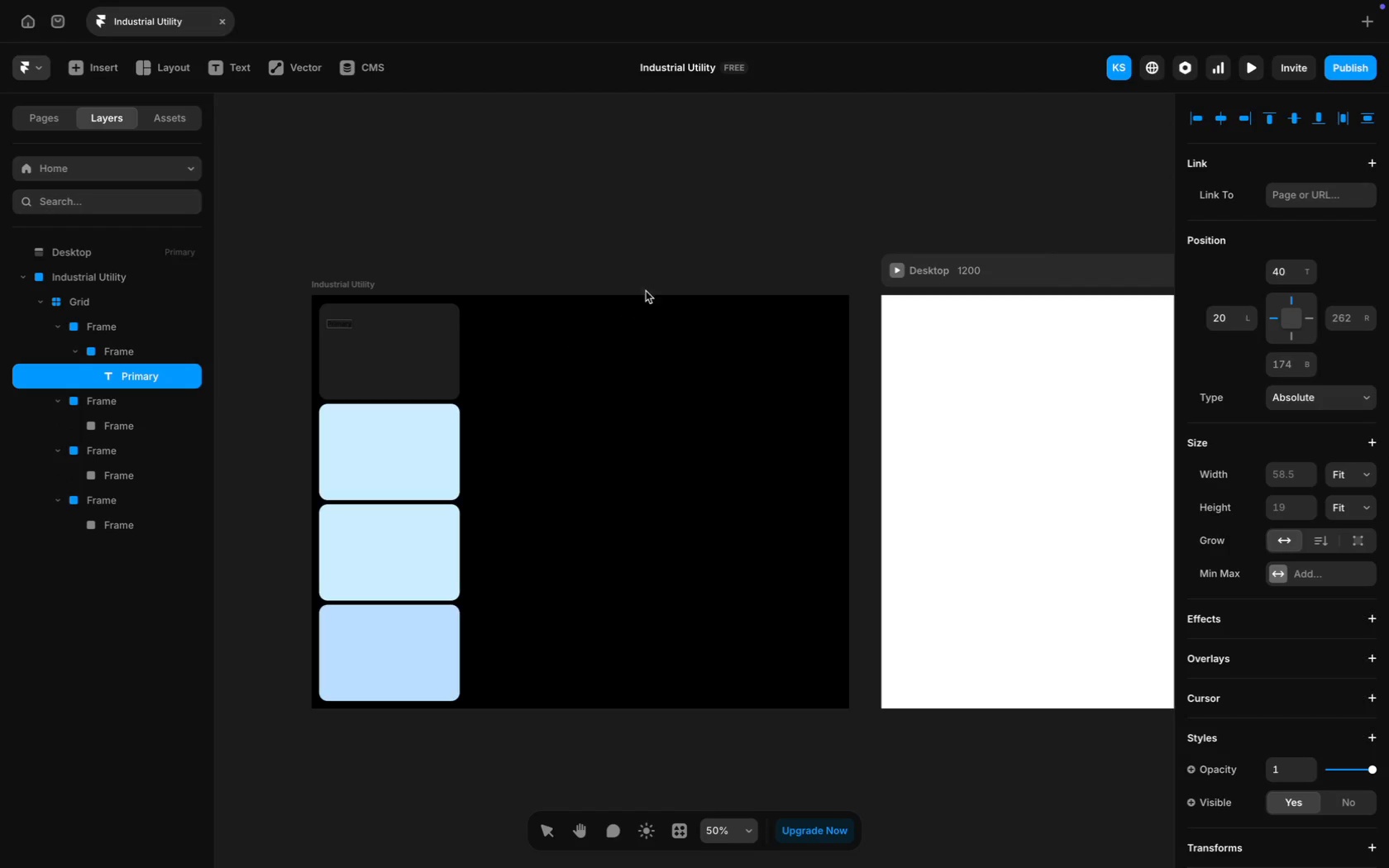 
key(Meta+A)
 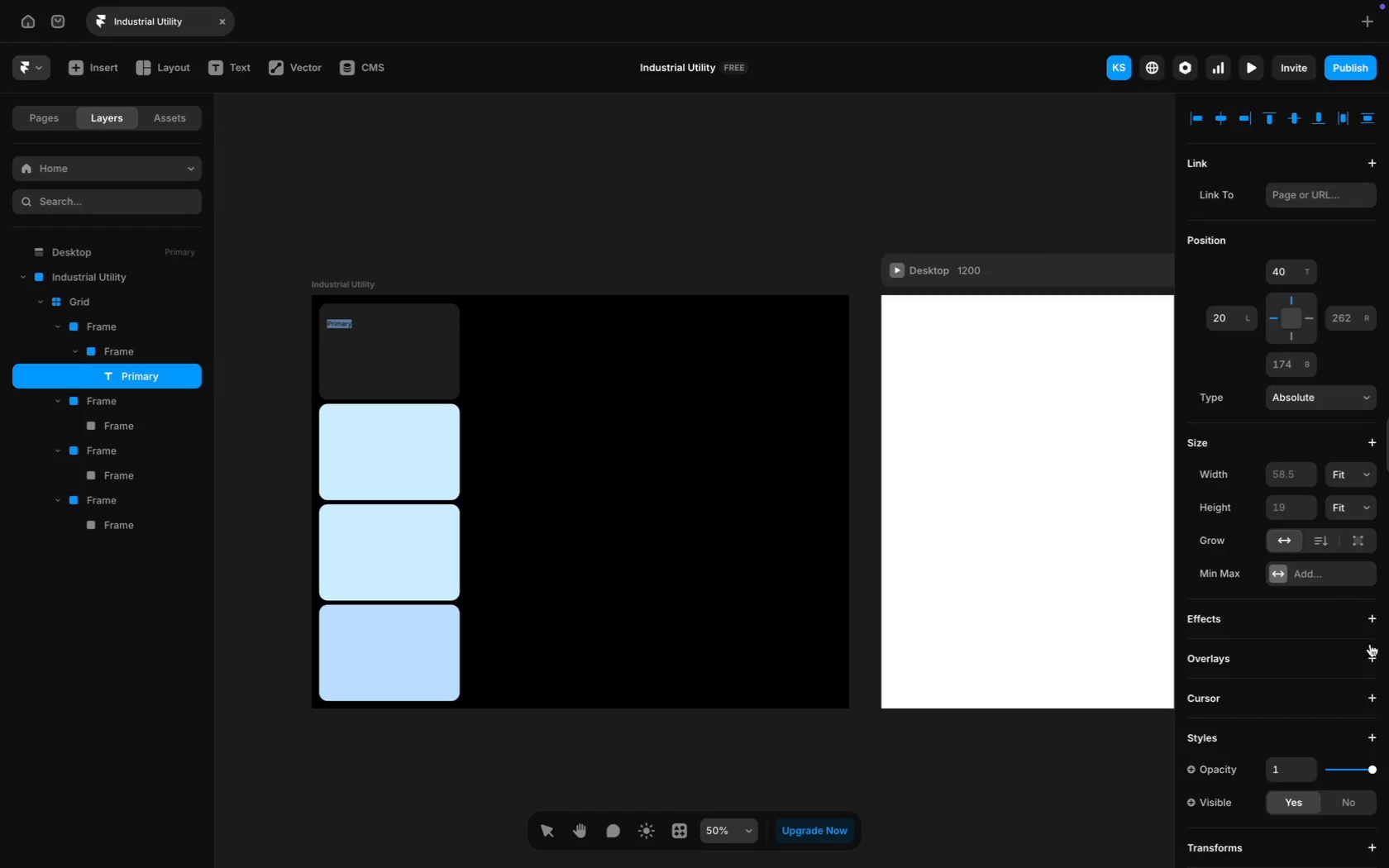 
scroll: coordinate [1300, 600], scroll_direction: down, amount: 61.0
 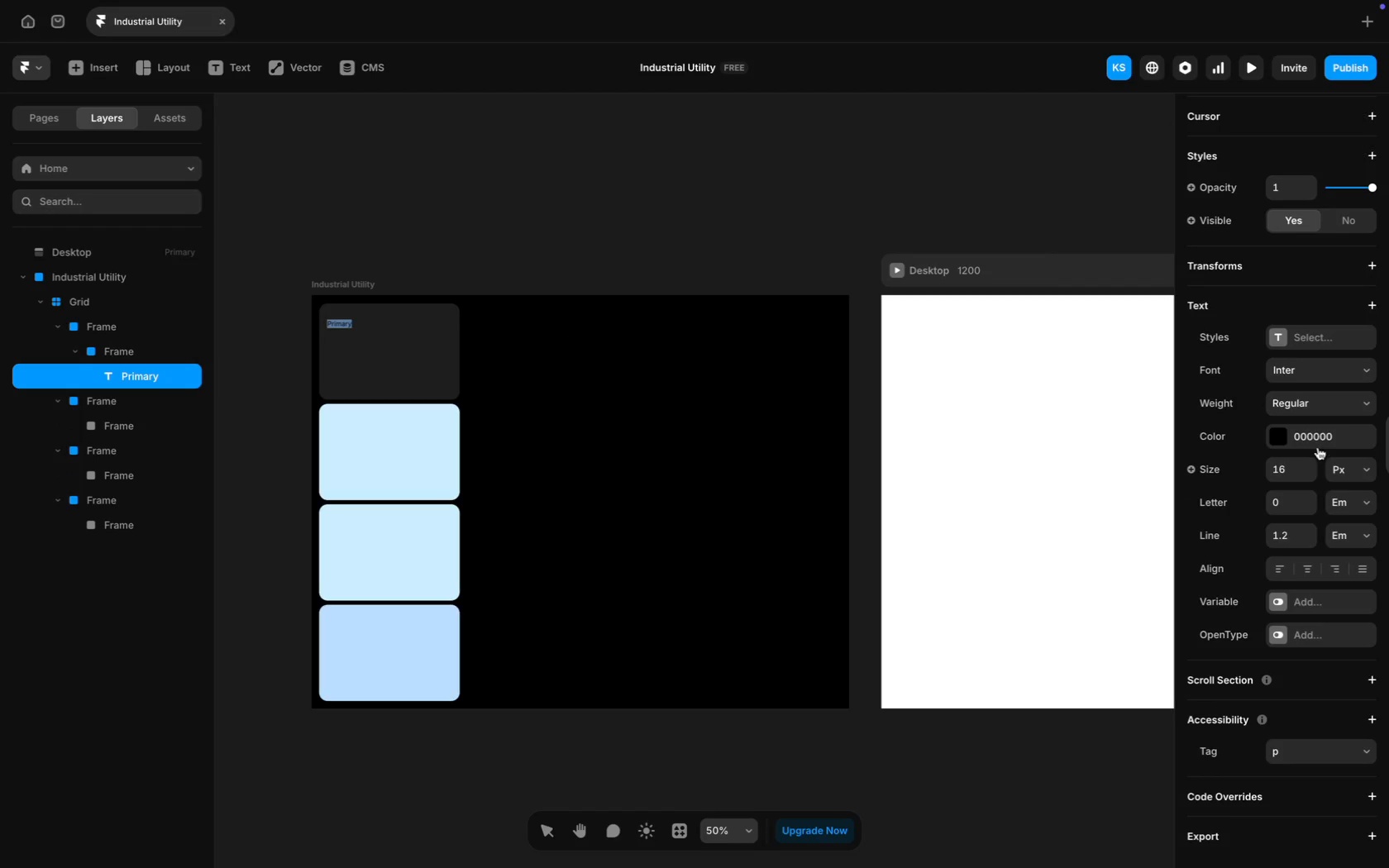 
key(CapsLock)
 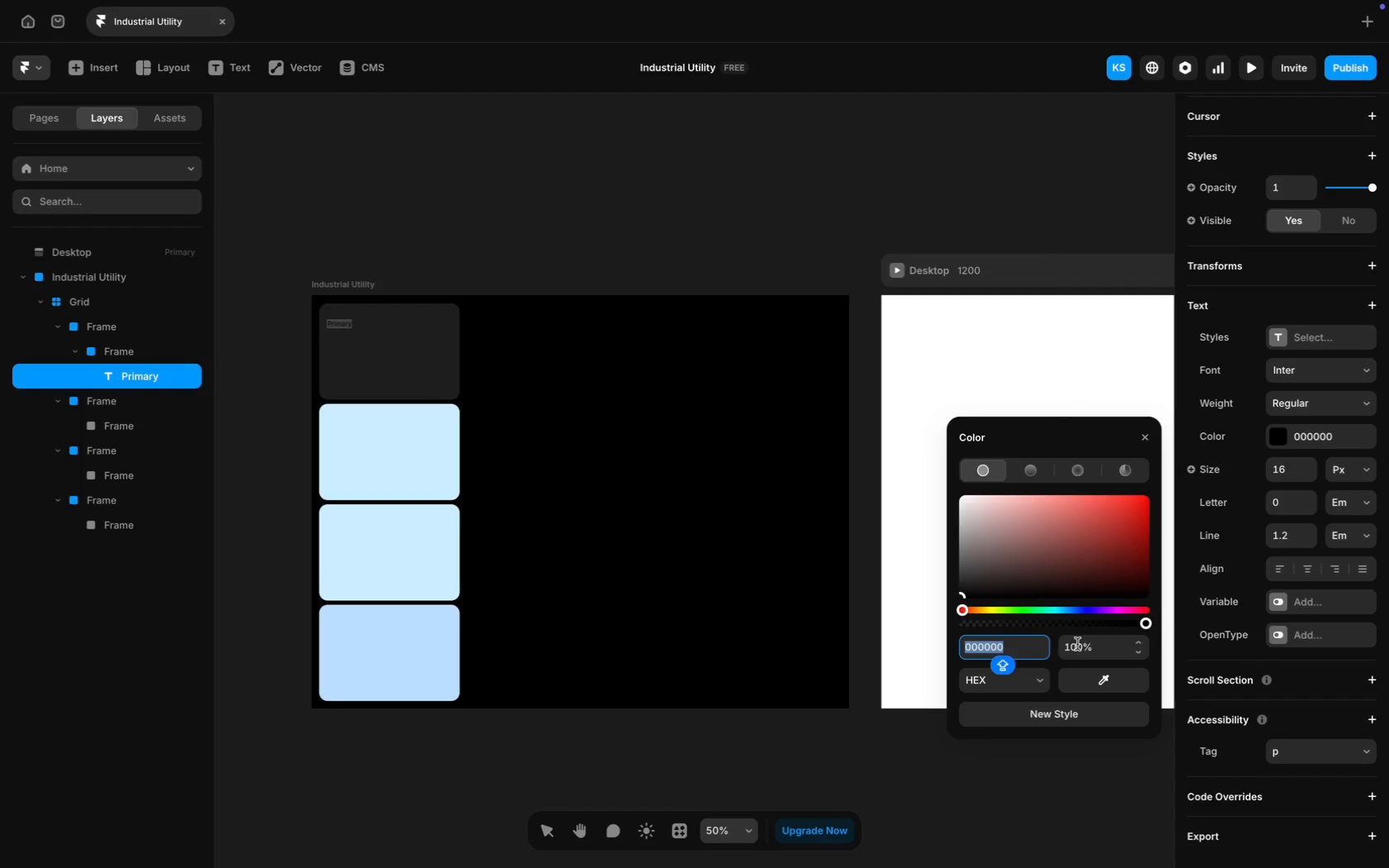 
type(FFFFFF)
 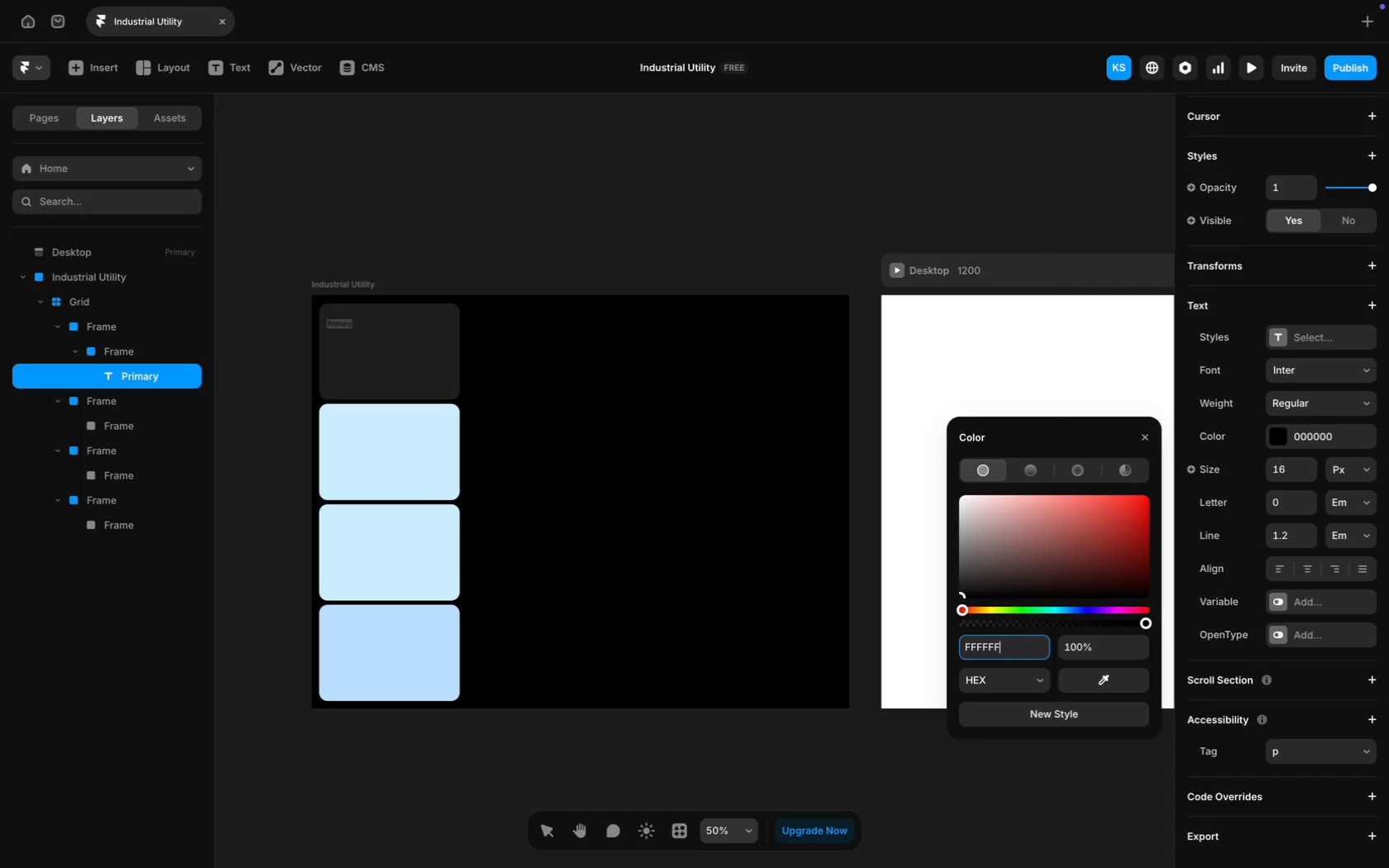 
key(Enter)
 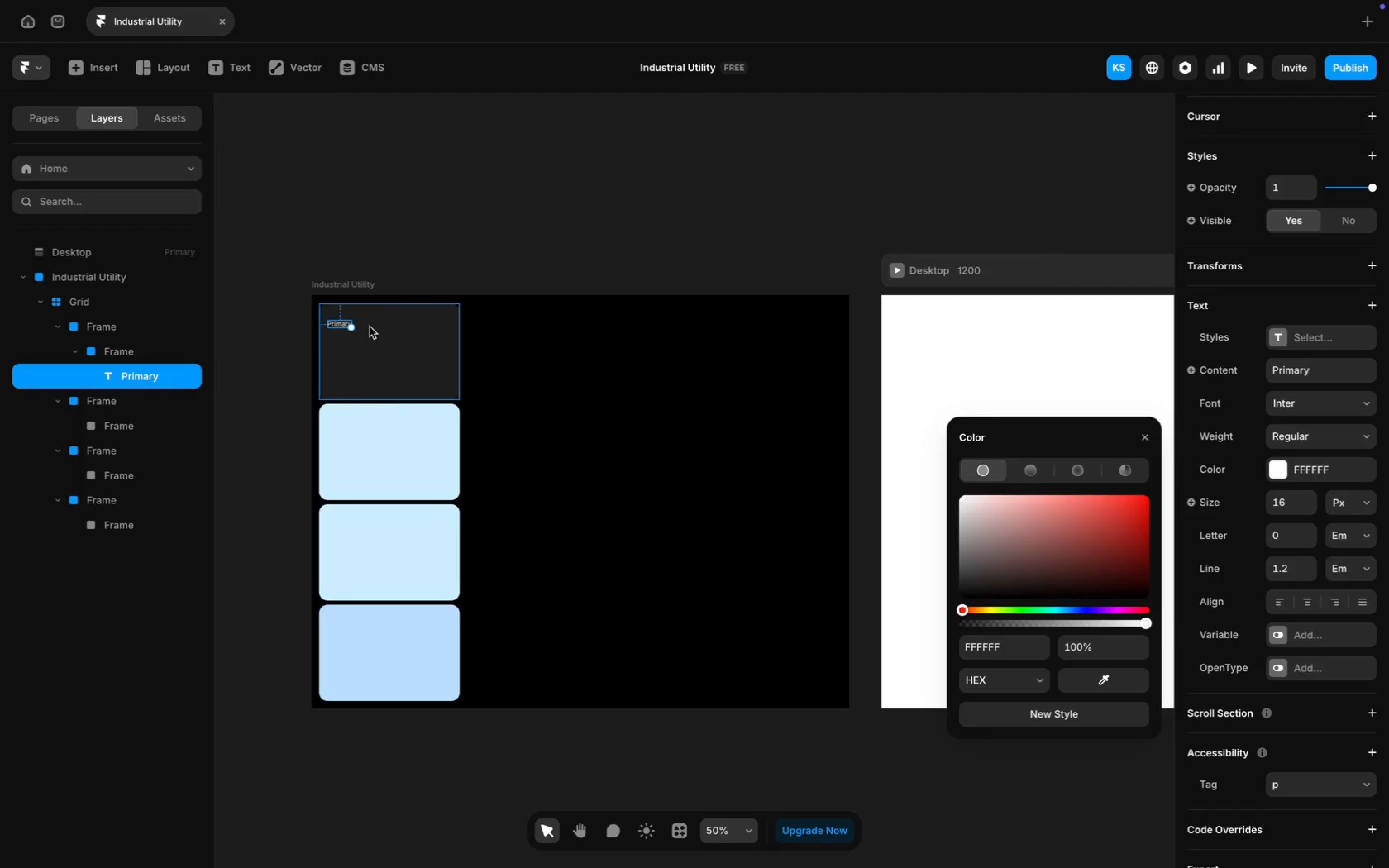 
wait(5.26)
 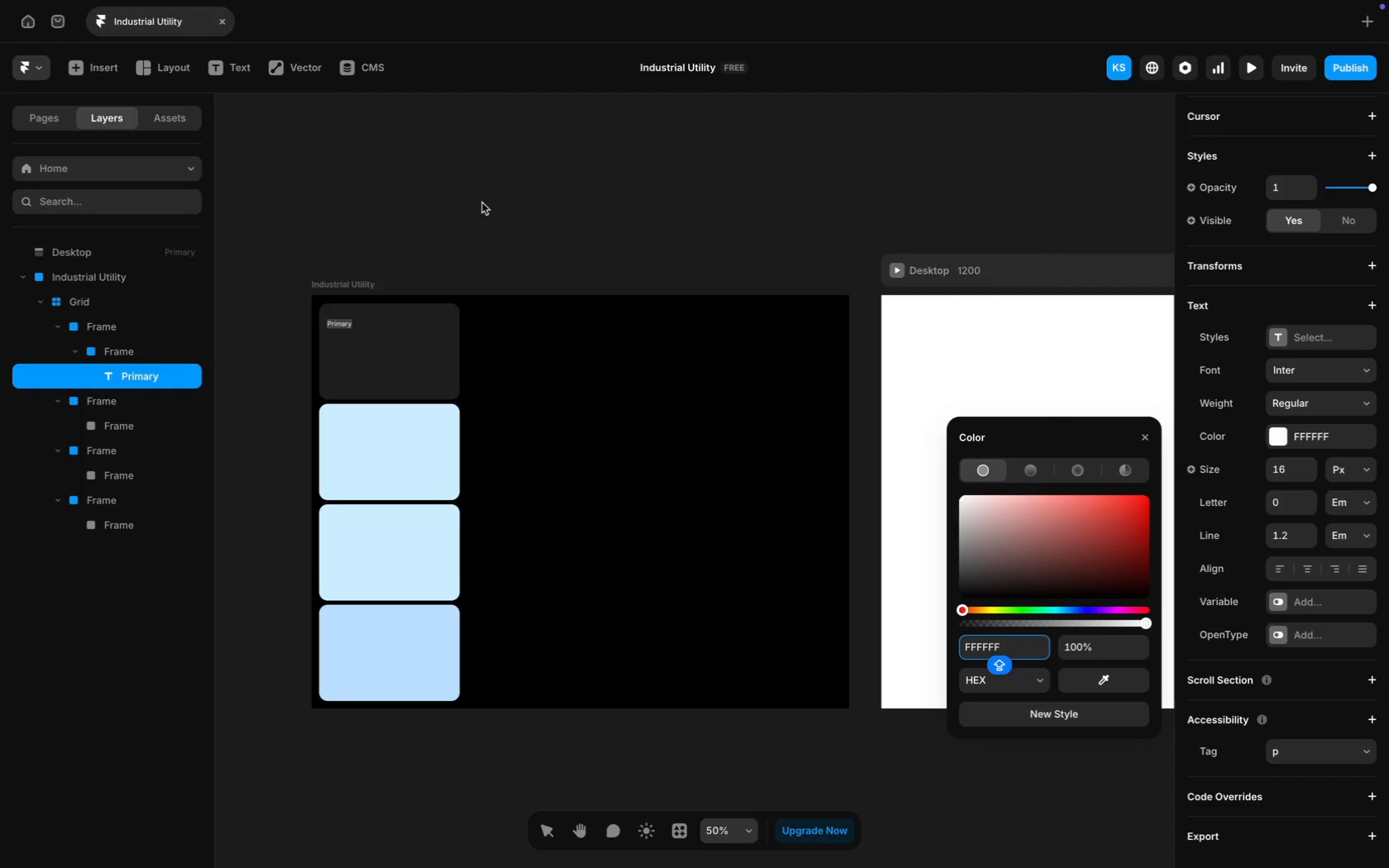 
left_click([1315, 403])
 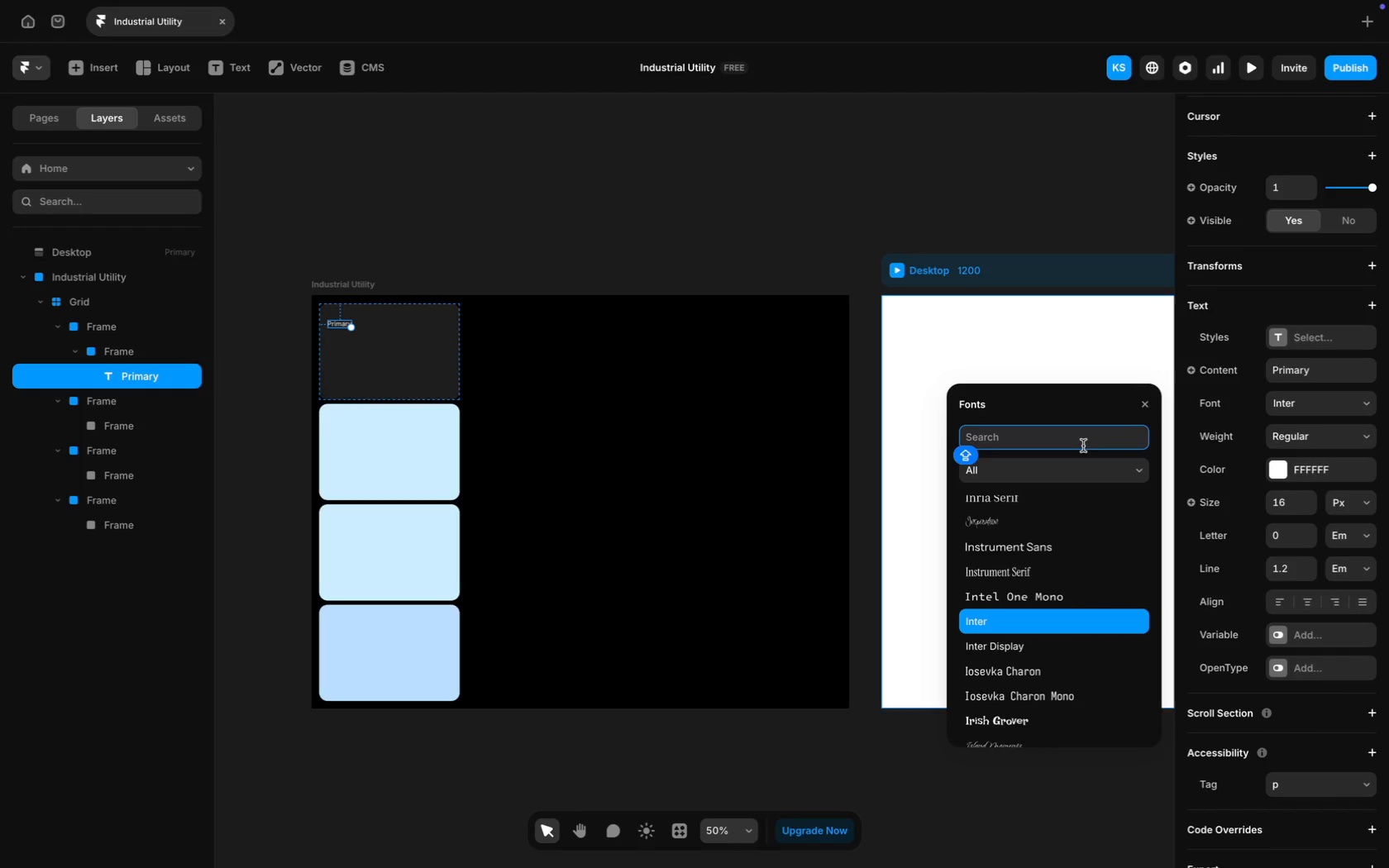 
wait(10.86)
 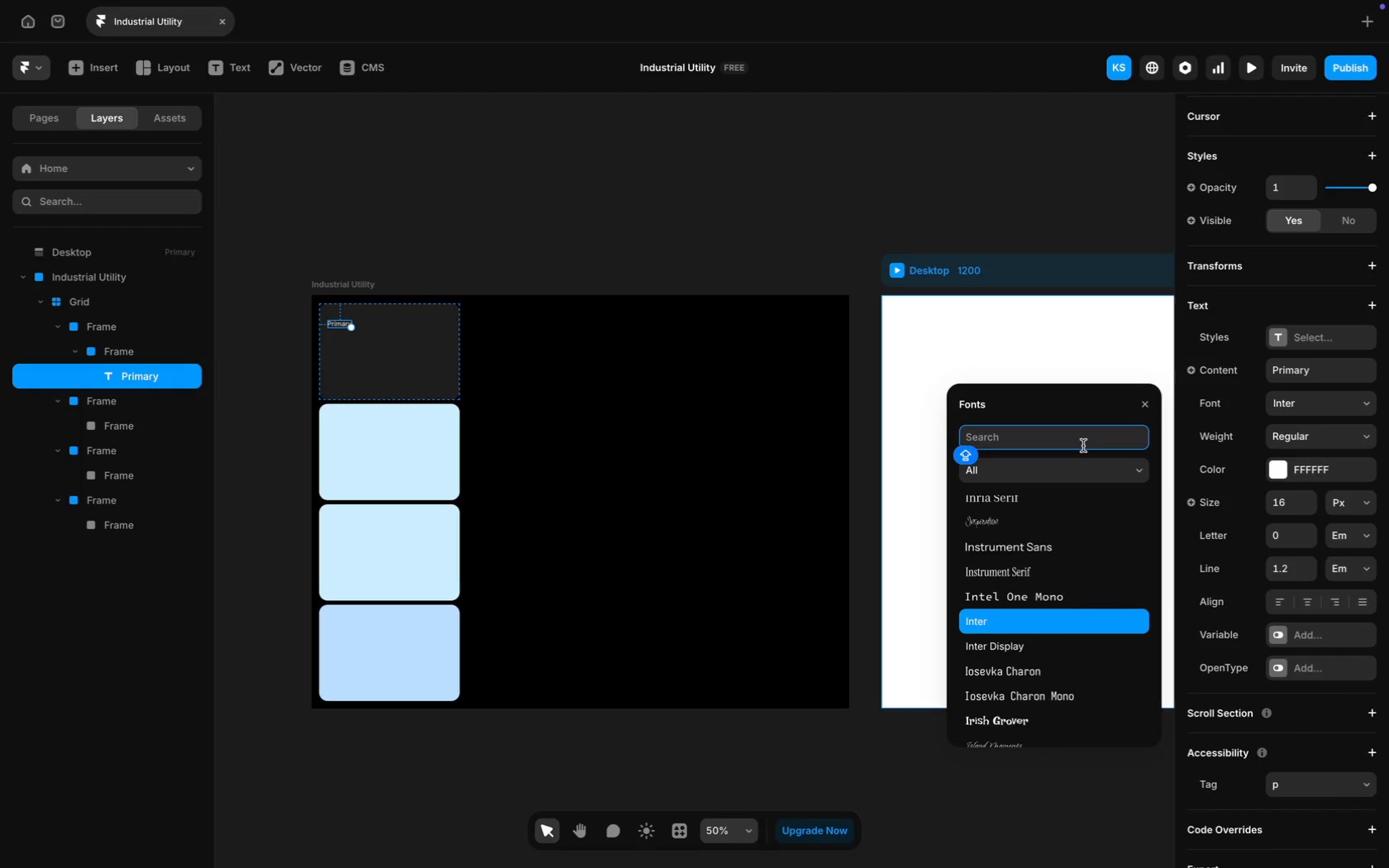 
type(Robo)
 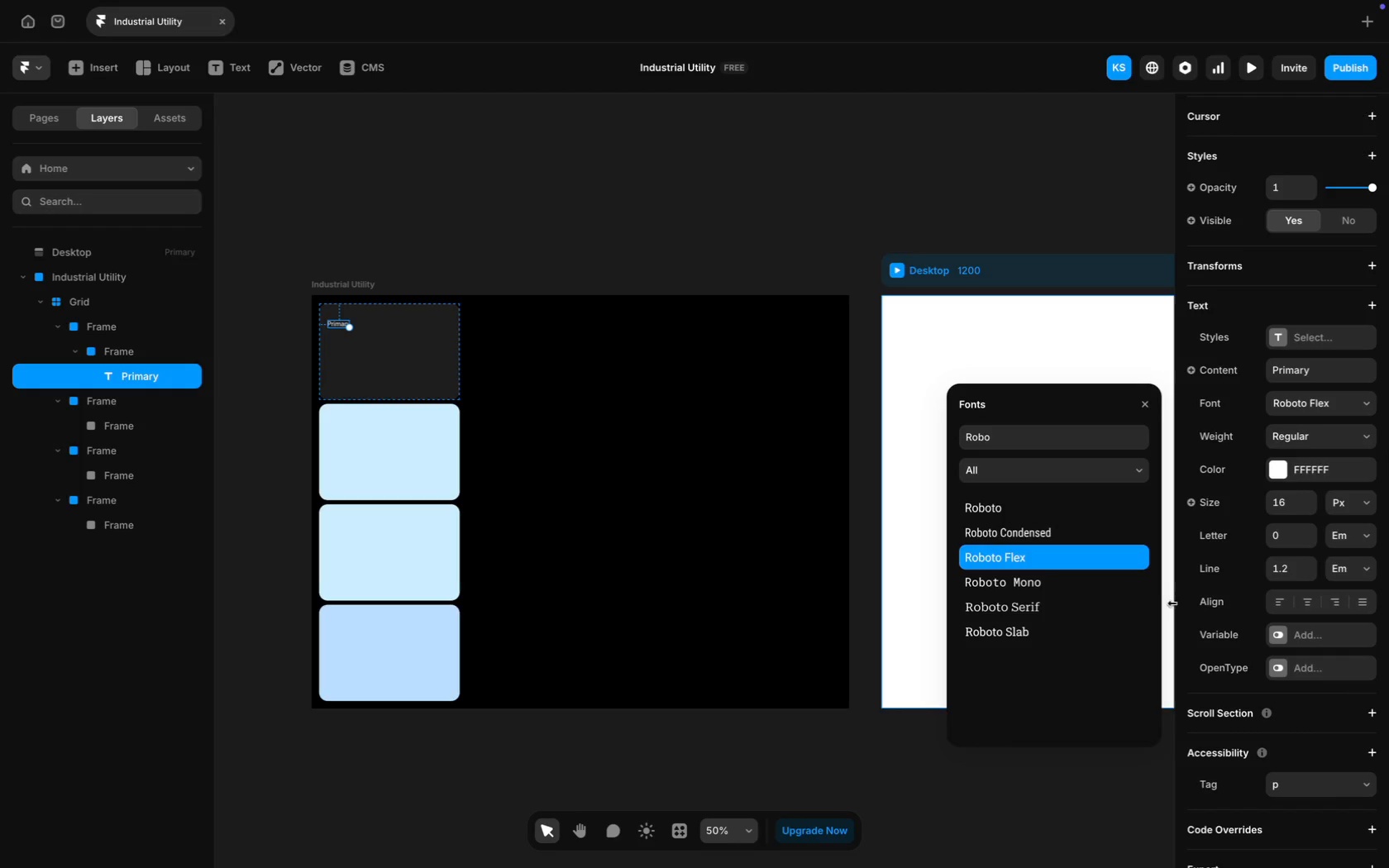 
mouse_move([1307, 487])
 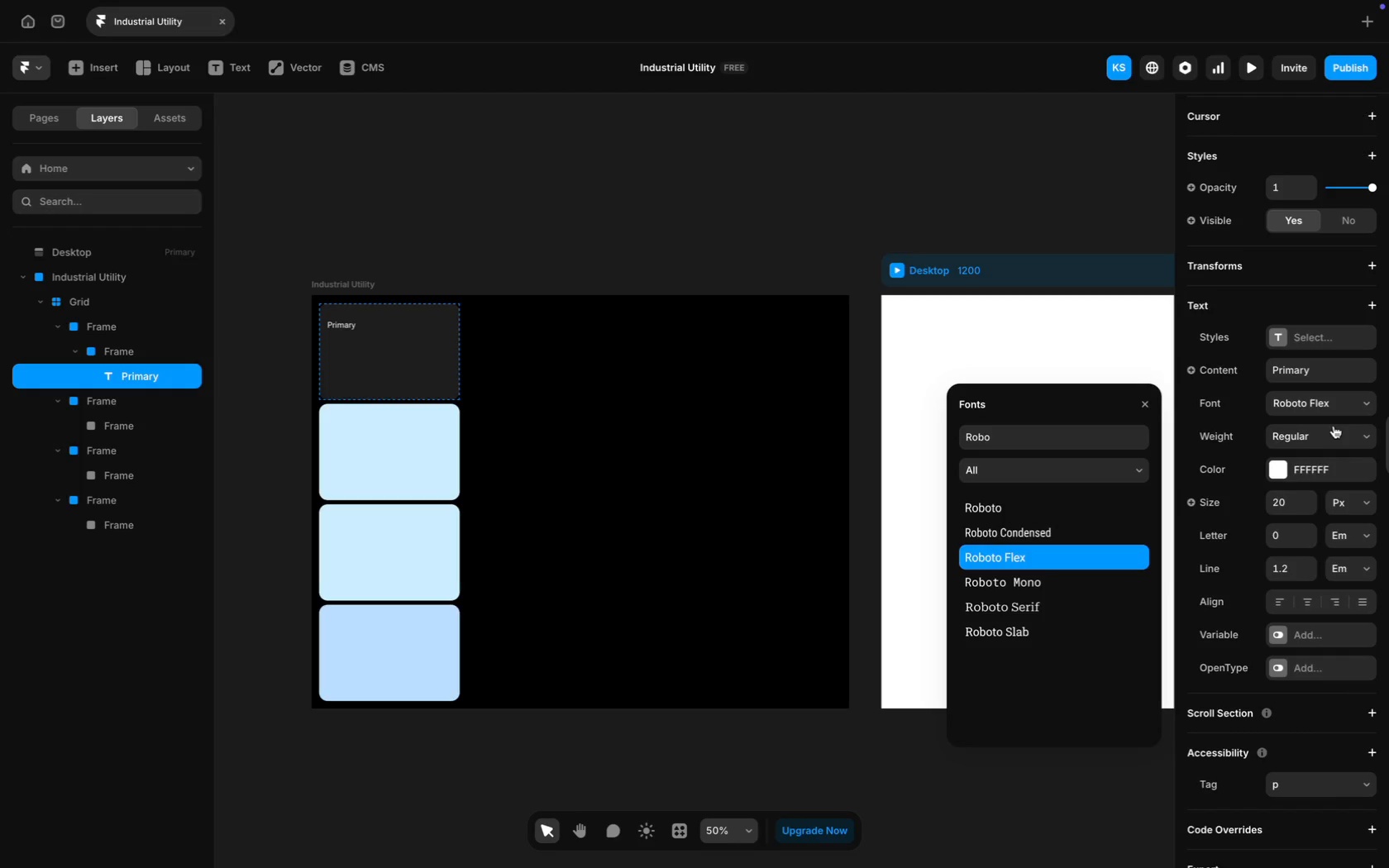 
left_click([1336, 436])
 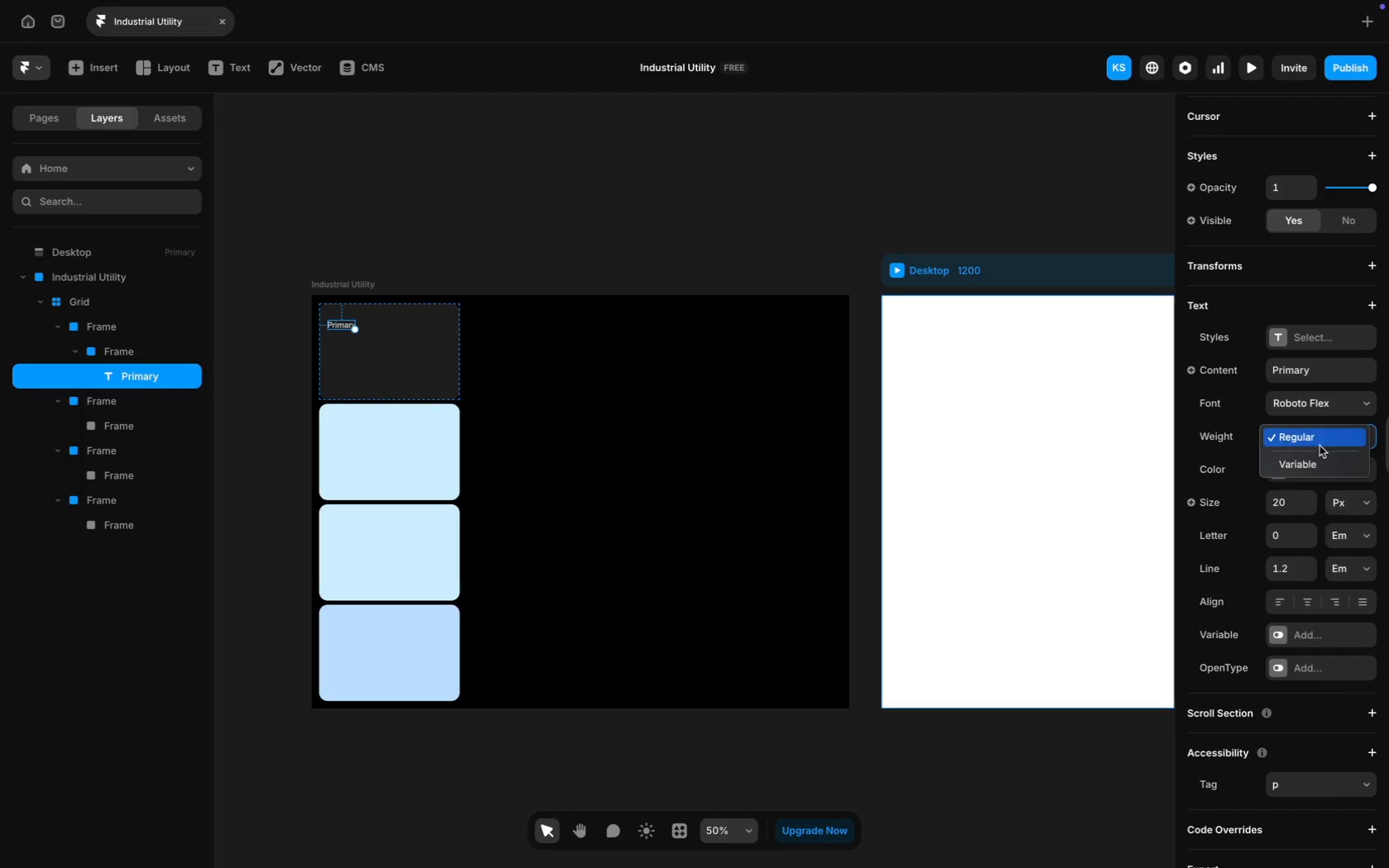 
left_click([1311, 436])
 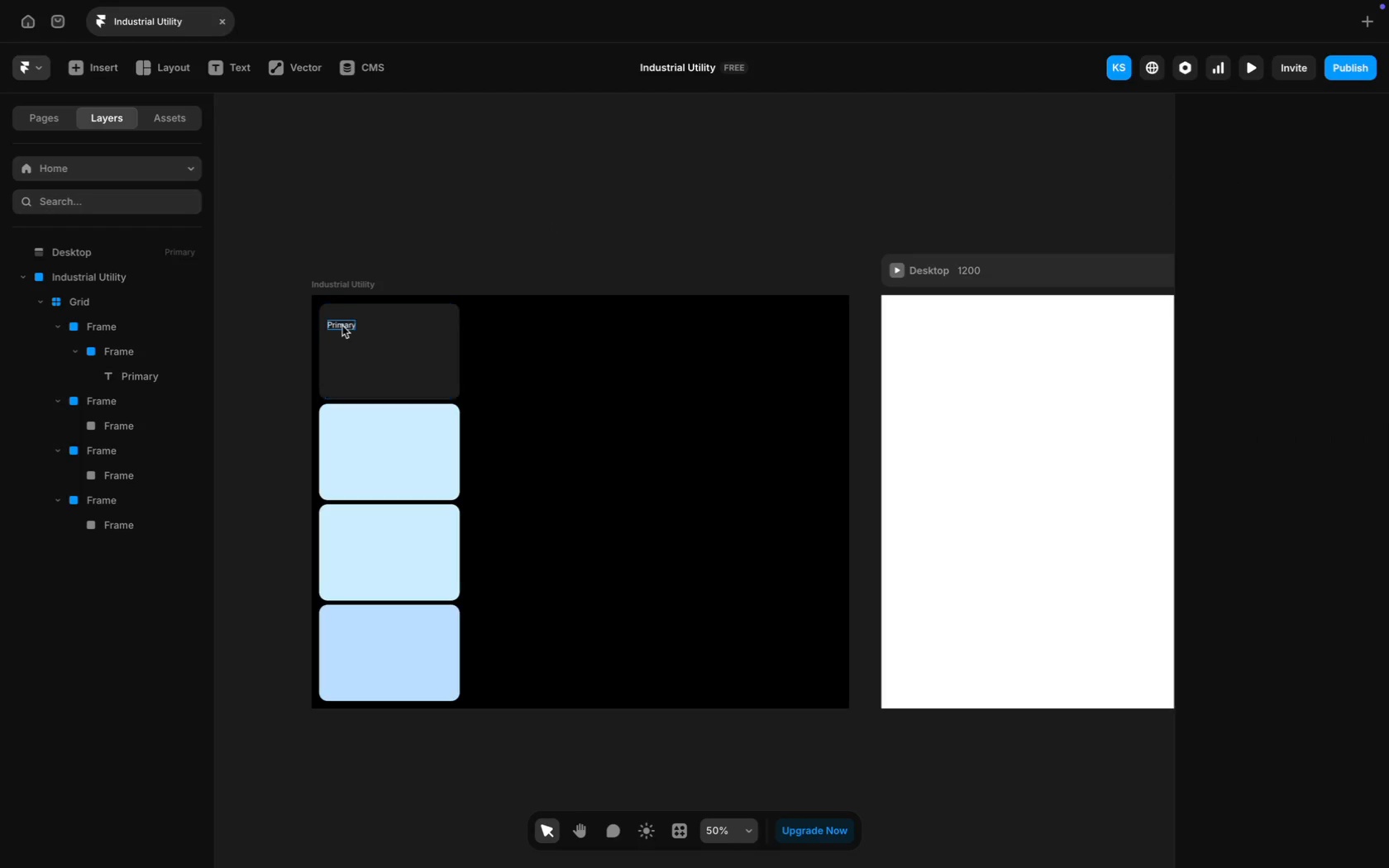 
left_click_drag(start_coordinate=[342, 327], to_coordinate=[344, 323])
 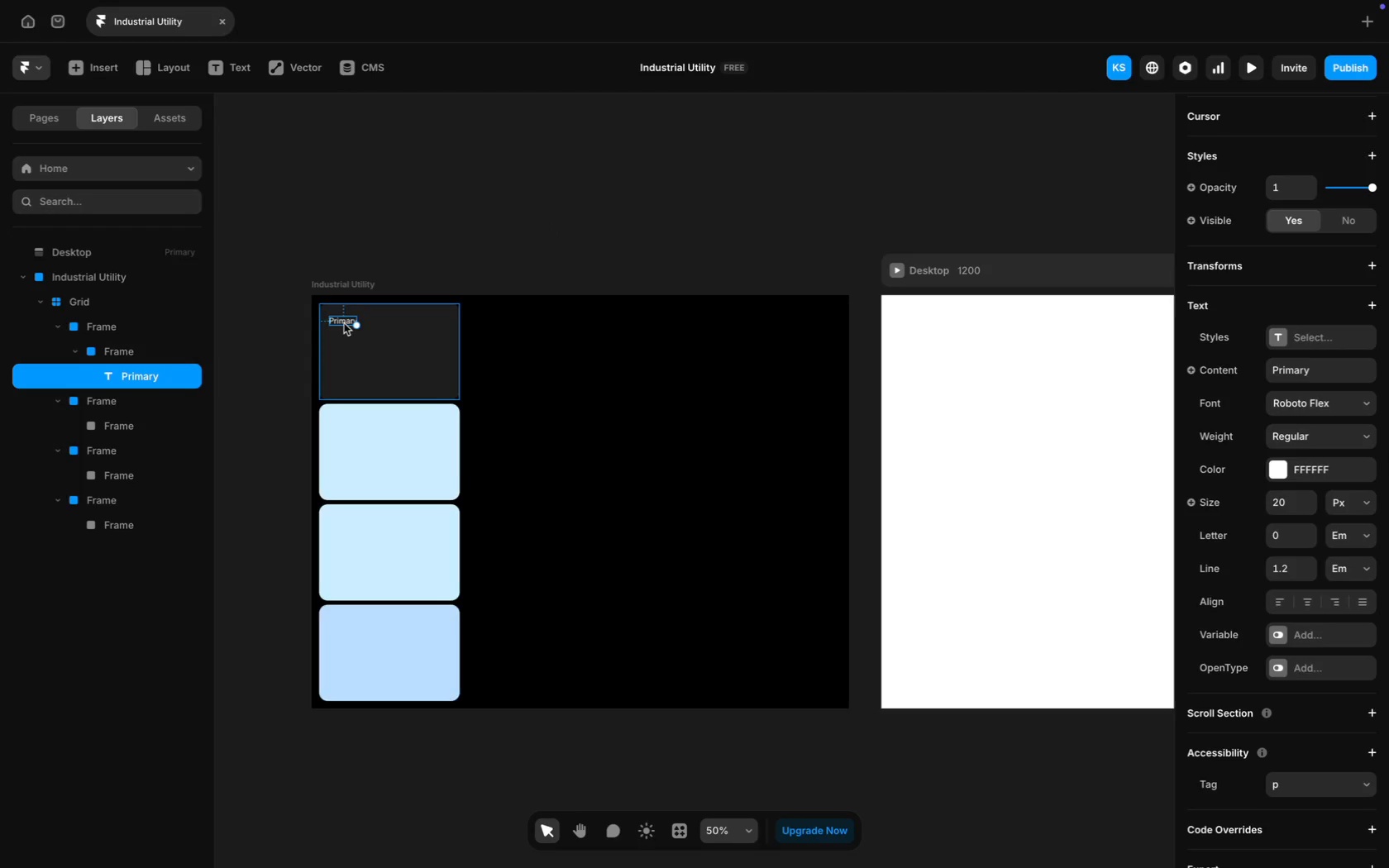 
key(Meta+MetaRight)
 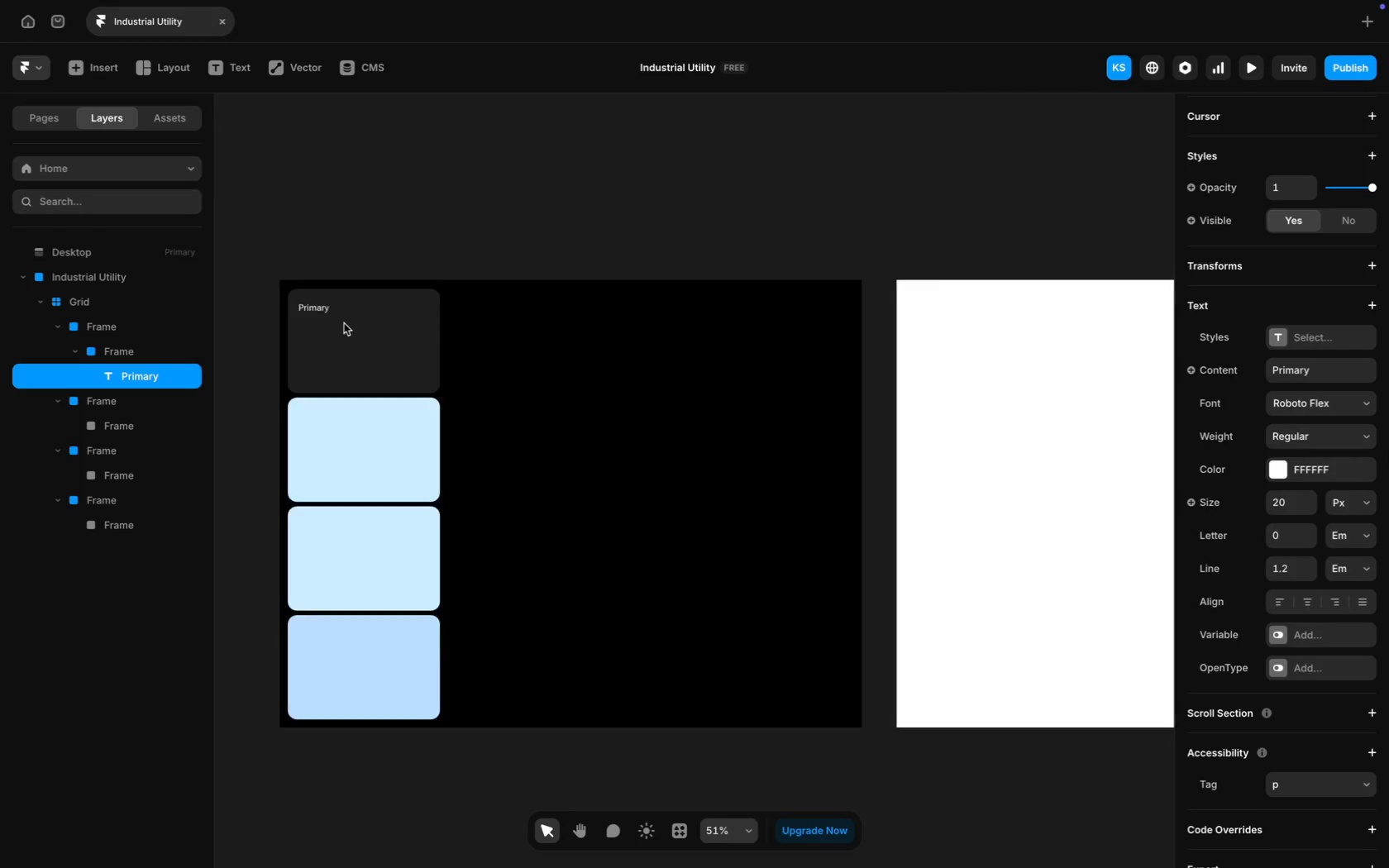 
key(Meta+Equal)
 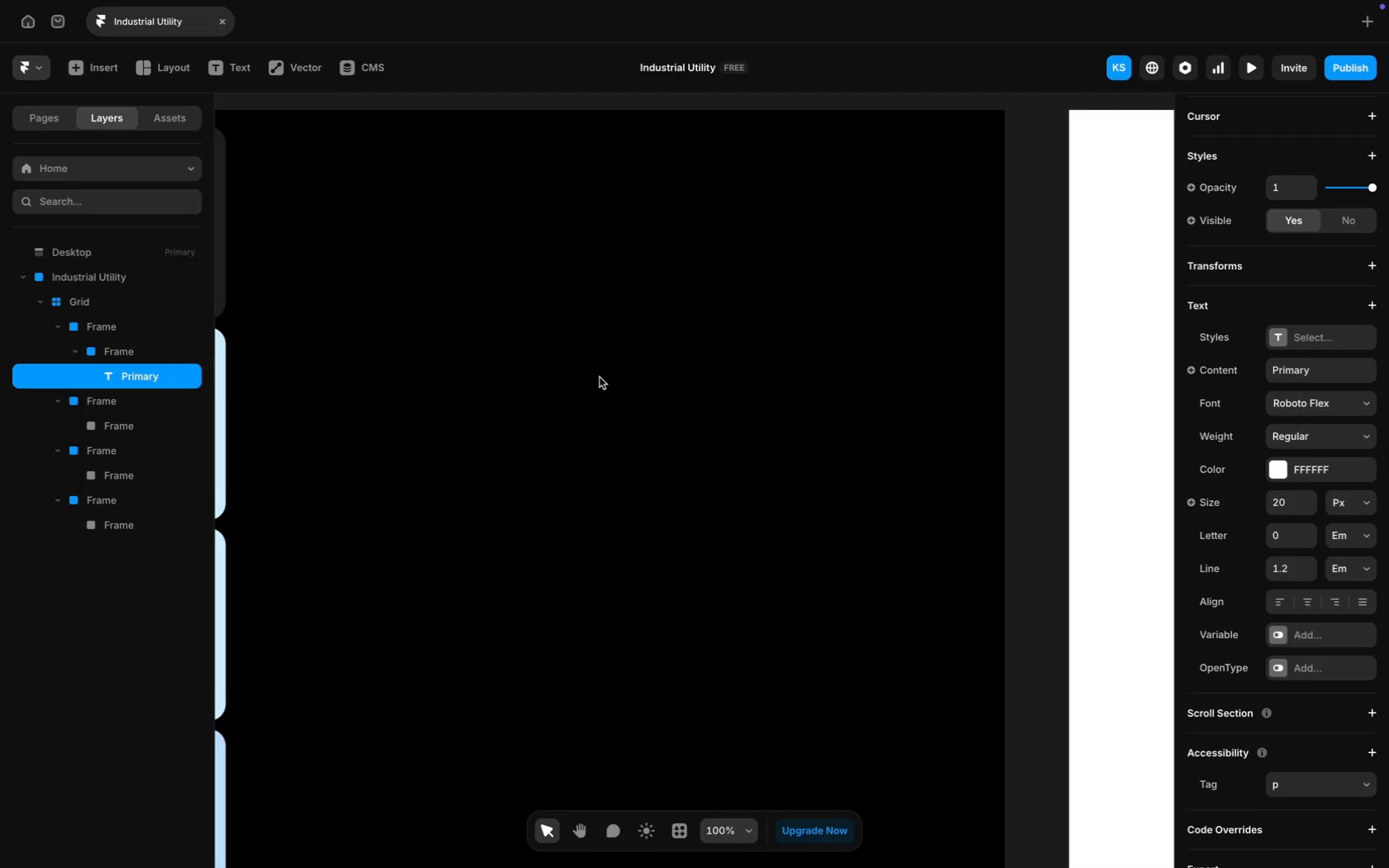 
scroll: coordinate [599, 377], scroll_direction: up, amount: 77.0
 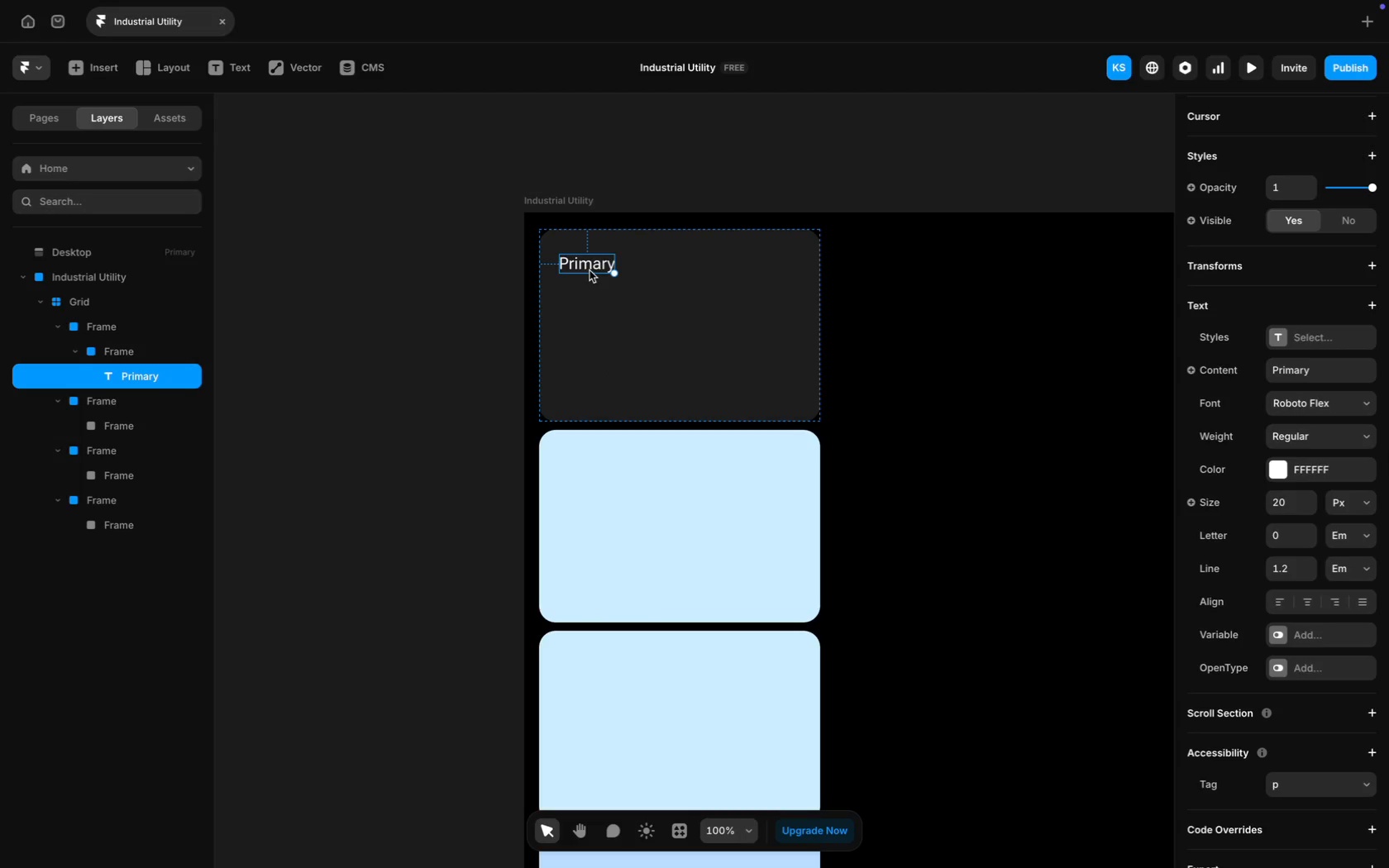 
scroll: coordinate [589, 270], scroll_direction: down, amount: 7.0
 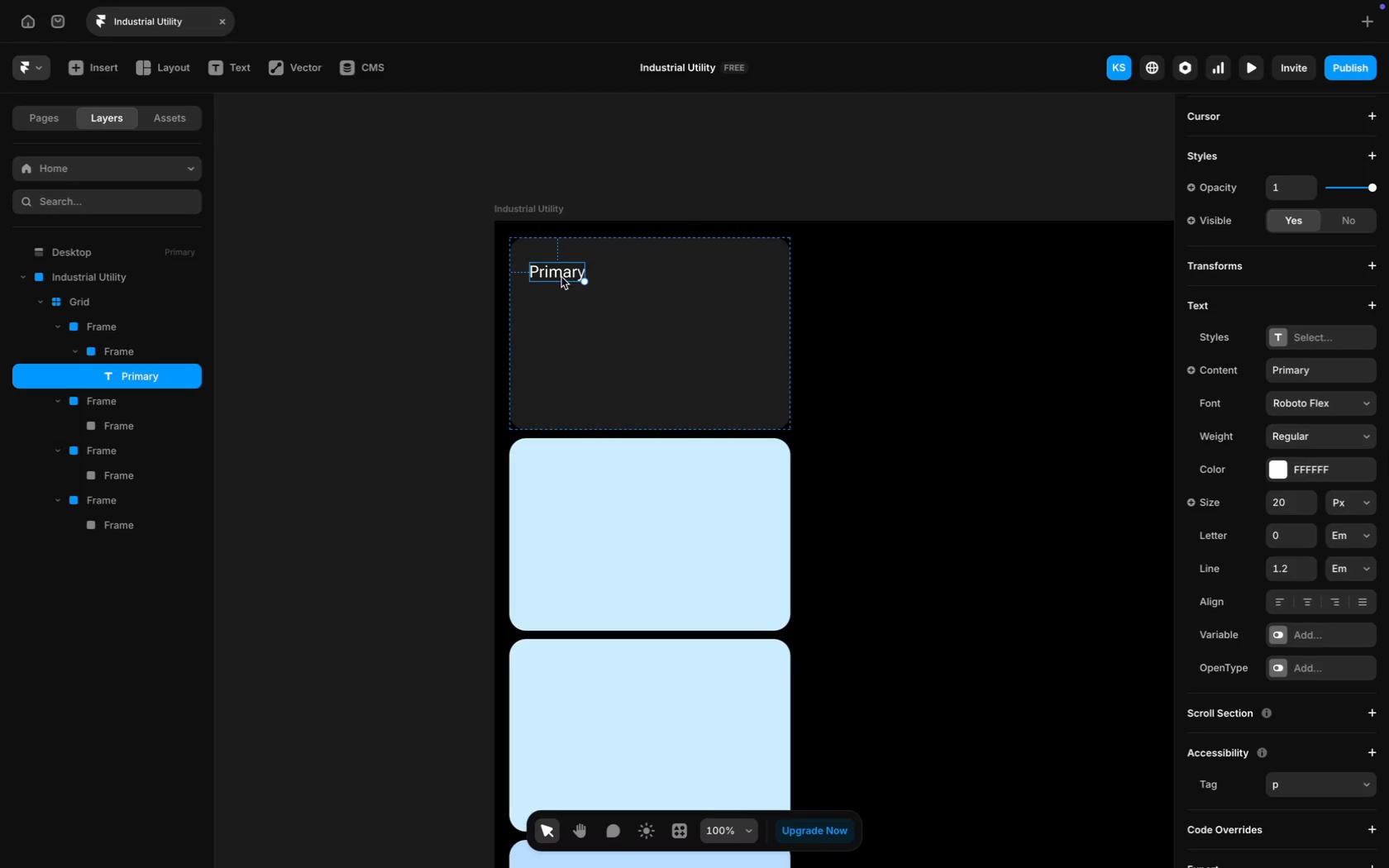 
key(Meta+D)
 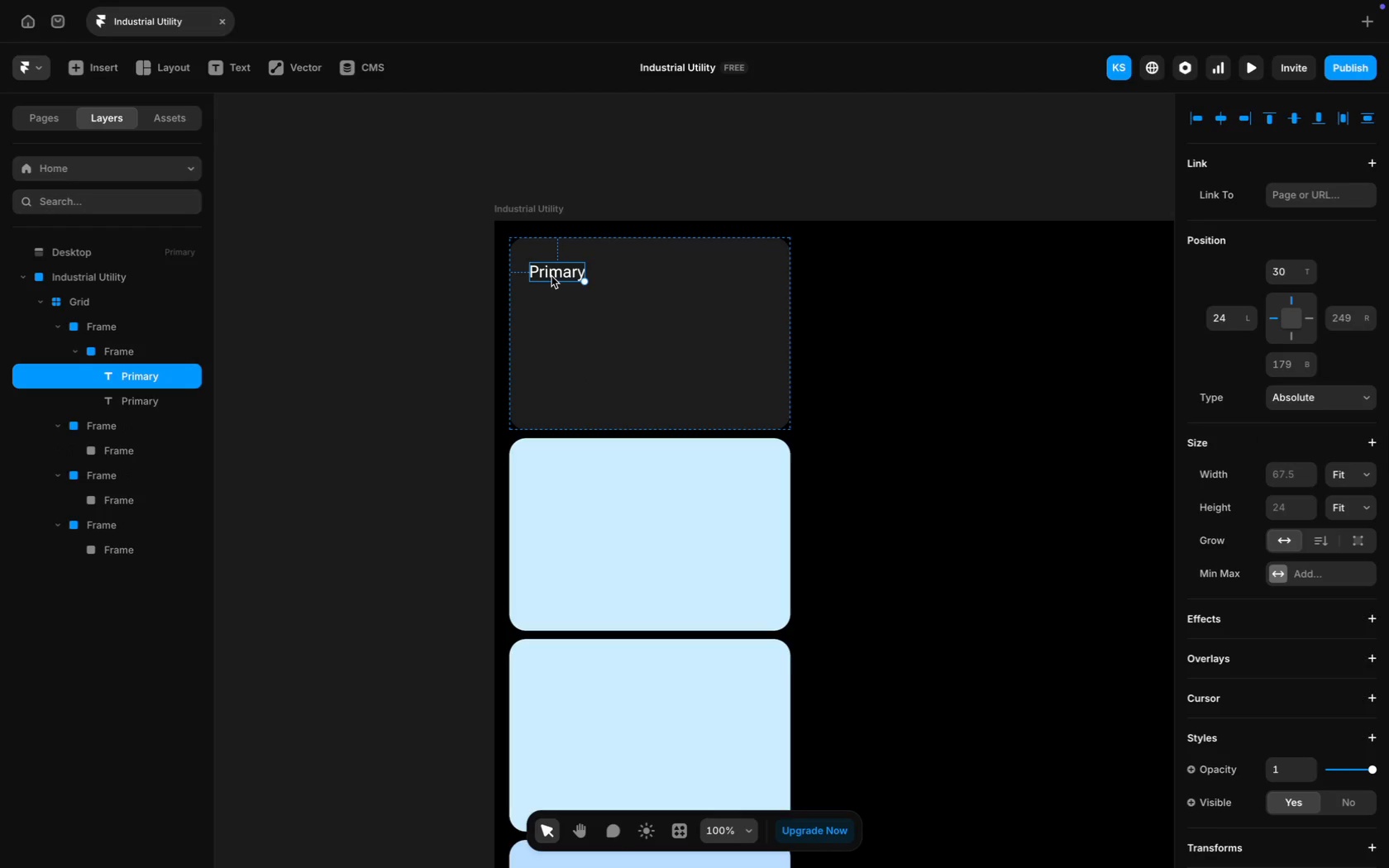 
left_click_drag(start_coordinate=[552, 276], to_coordinate=[735, 275])
 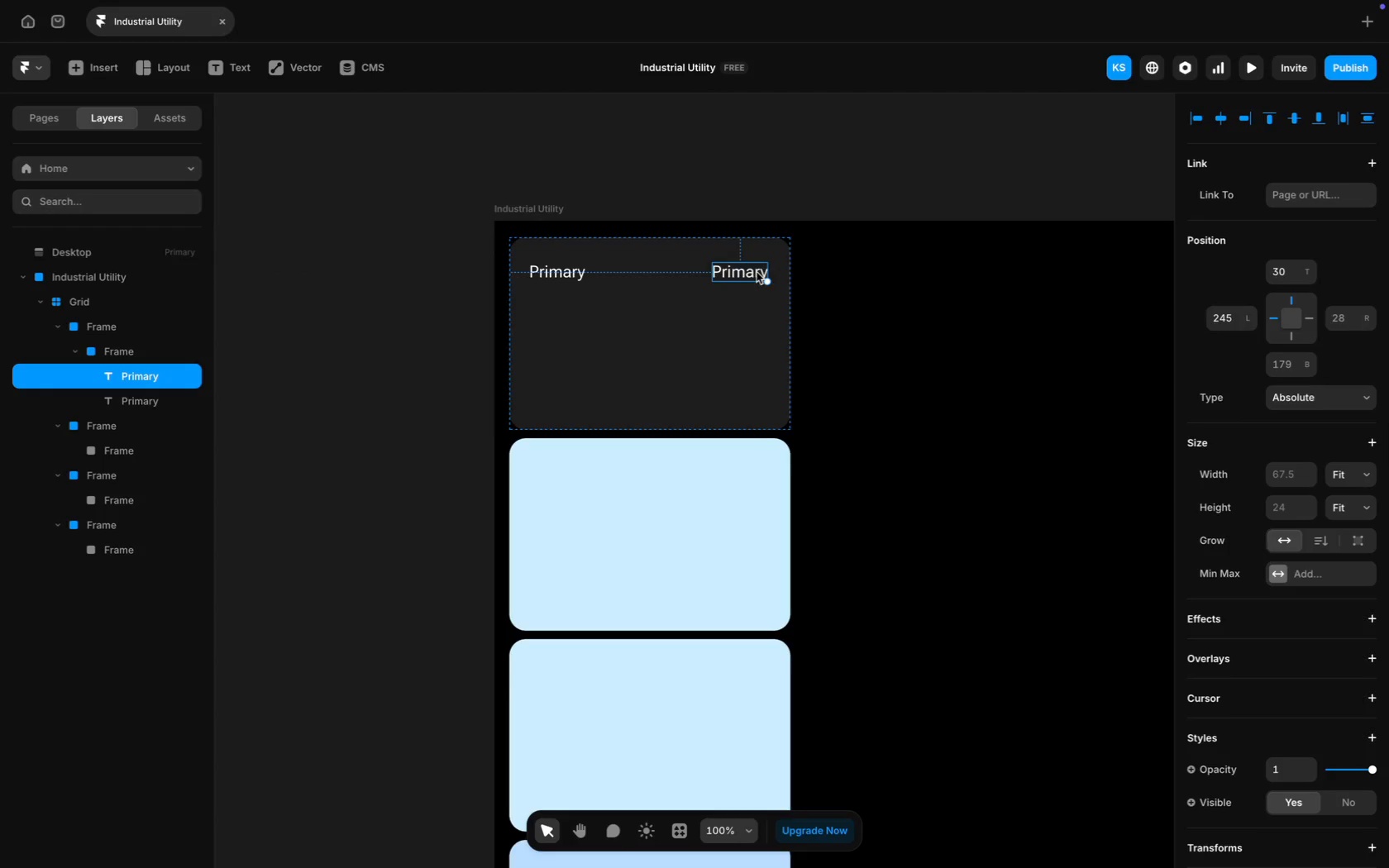 
double_click([757, 272])
 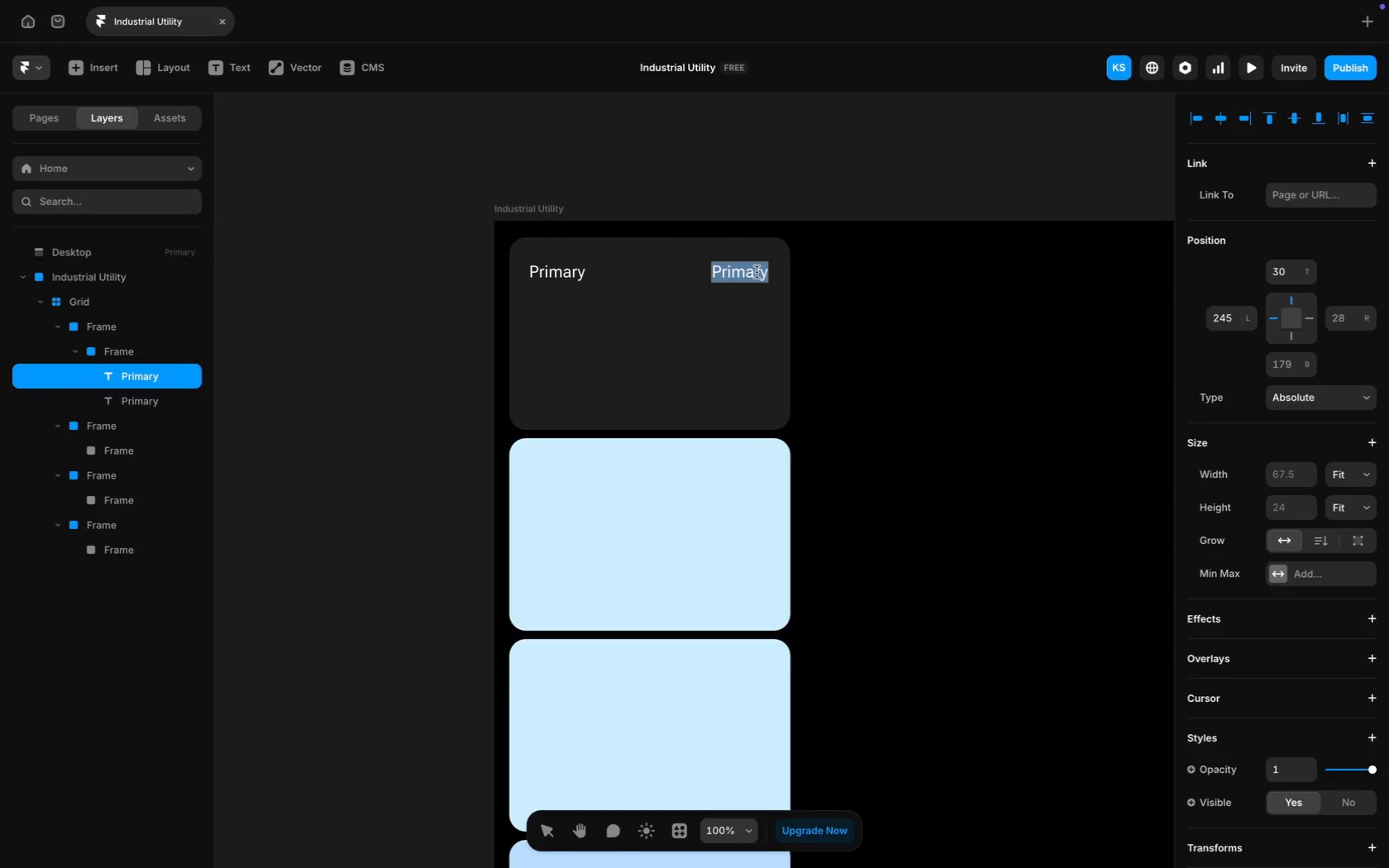 
triple_click([757, 272])
 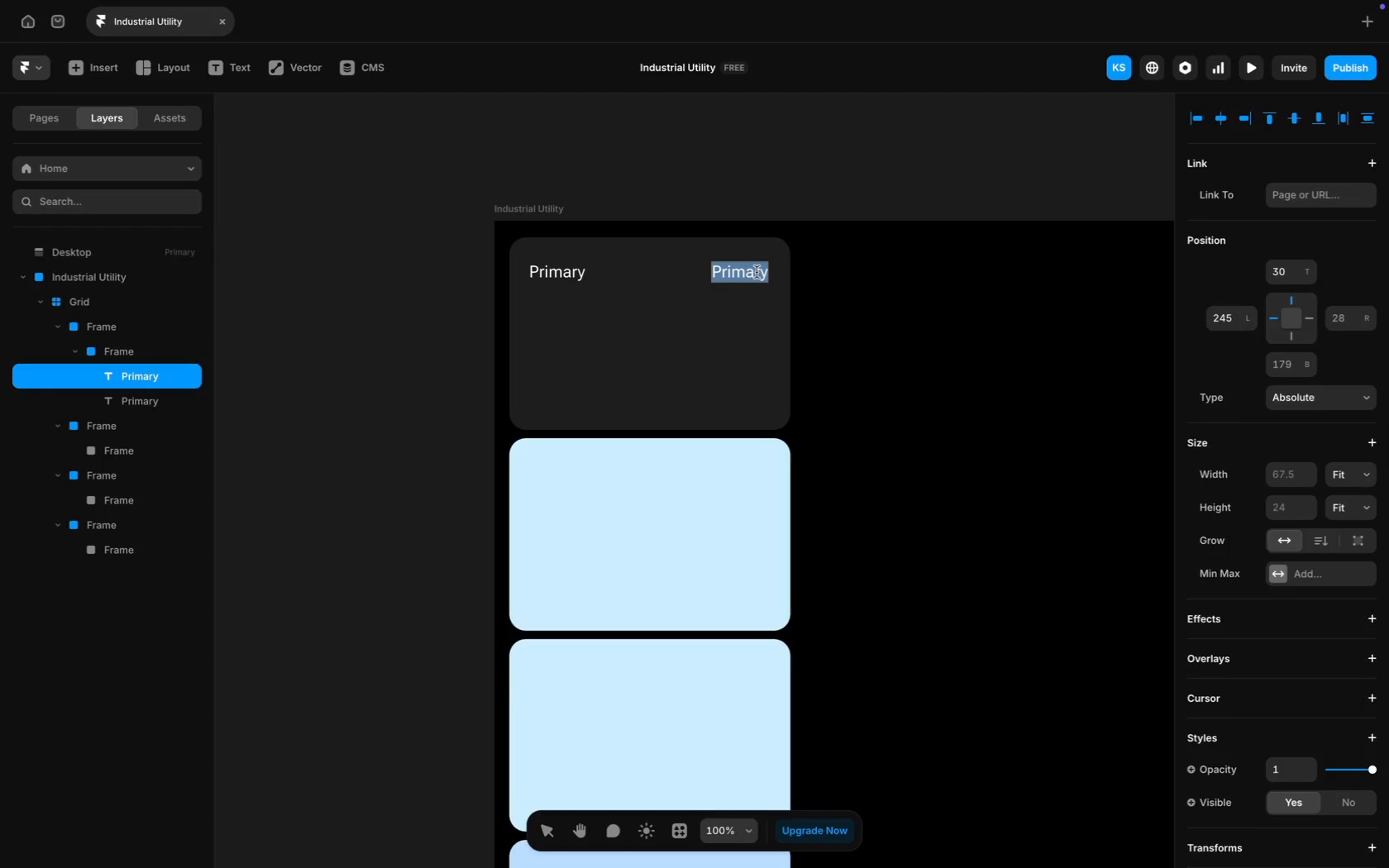 
key(Meta+CommandLeft)
 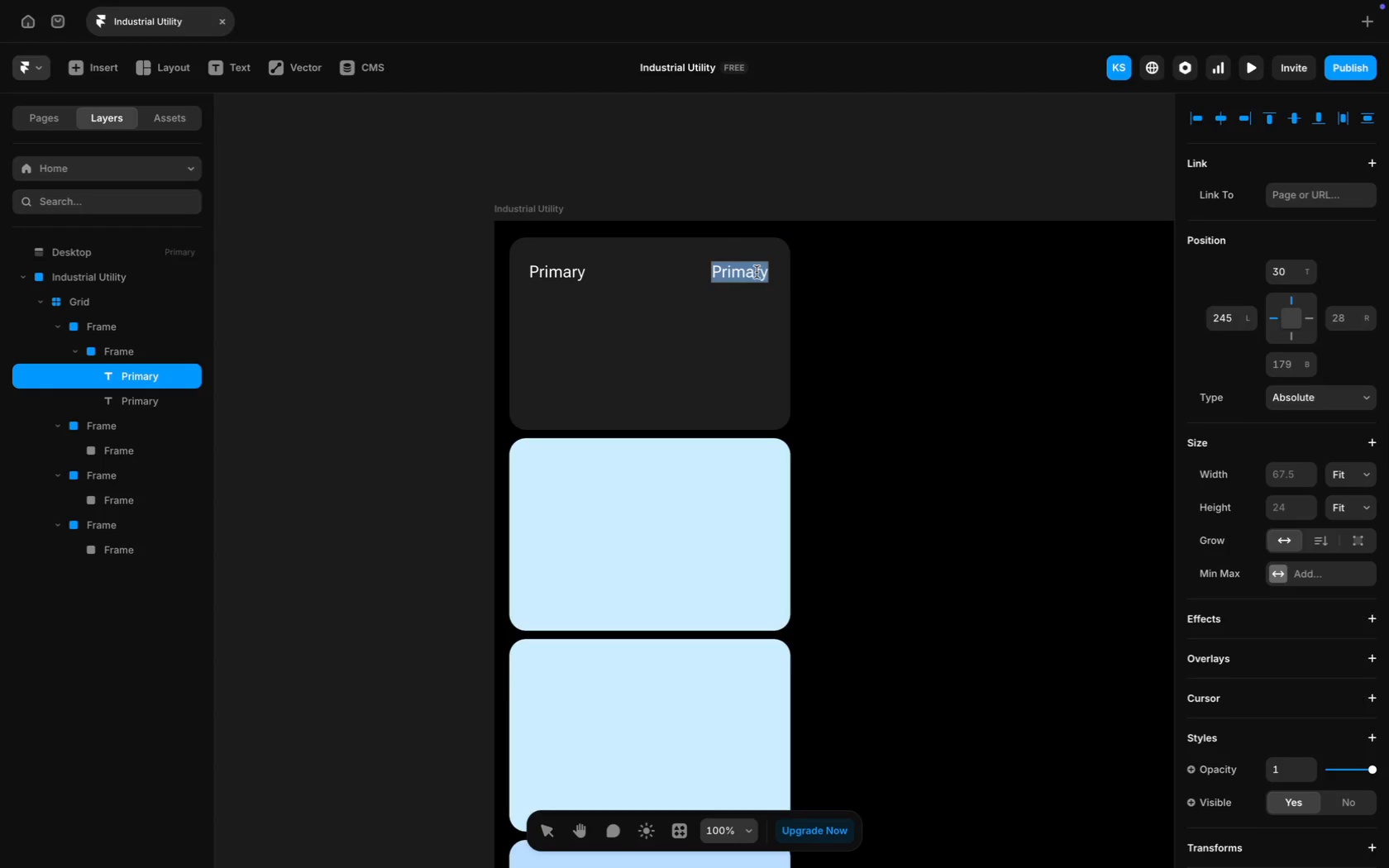 
left_click([757, 272])
 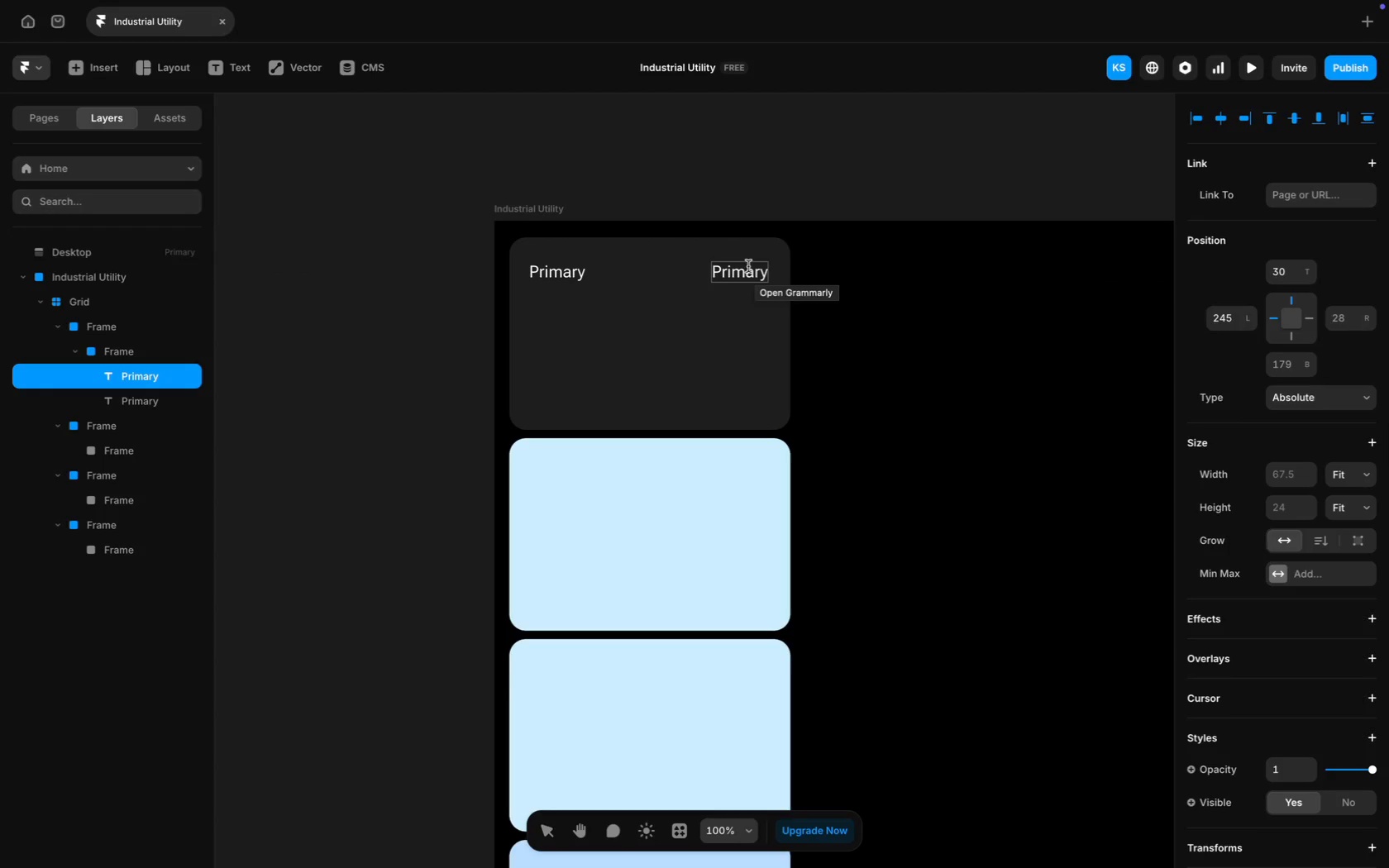 
key(Meta+A)
 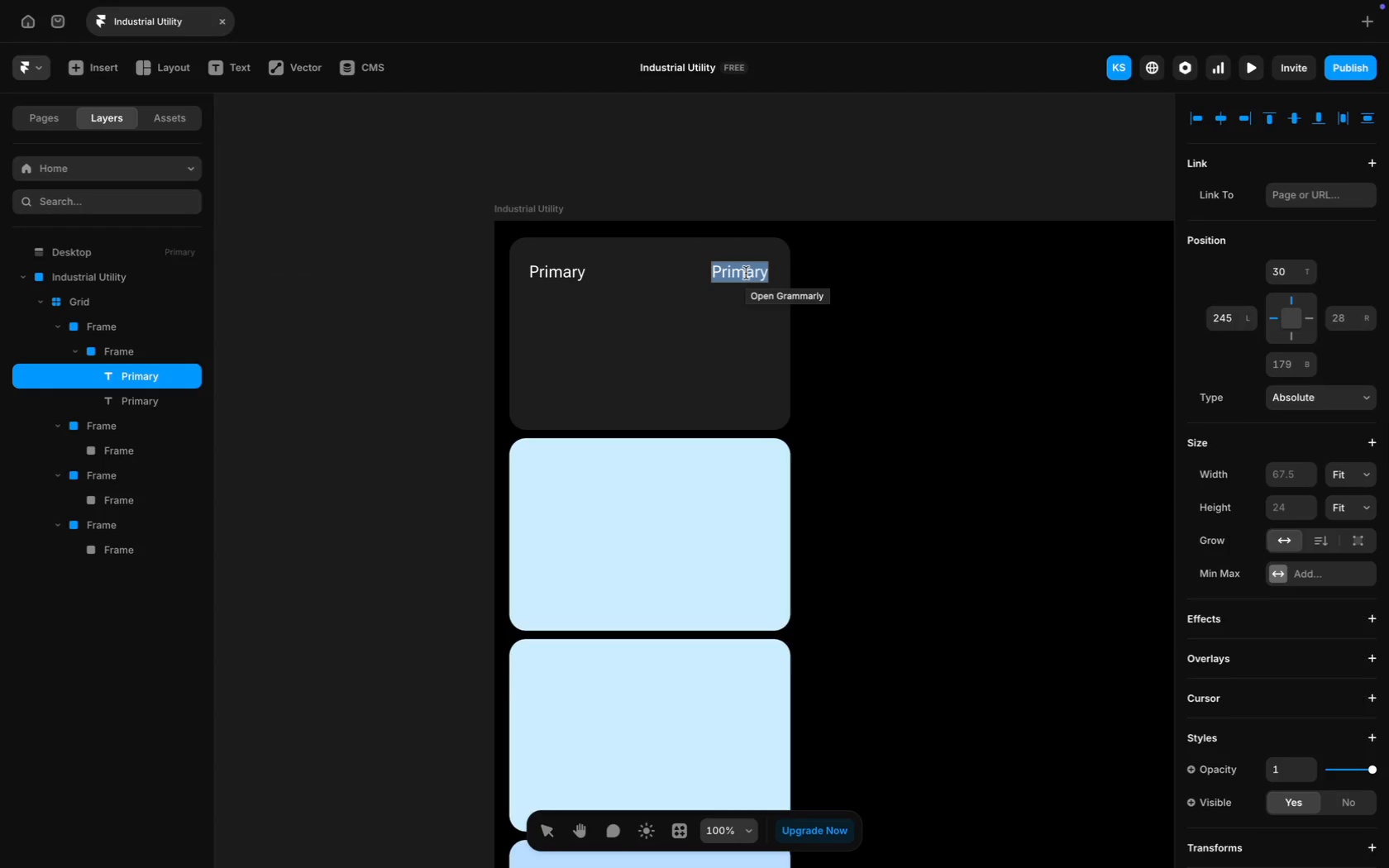 
key(Shift+ShiftRight)
 